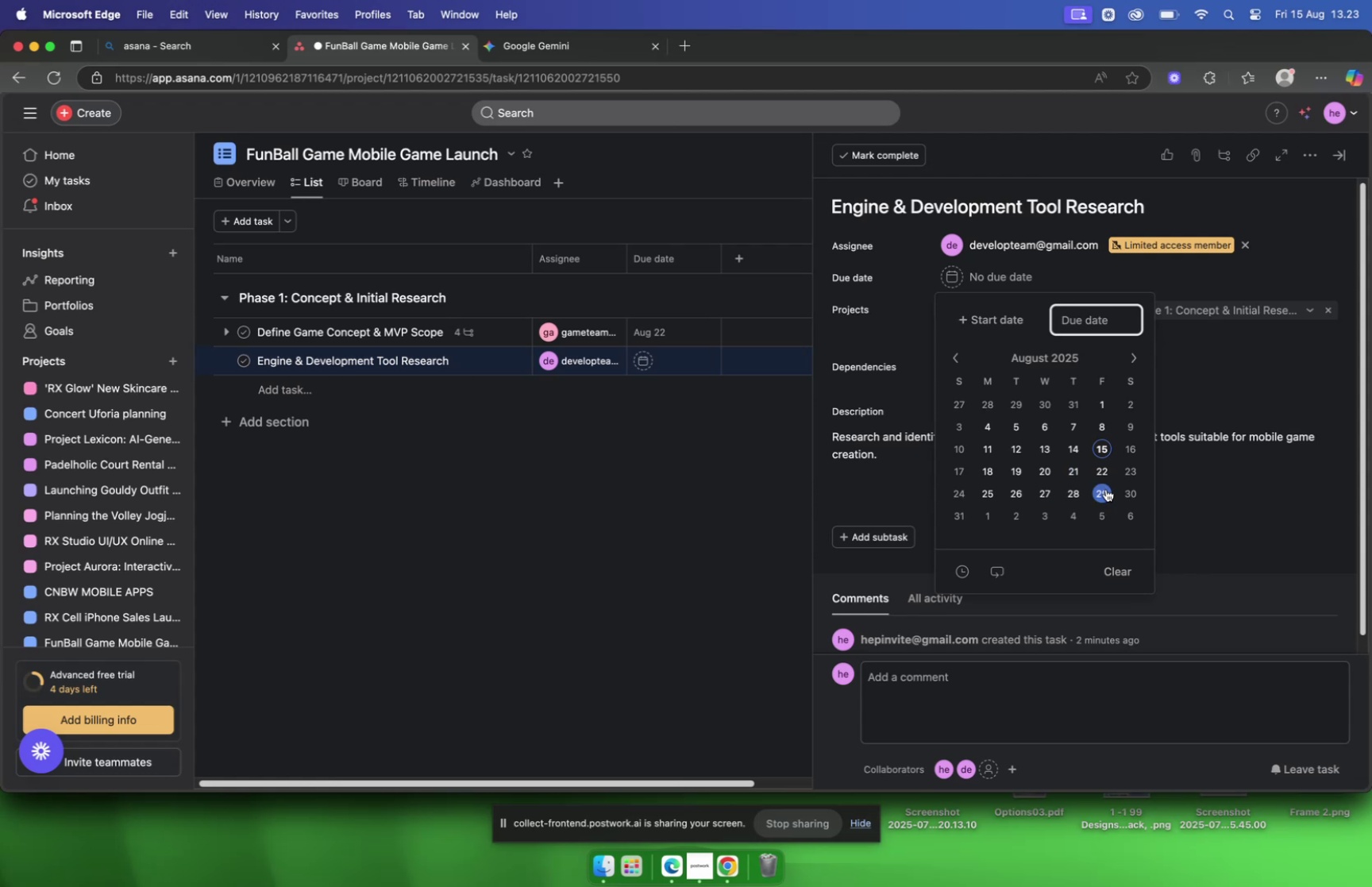 
left_click([1102, 492])
 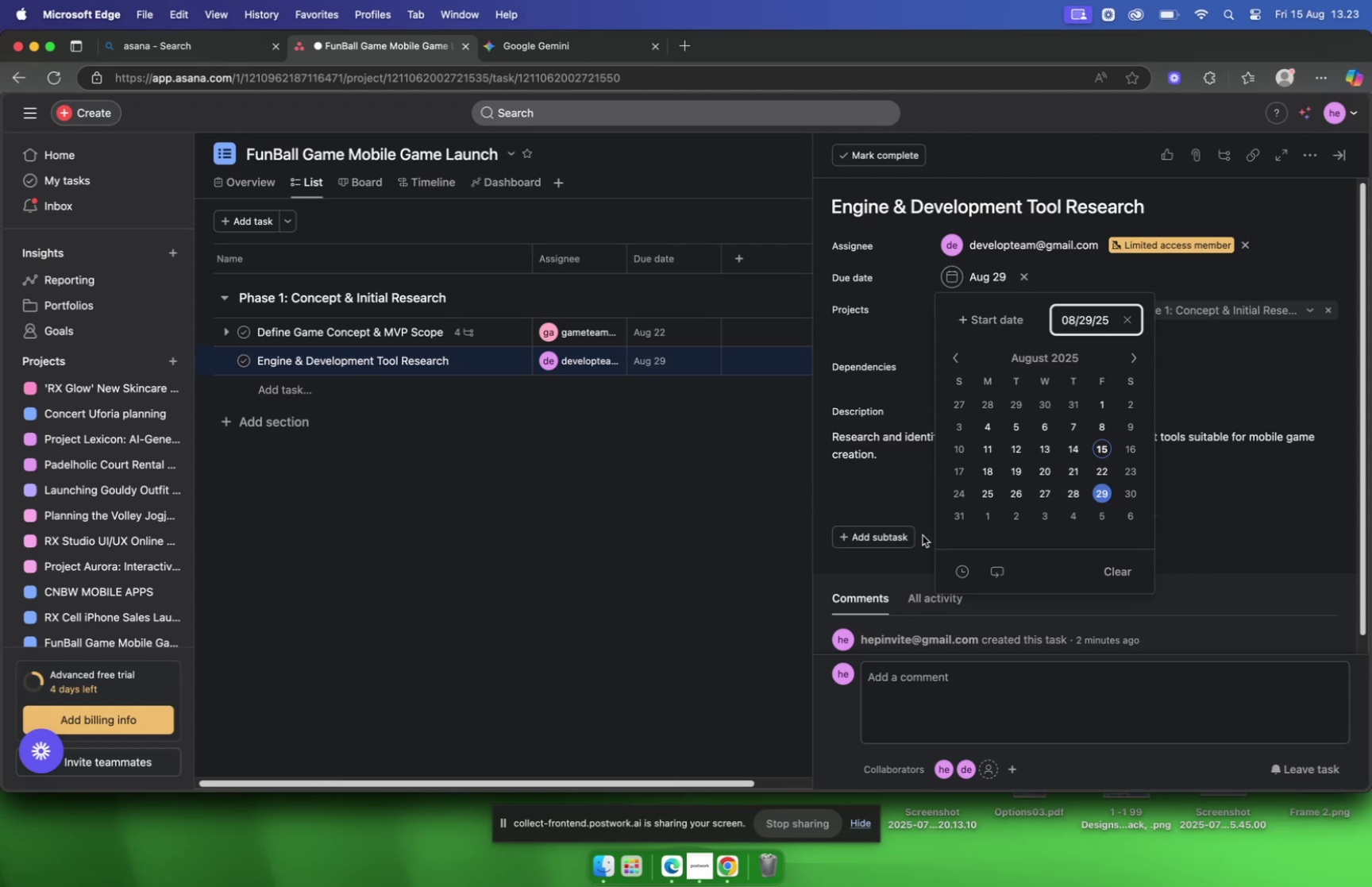 
left_click([1189, 524])
 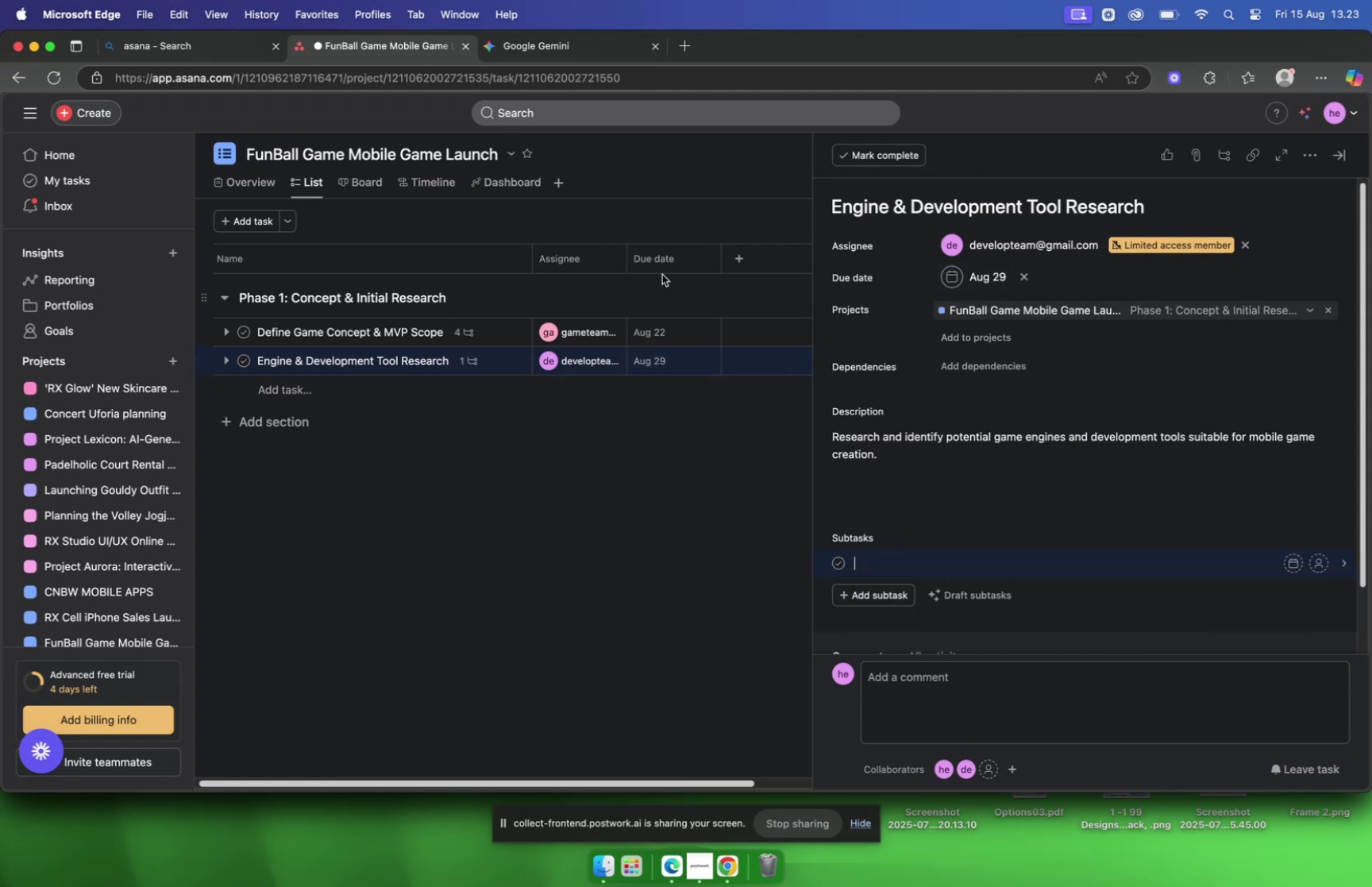 
wait(5.24)
 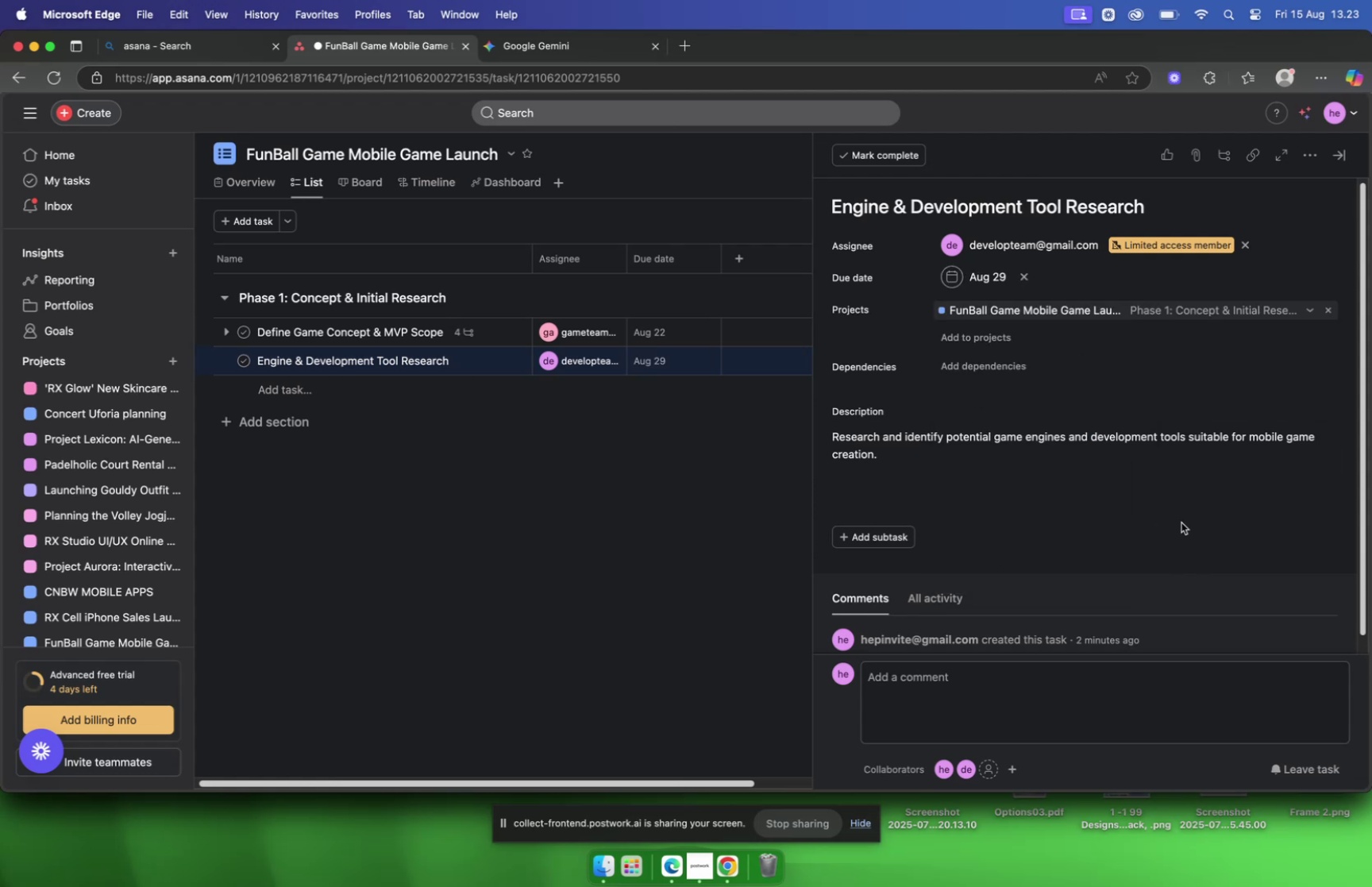 
left_click([568, 46])
 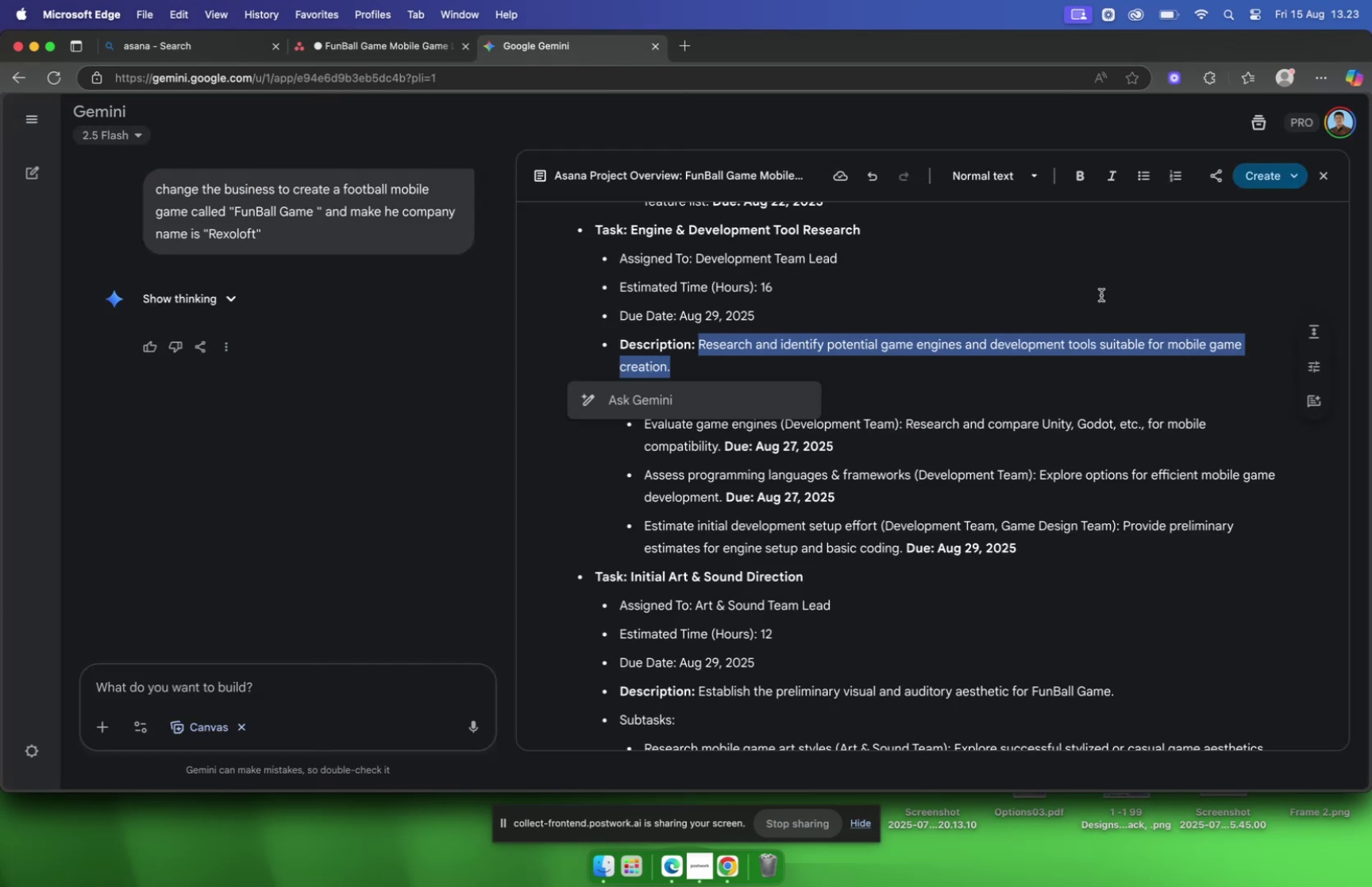 
left_click([1019, 331])
 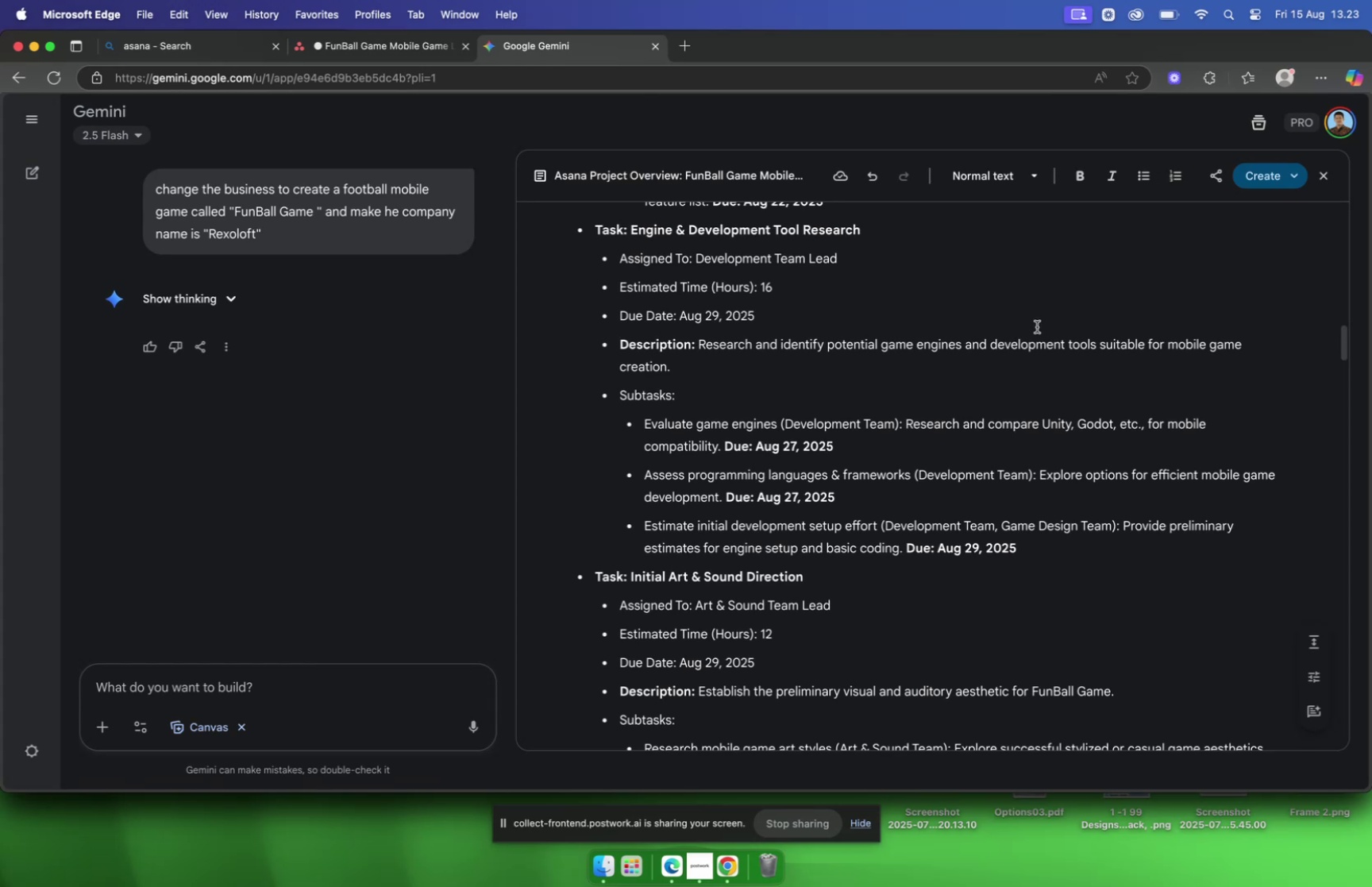 
scroll: coordinate [1035, 326], scroll_direction: down, amount: 7.0
 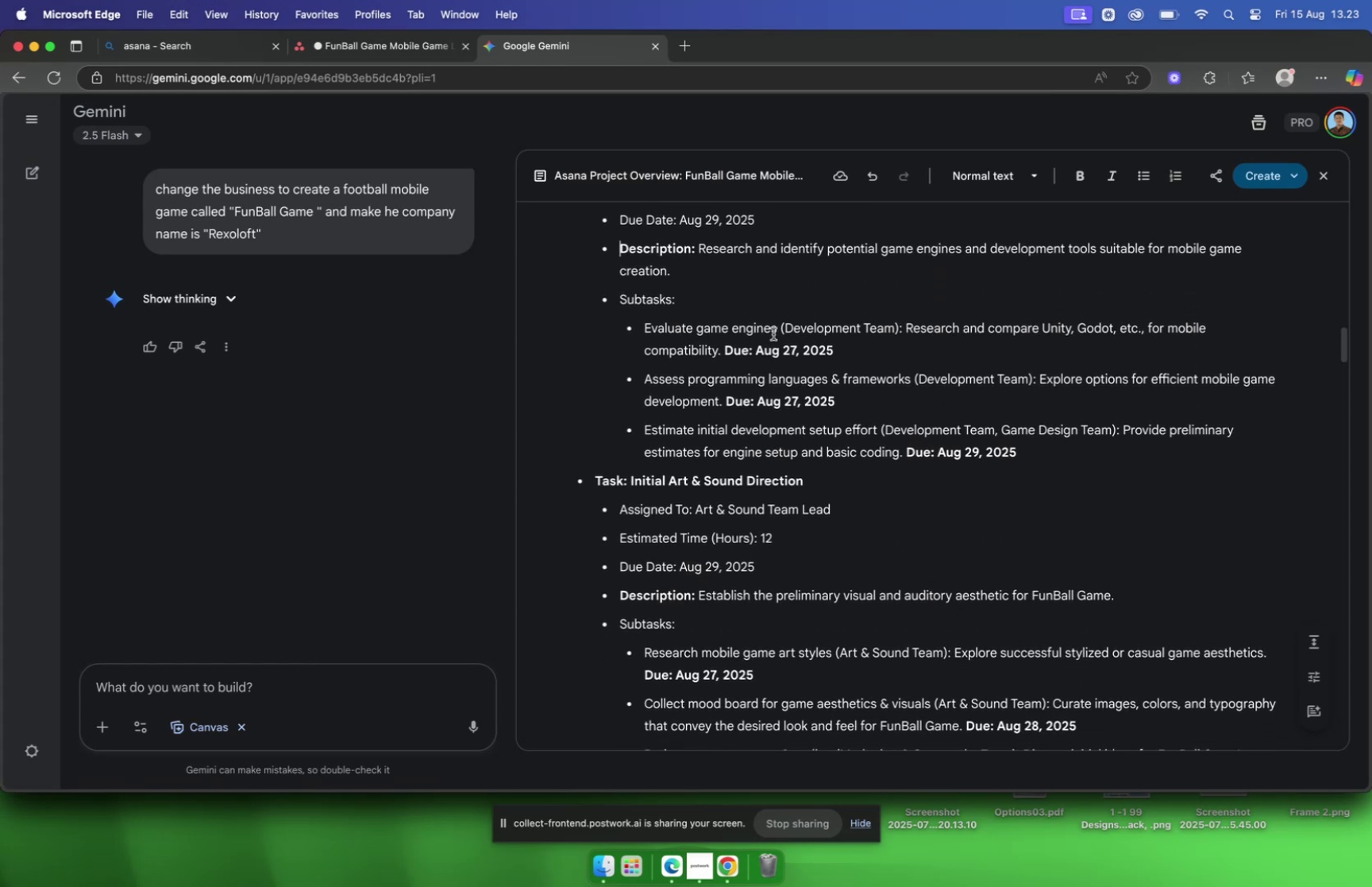 
left_click_drag(start_coordinate=[776, 334], to_coordinate=[647, 335])
 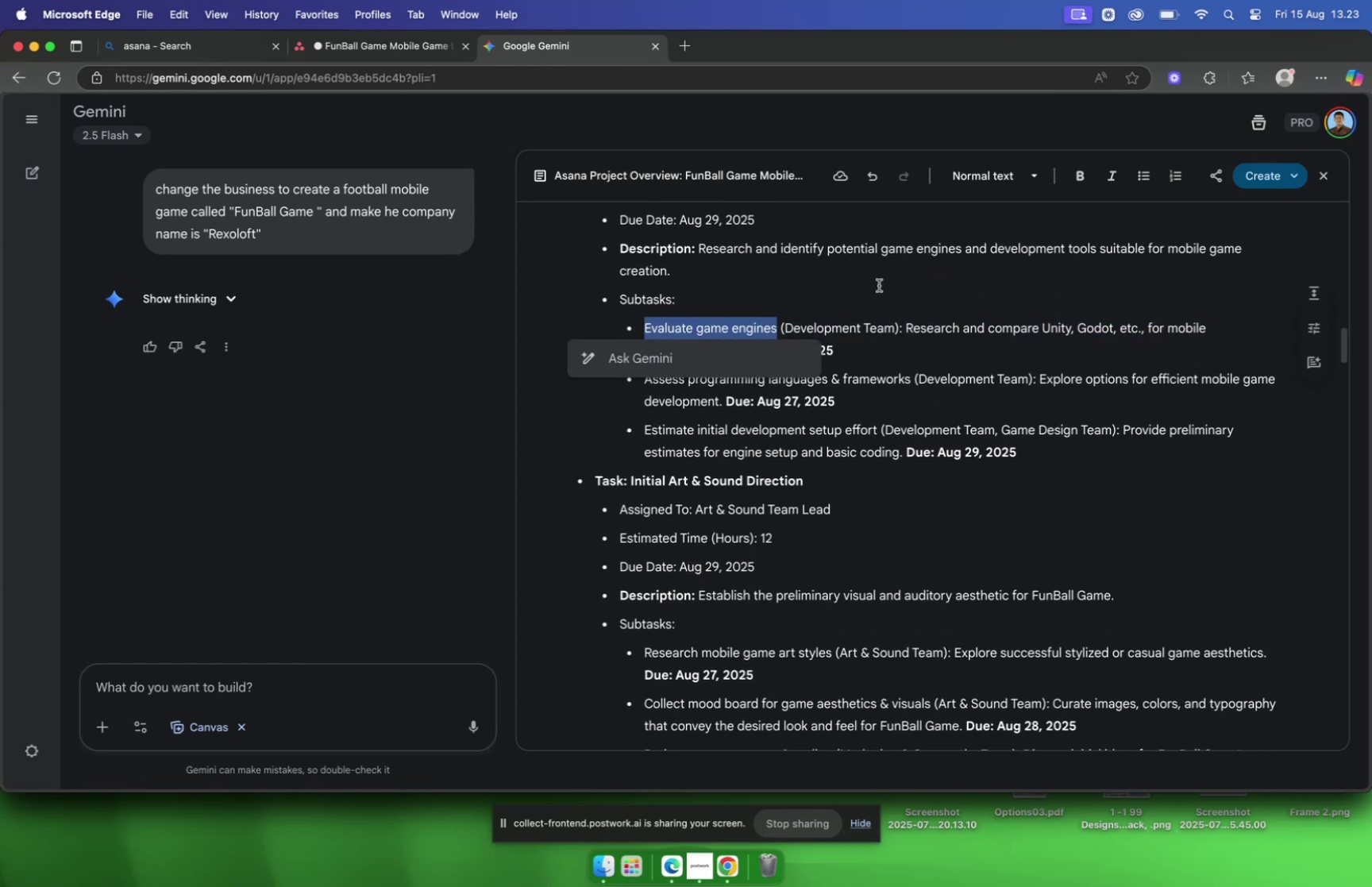 
key(Meta+C)
 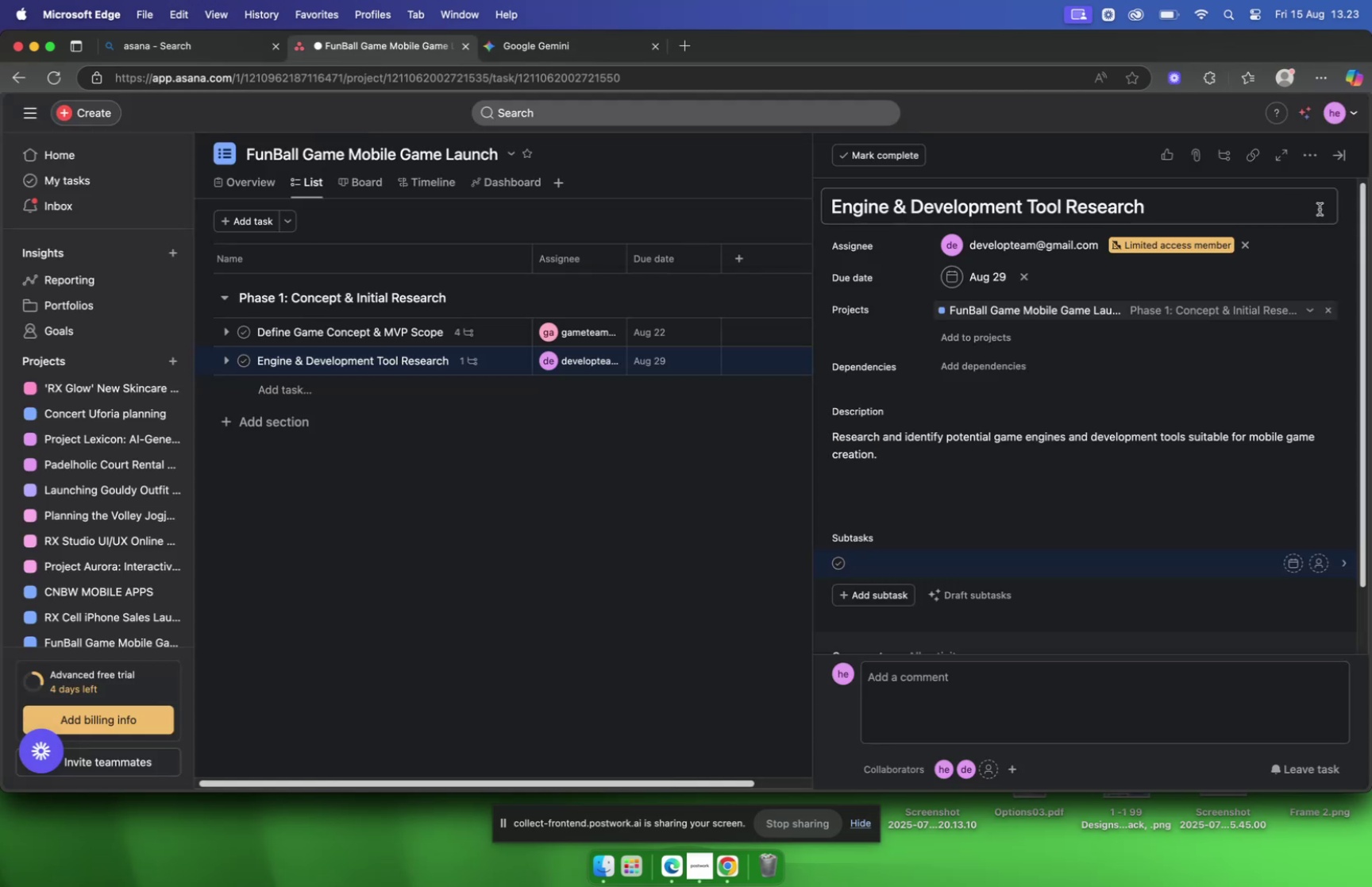 
key(Meta+V)
 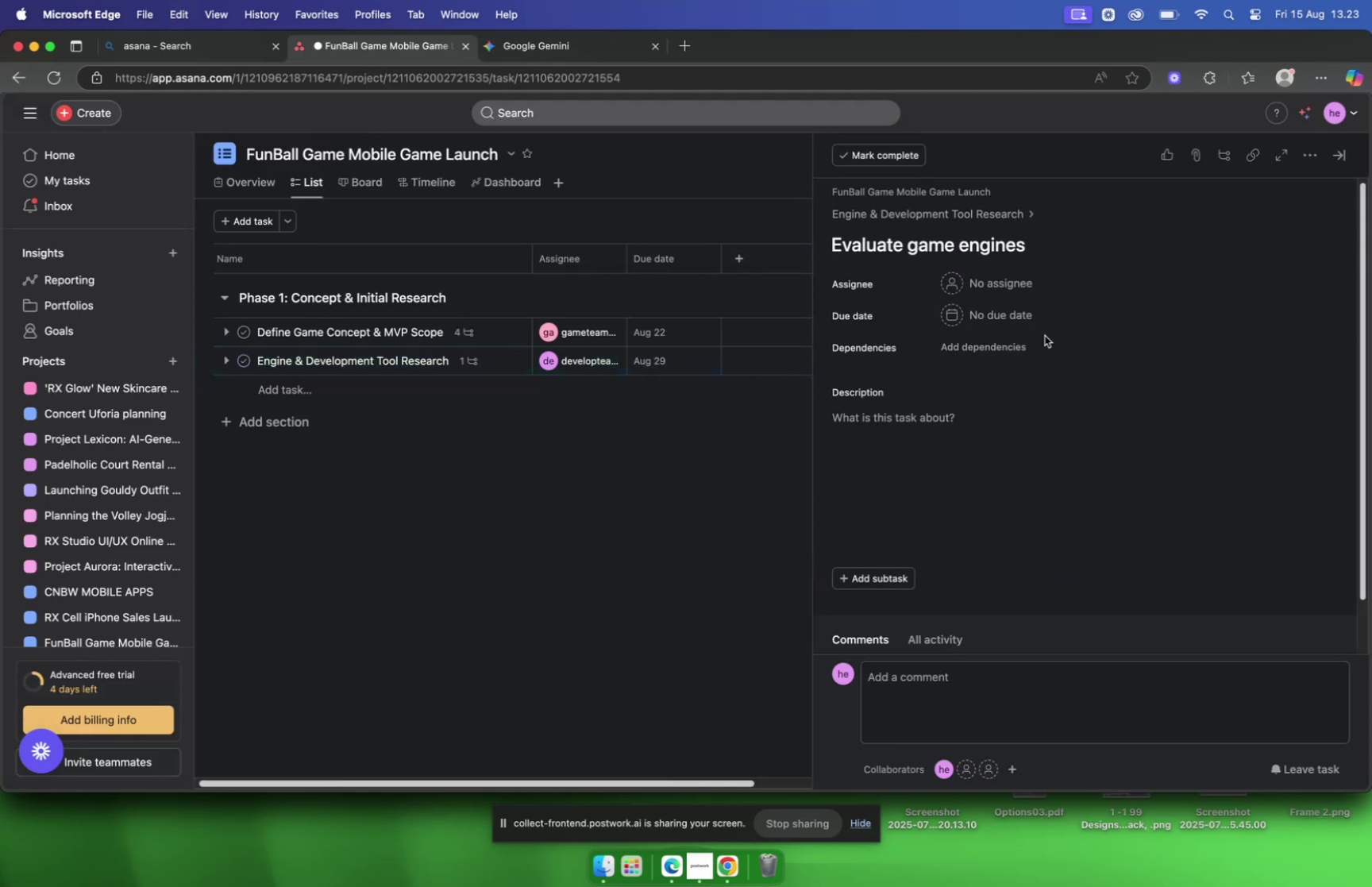 
wait(7.55)
 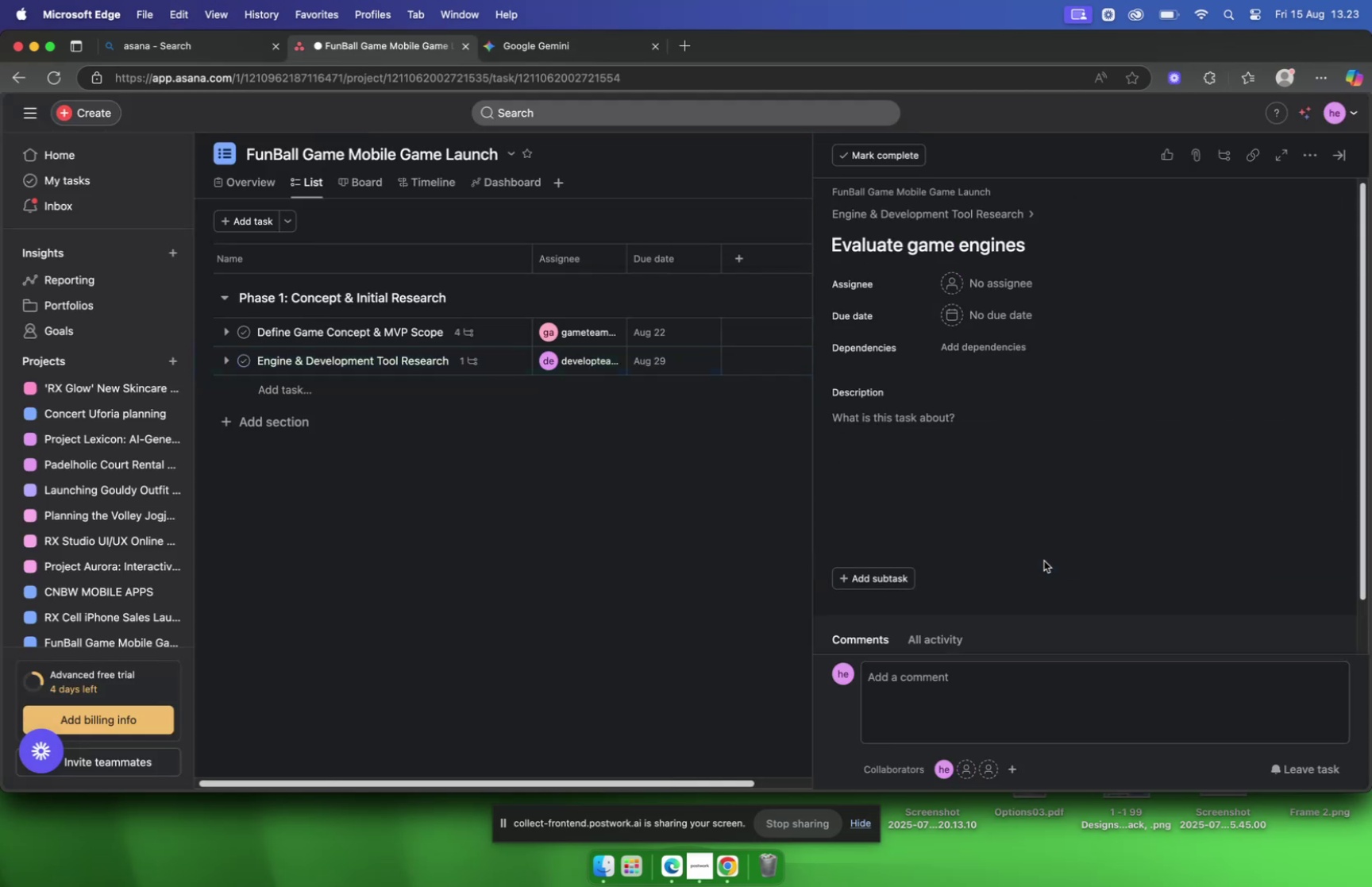 
left_click([1016, 284])
 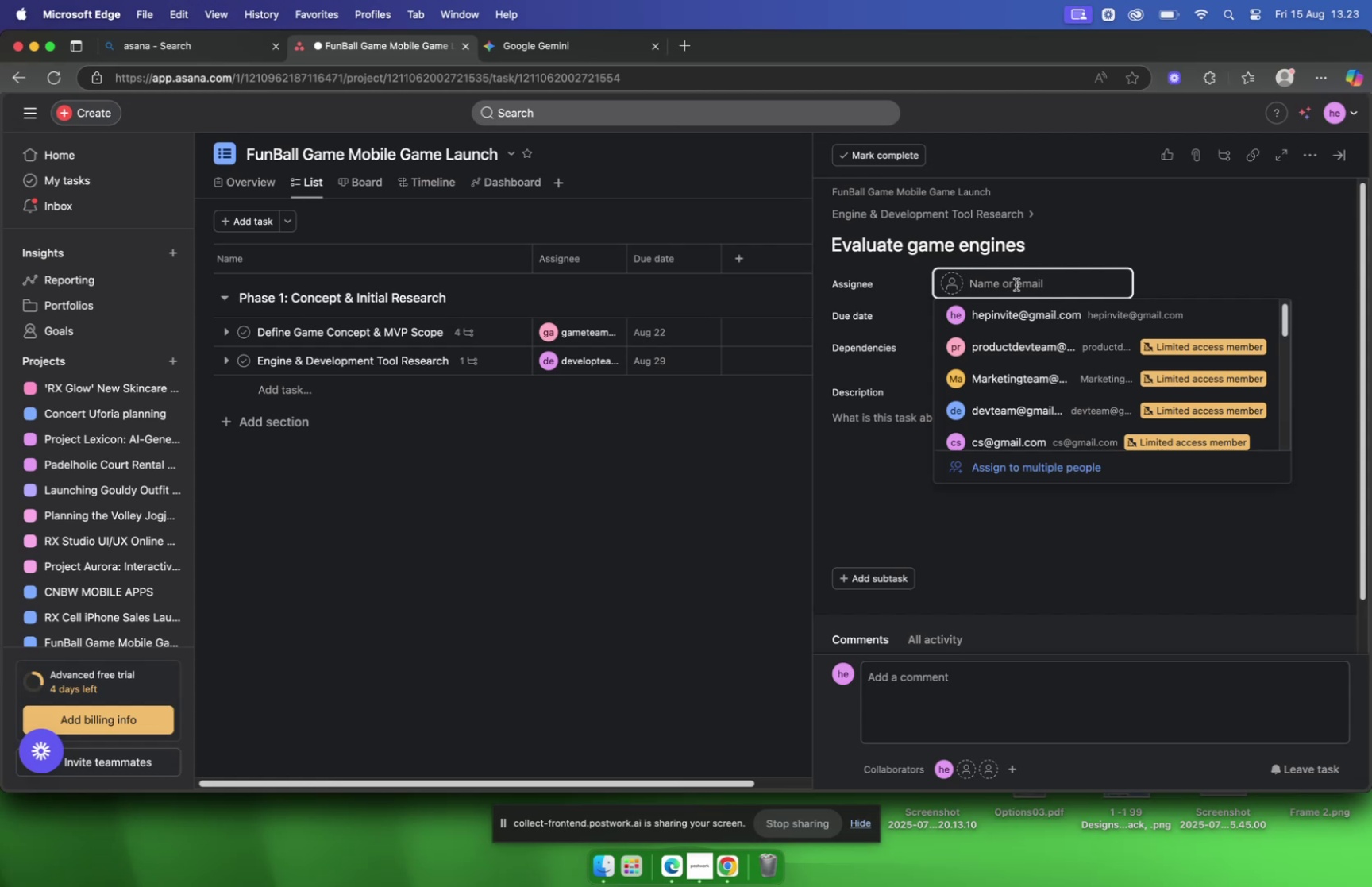 
type(dev)
 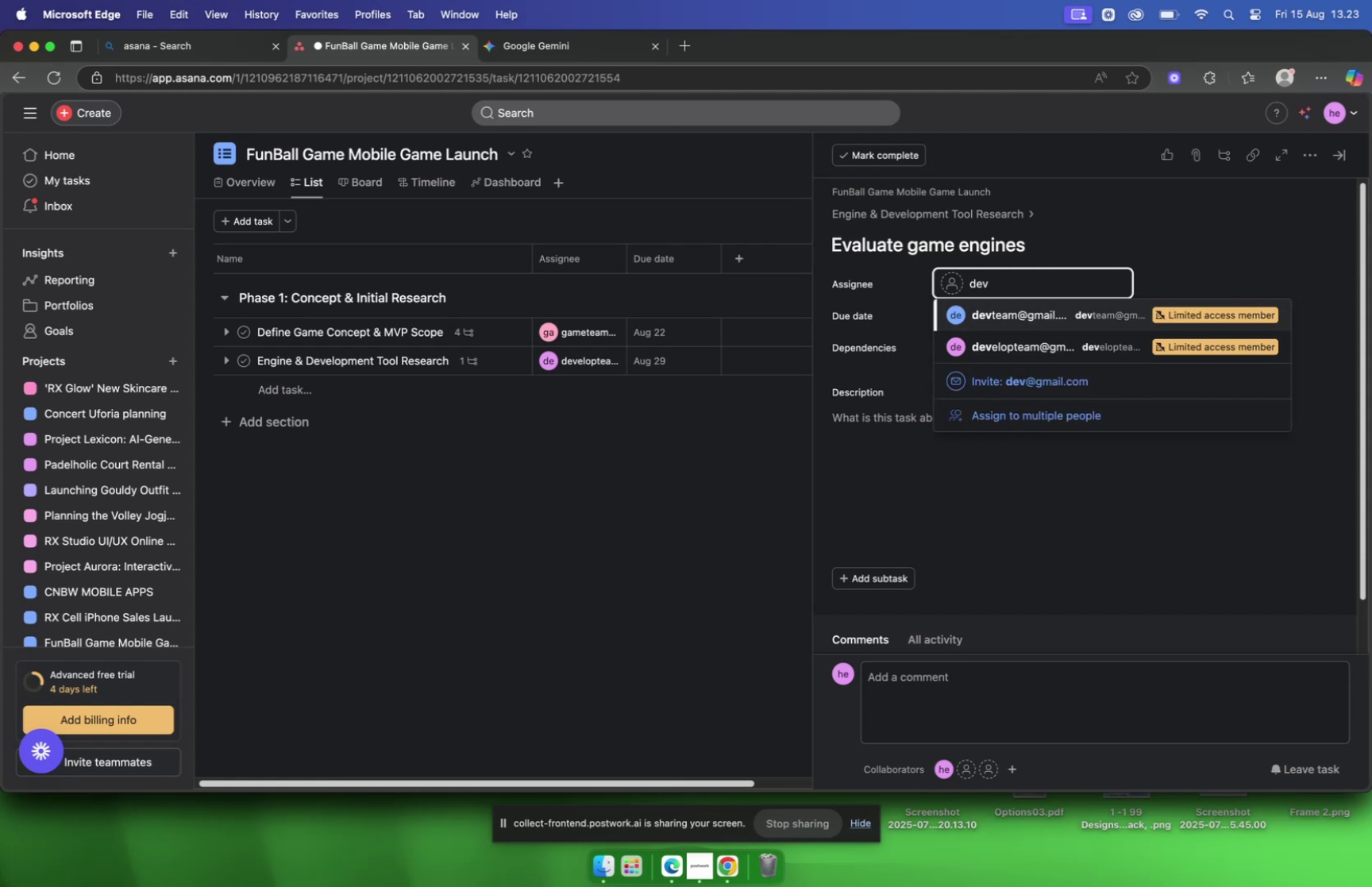 
key(ArrowDown)
 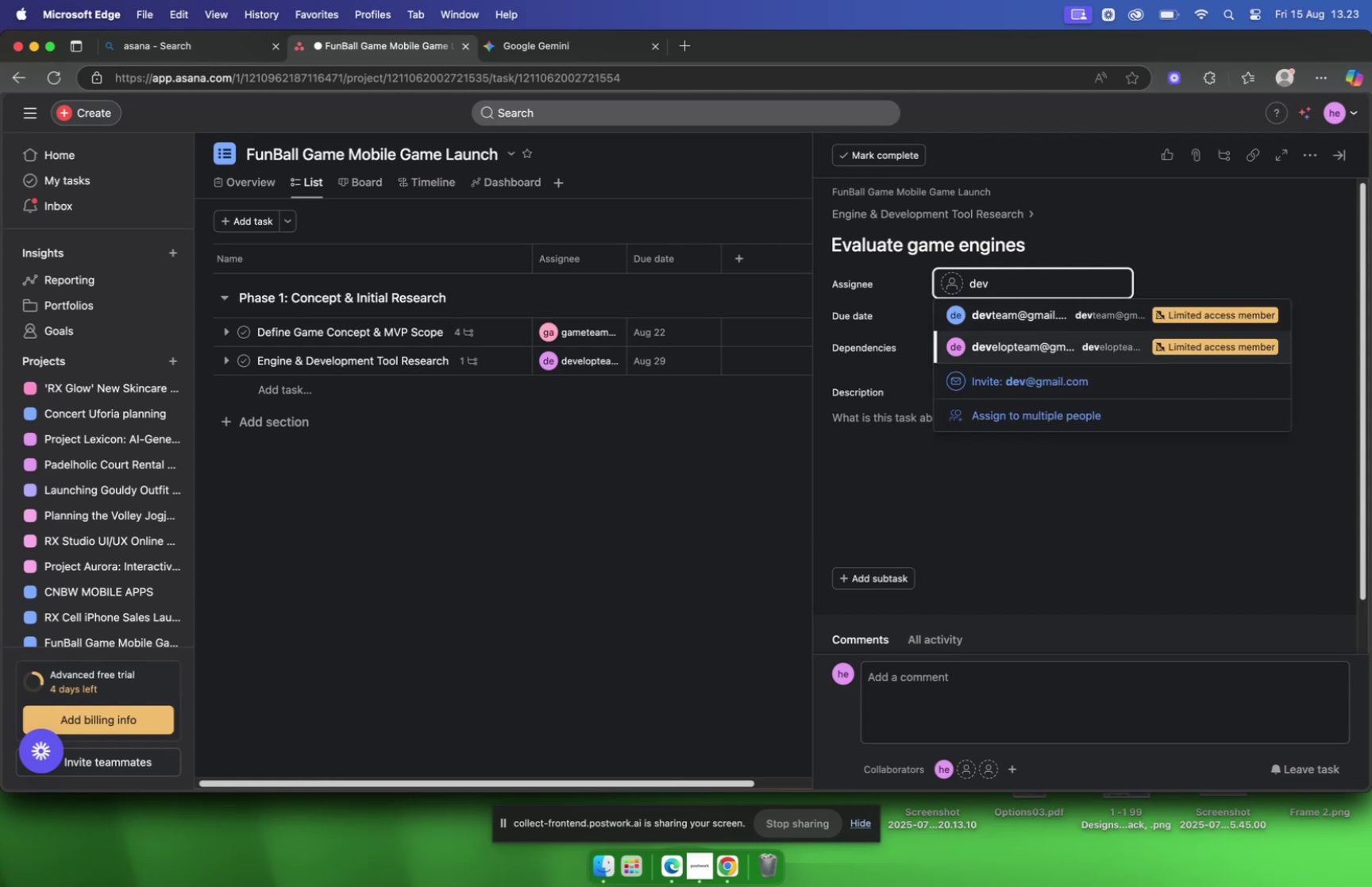 
key(Enter)
 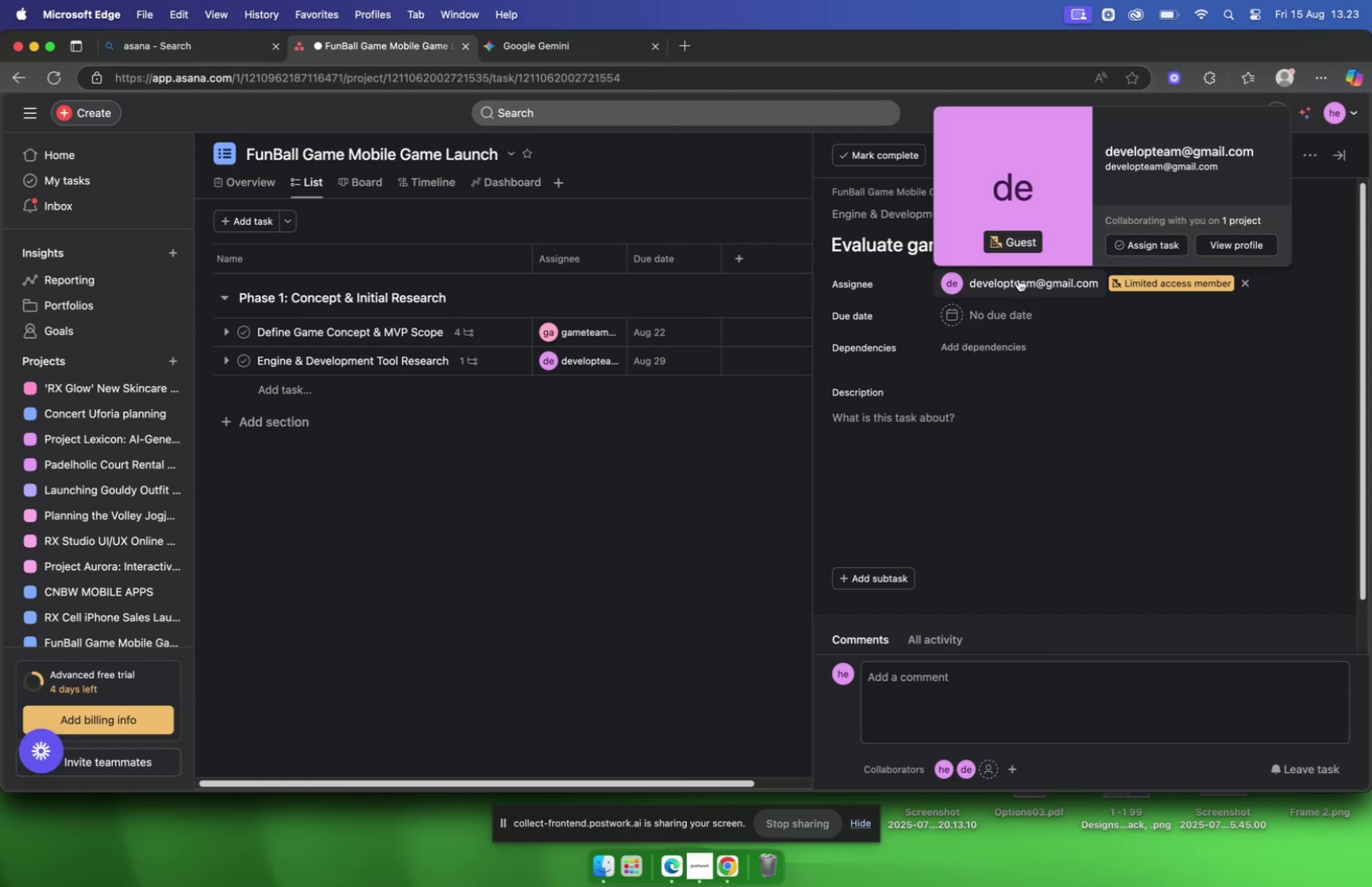 
wait(6.36)
 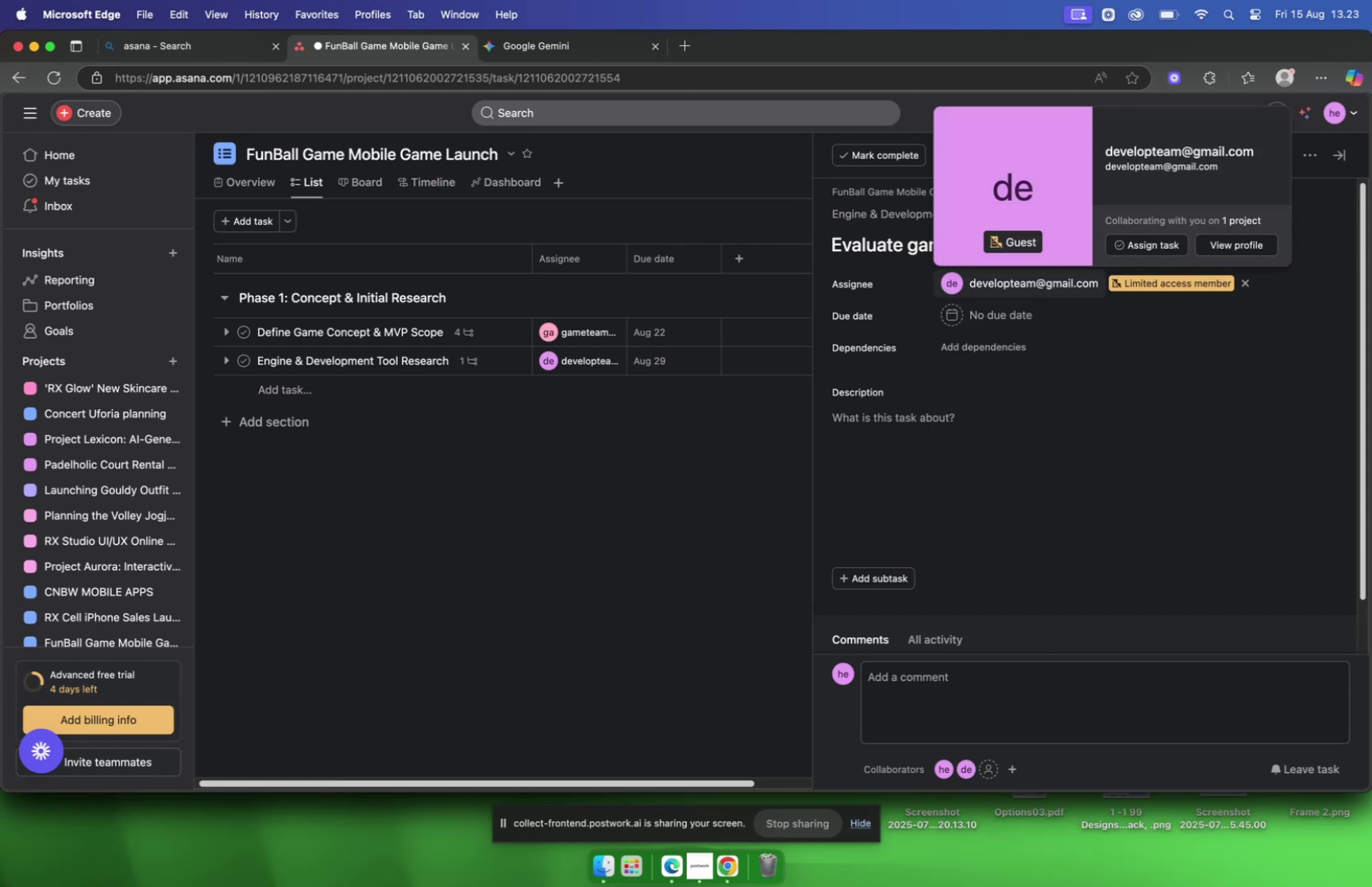 
left_click([583, 54])
 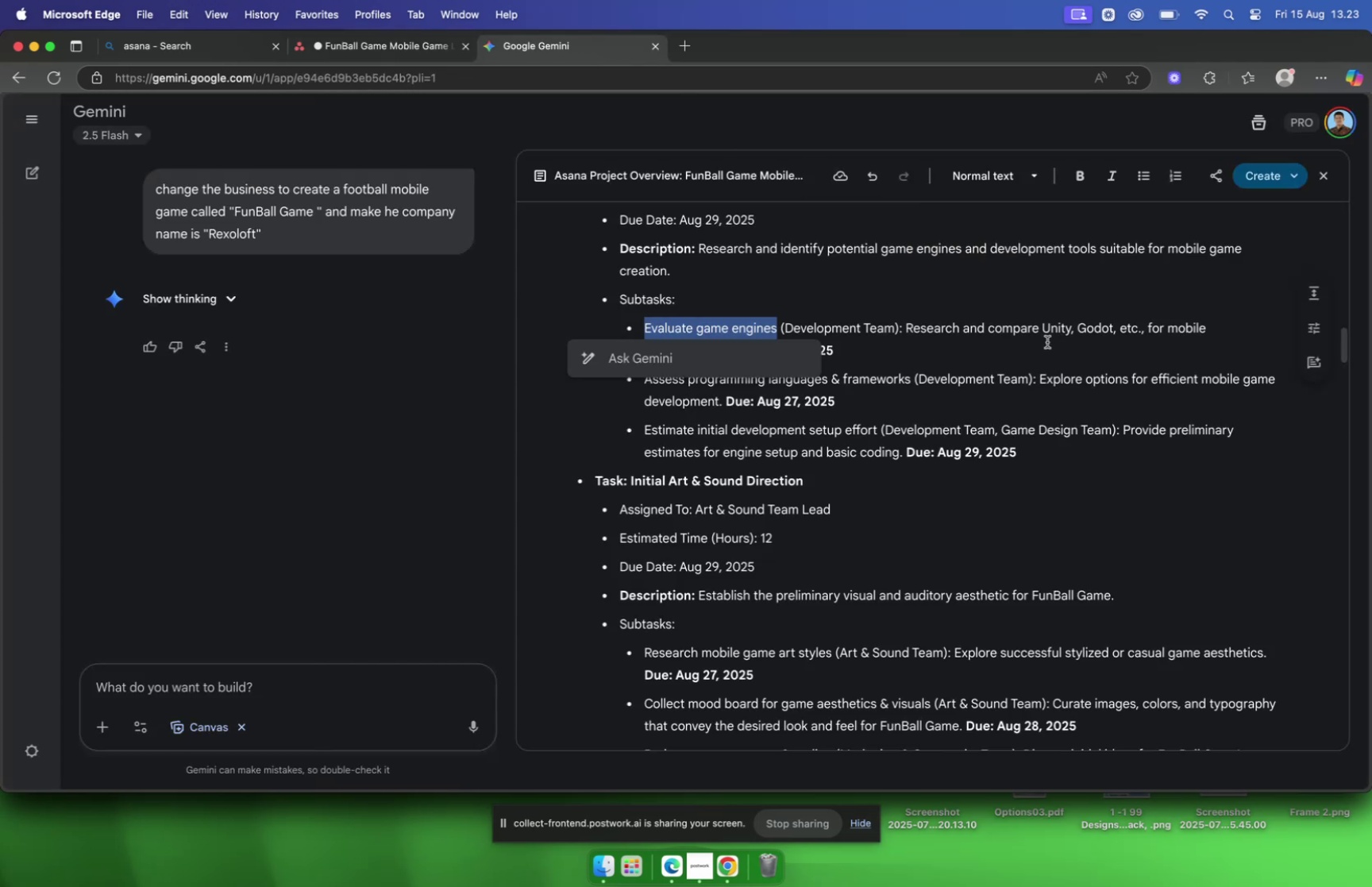 
left_click([1025, 364])
 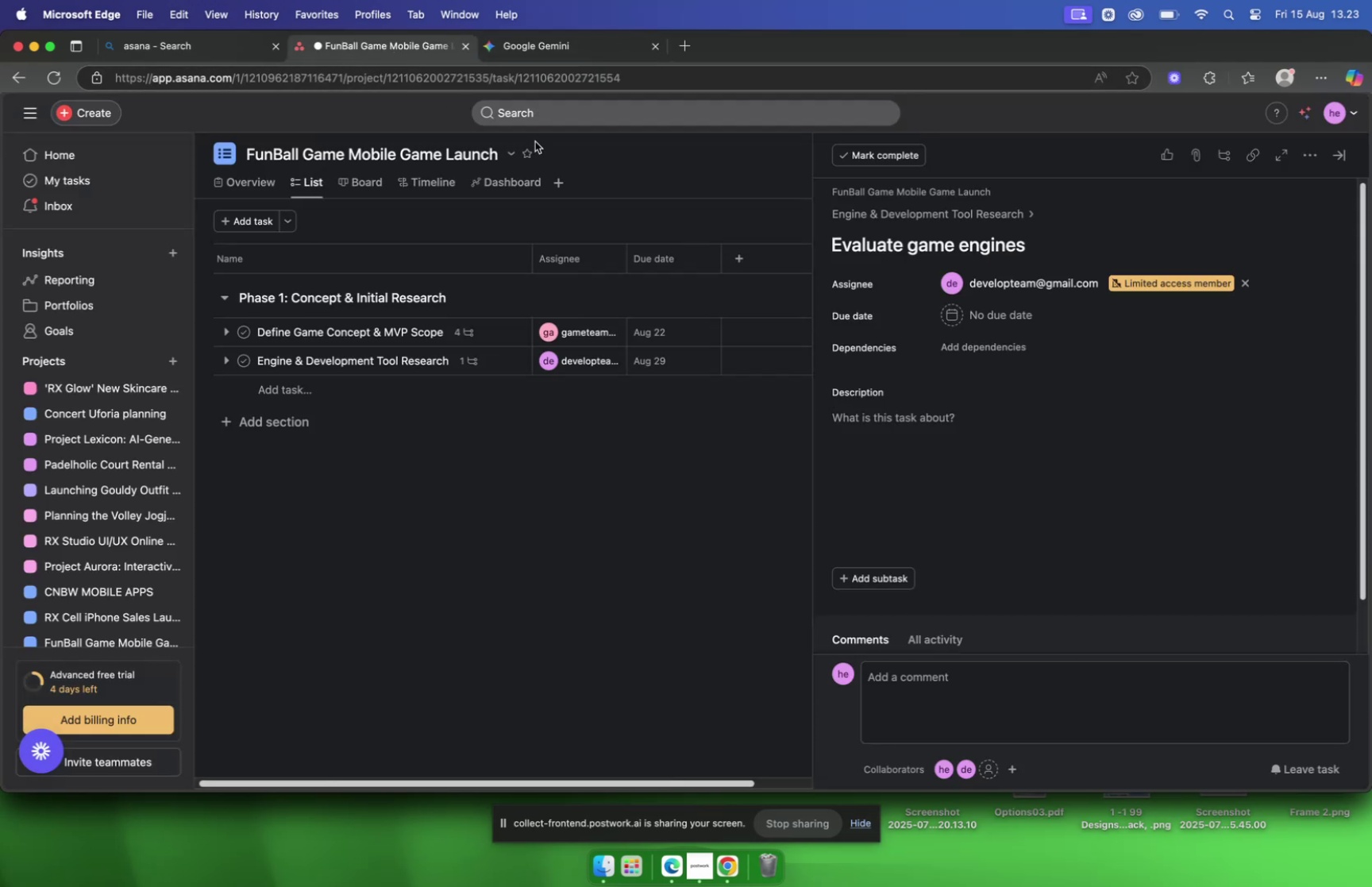 
left_click([961, 314])
 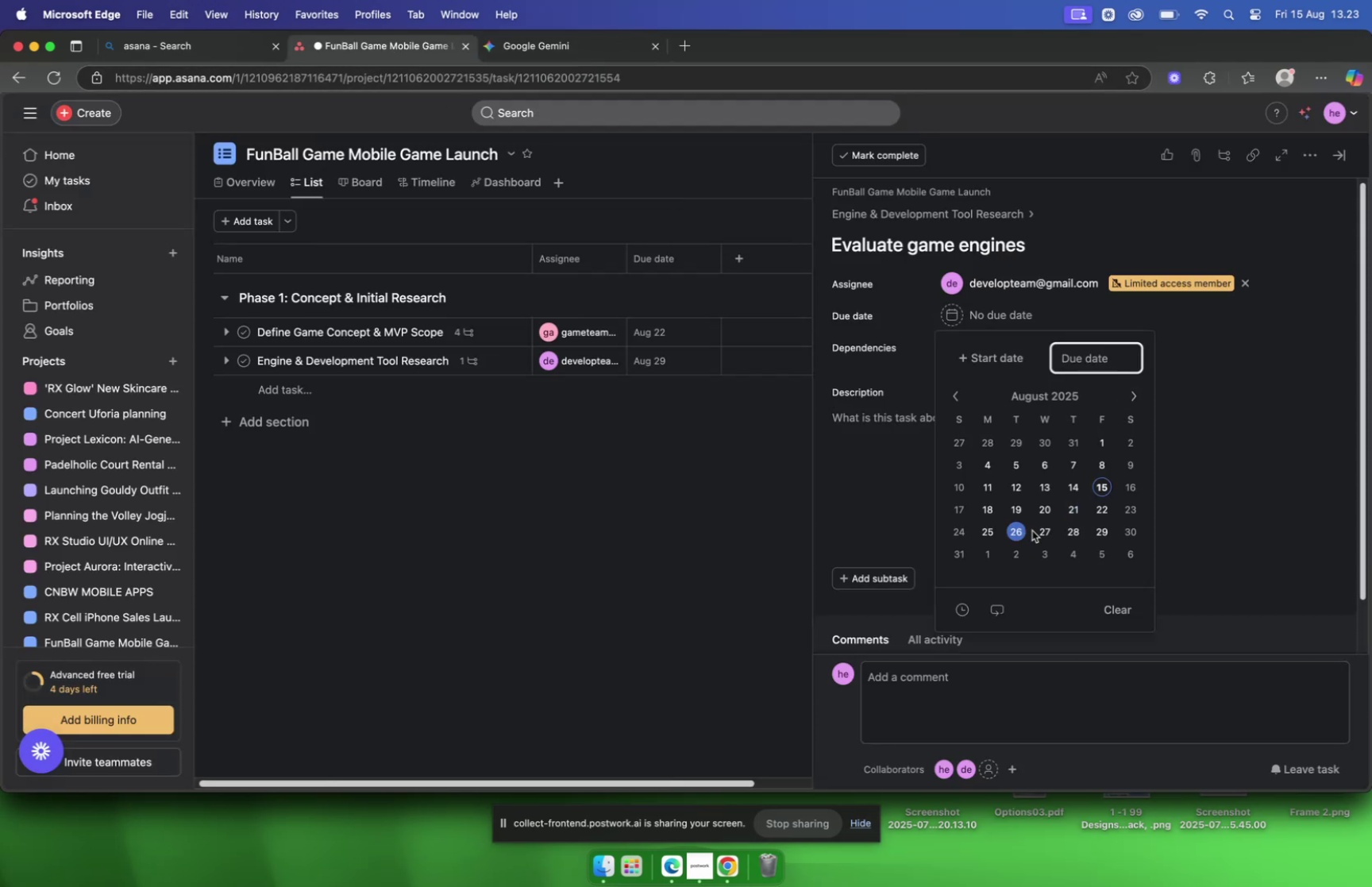 
left_click([1040, 530])
 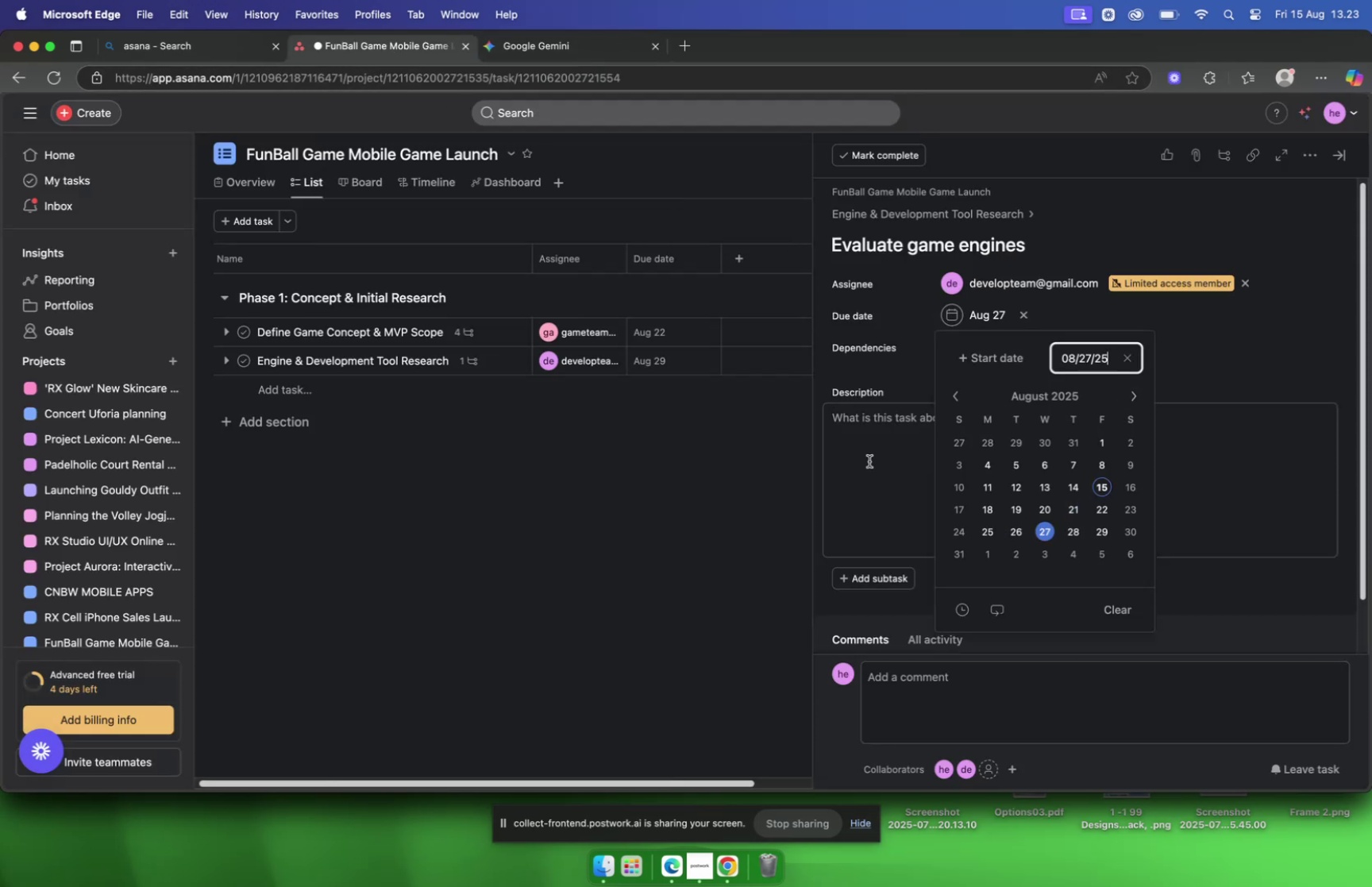 
left_click([869, 461])
 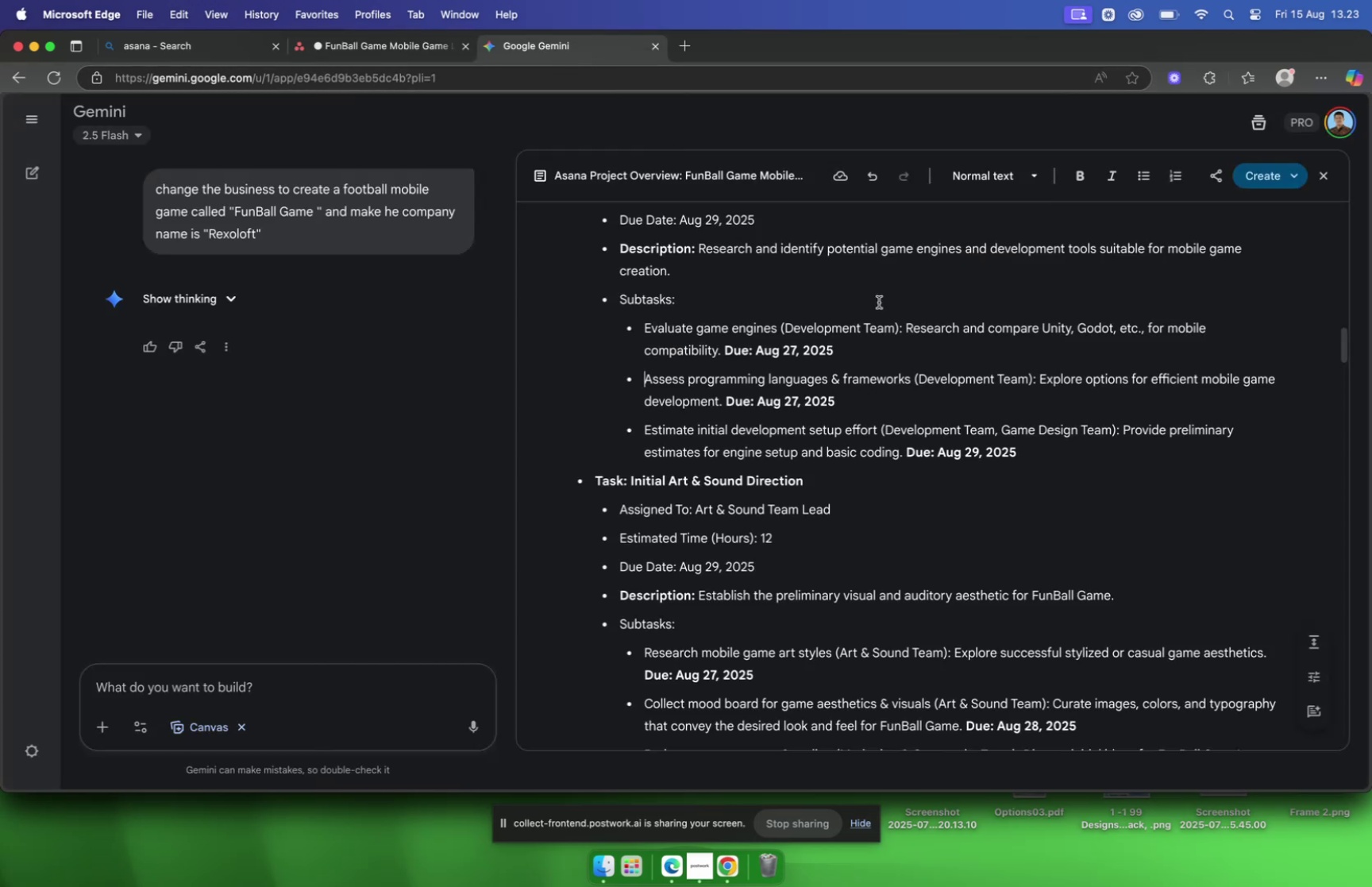 
wait(6.14)
 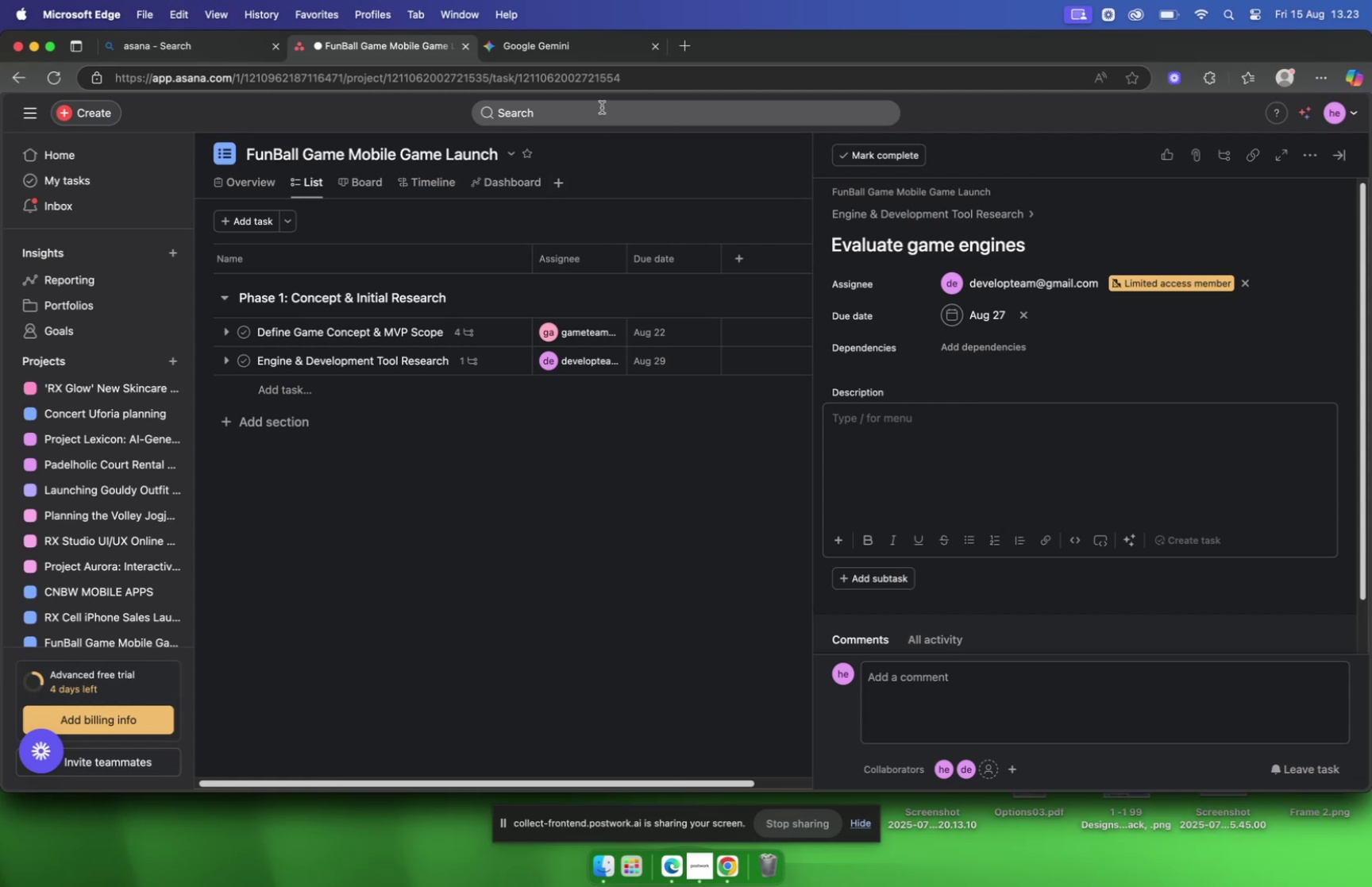 
left_click_drag(start_coordinate=[724, 403], to_coordinate=[1042, 376])
 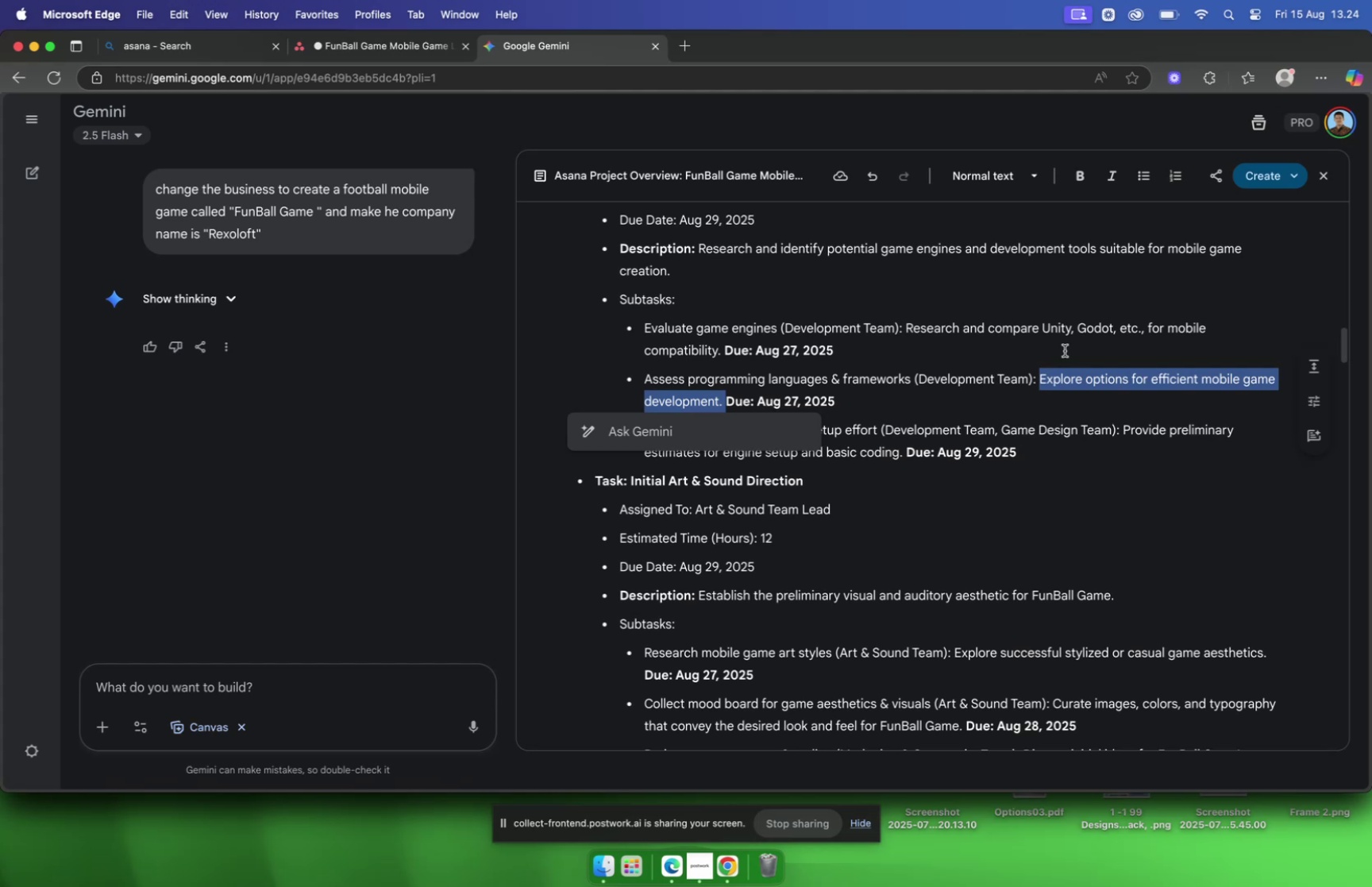 
key(Meta+C)
 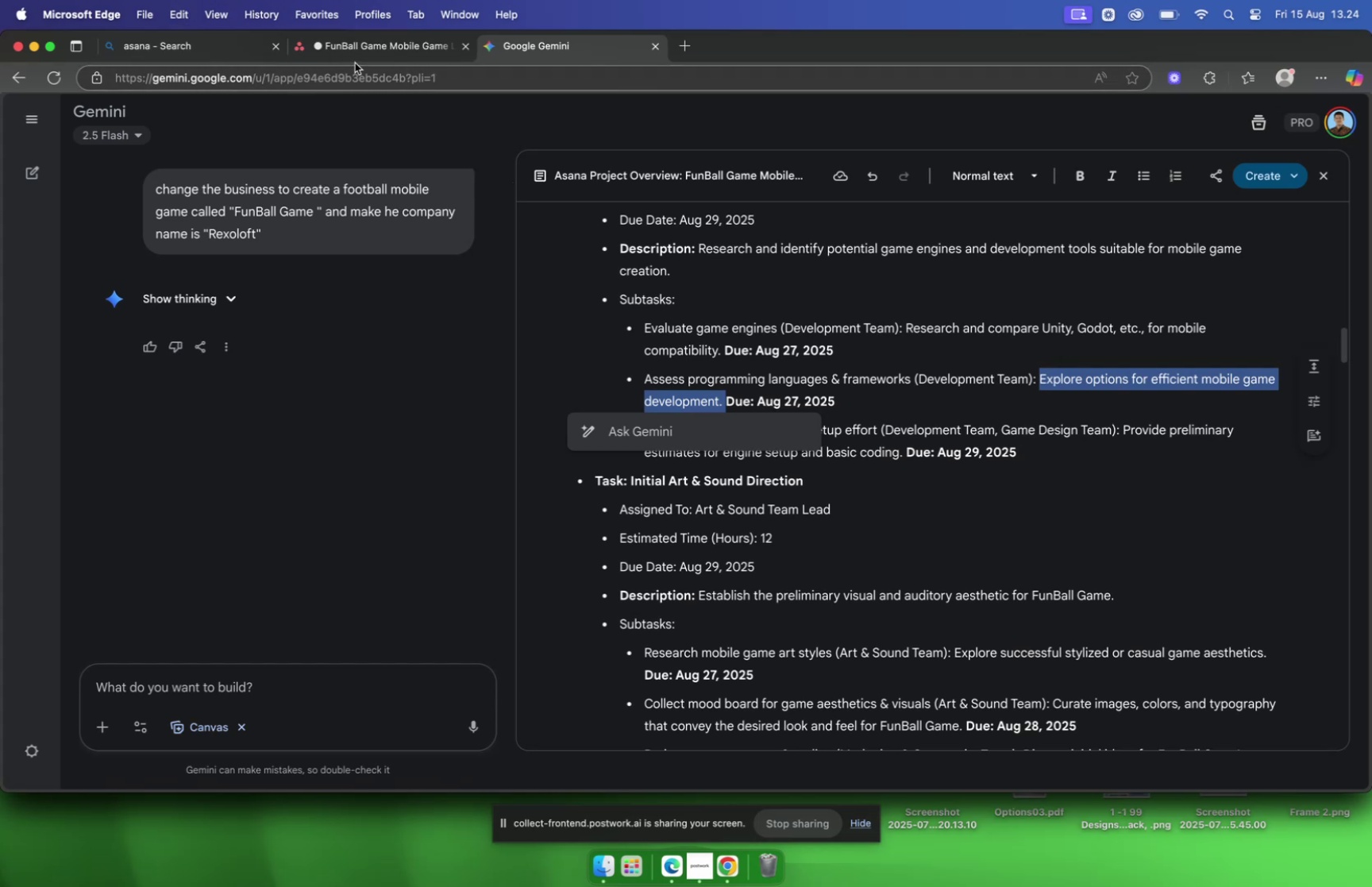 
left_click([356, 59])
 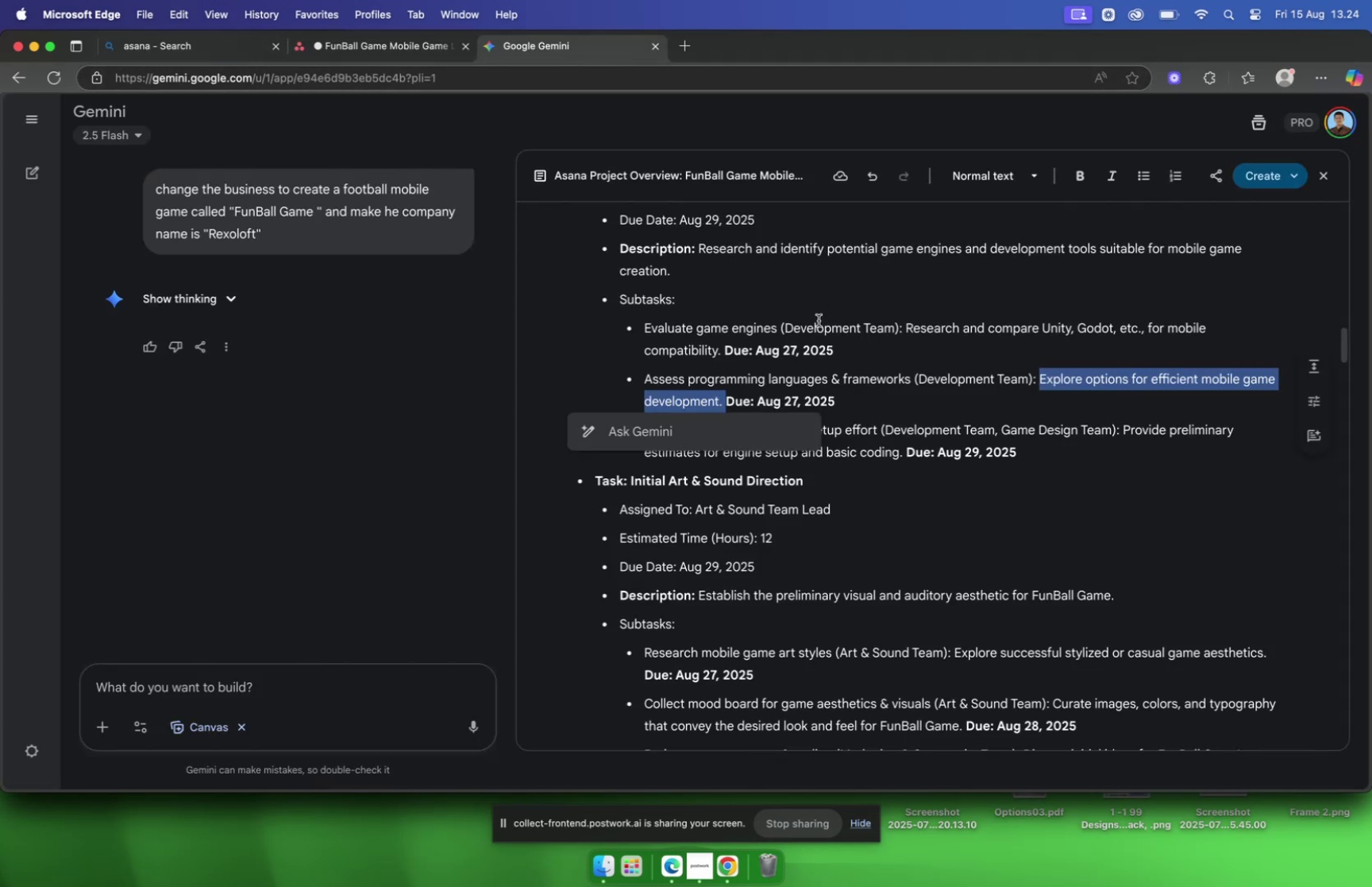 
left_click([369, 48])
 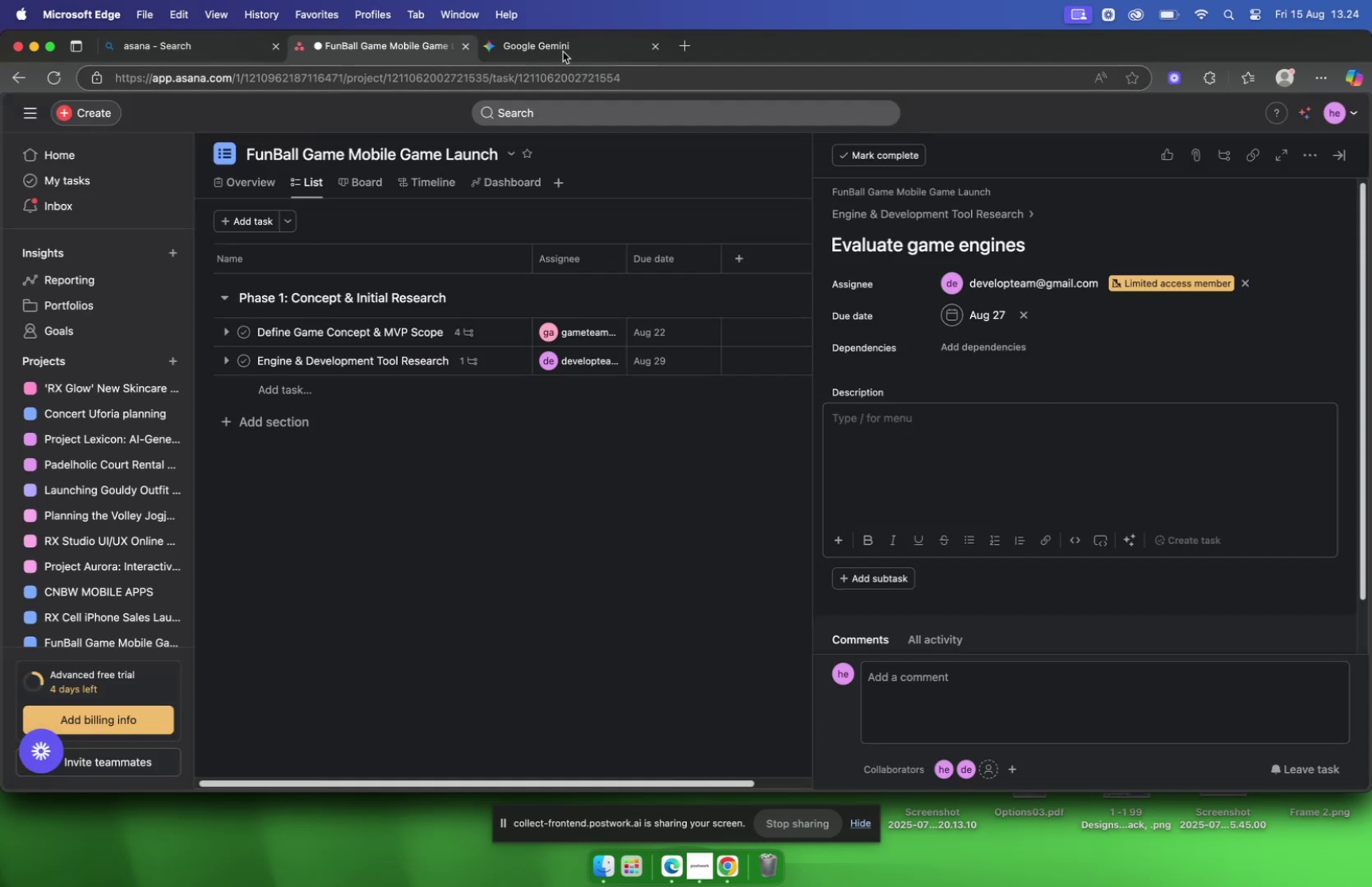 
left_click([559, 44])
 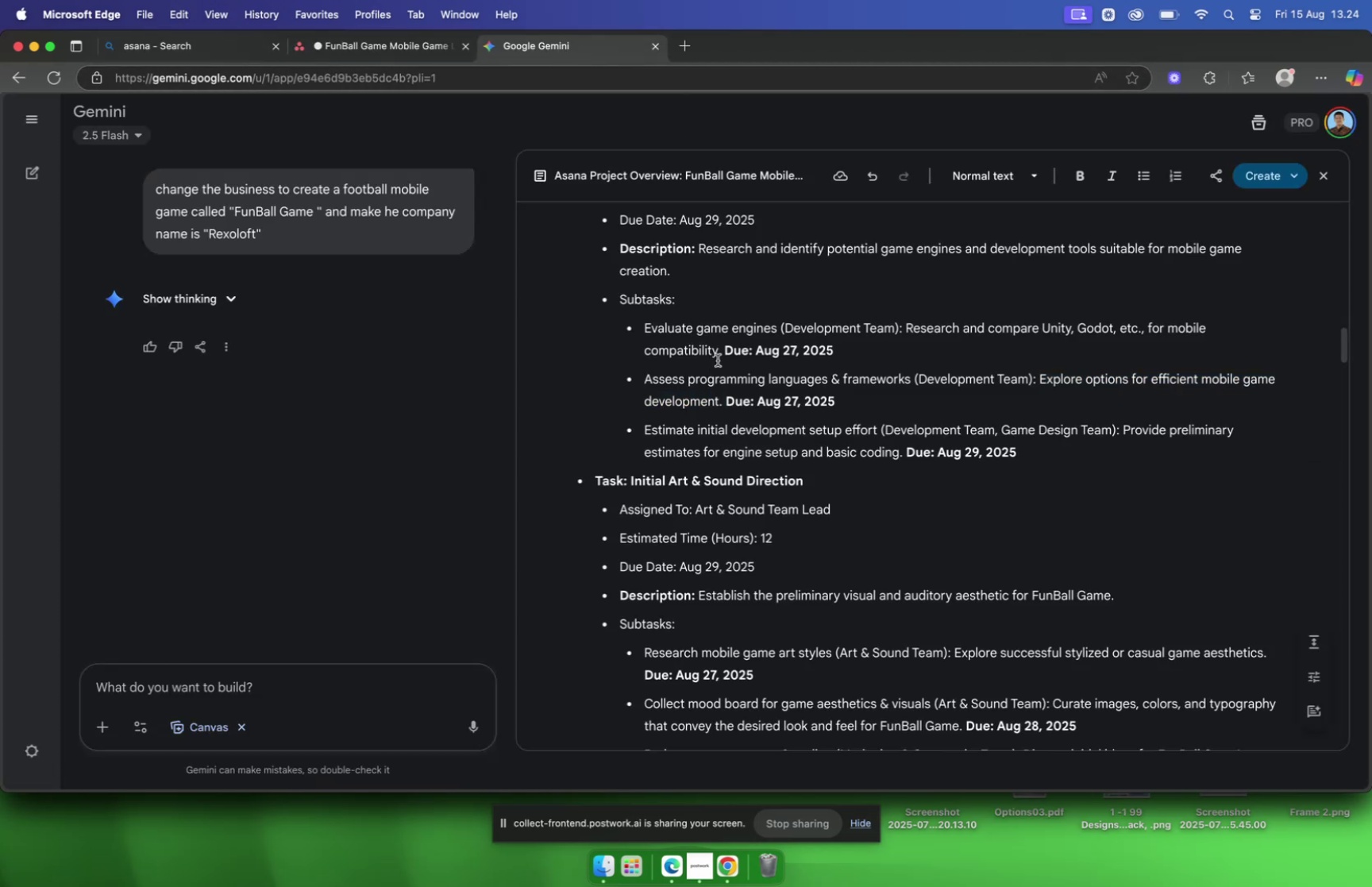 
left_click_drag(start_coordinate=[719, 358], to_coordinate=[665, 363])
 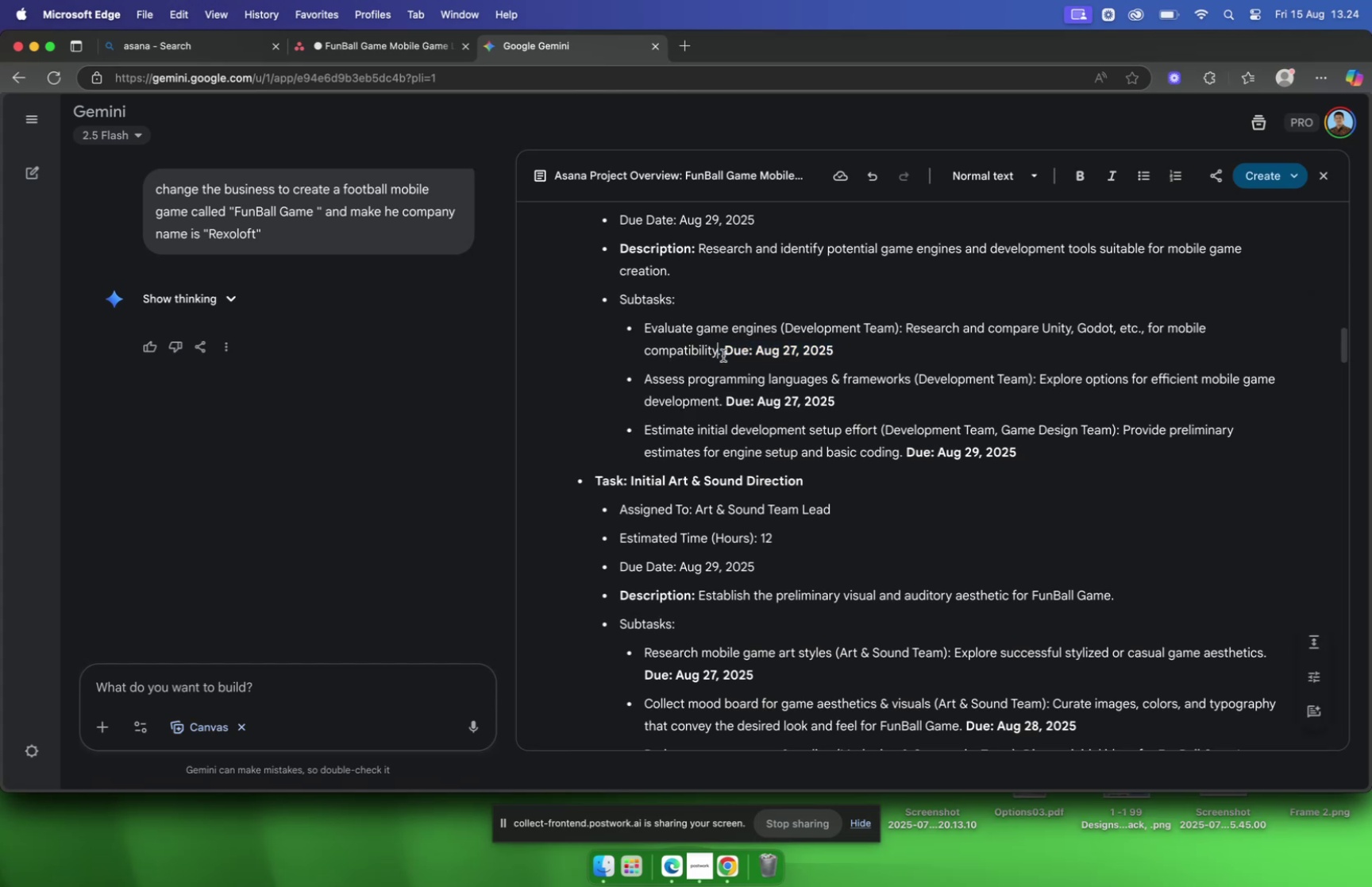 
left_click([722, 354])
 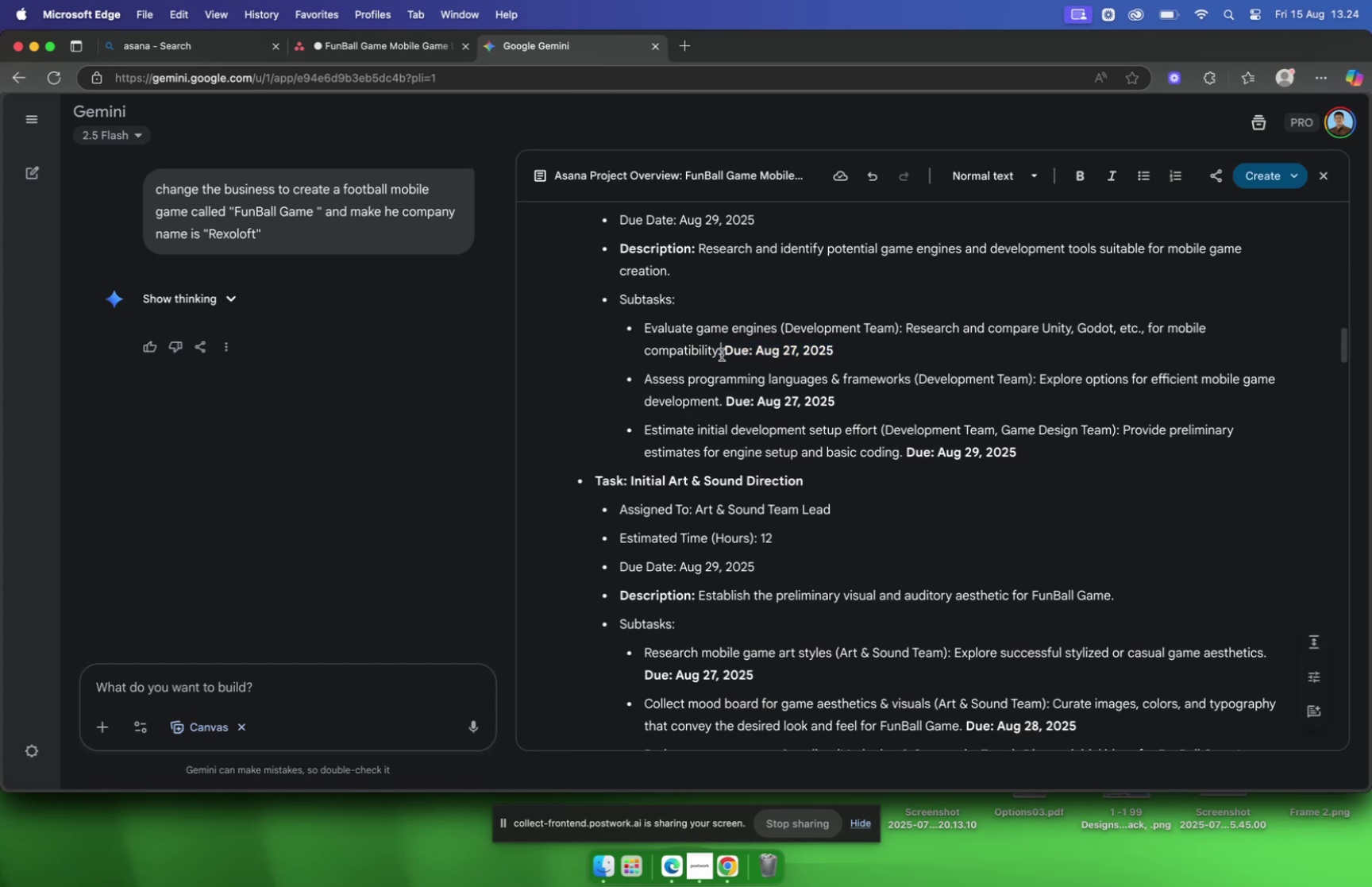 
left_click_drag(start_coordinate=[722, 354], to_coordinate=[908, 338])
 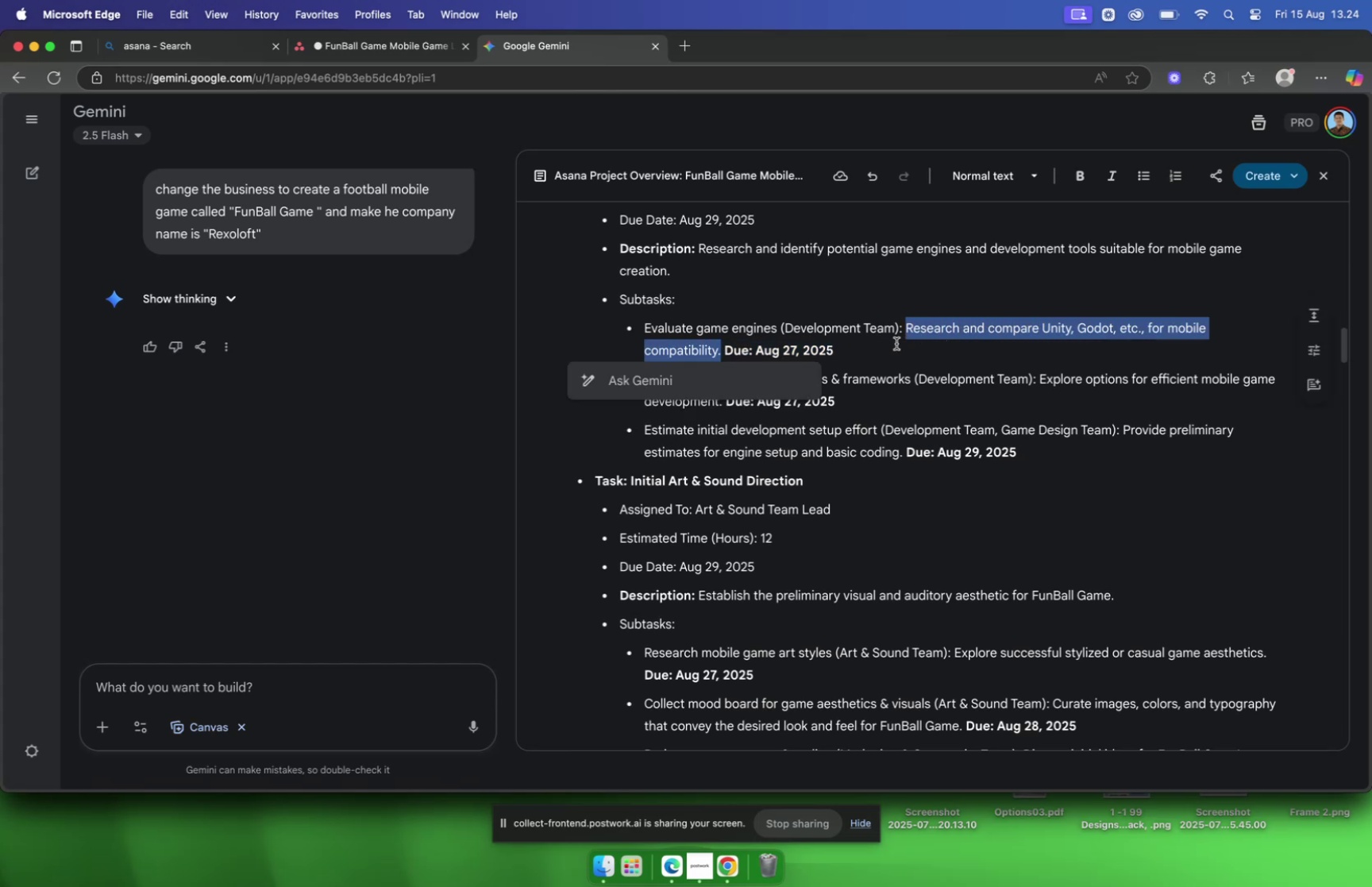 
key(Meta+C)
 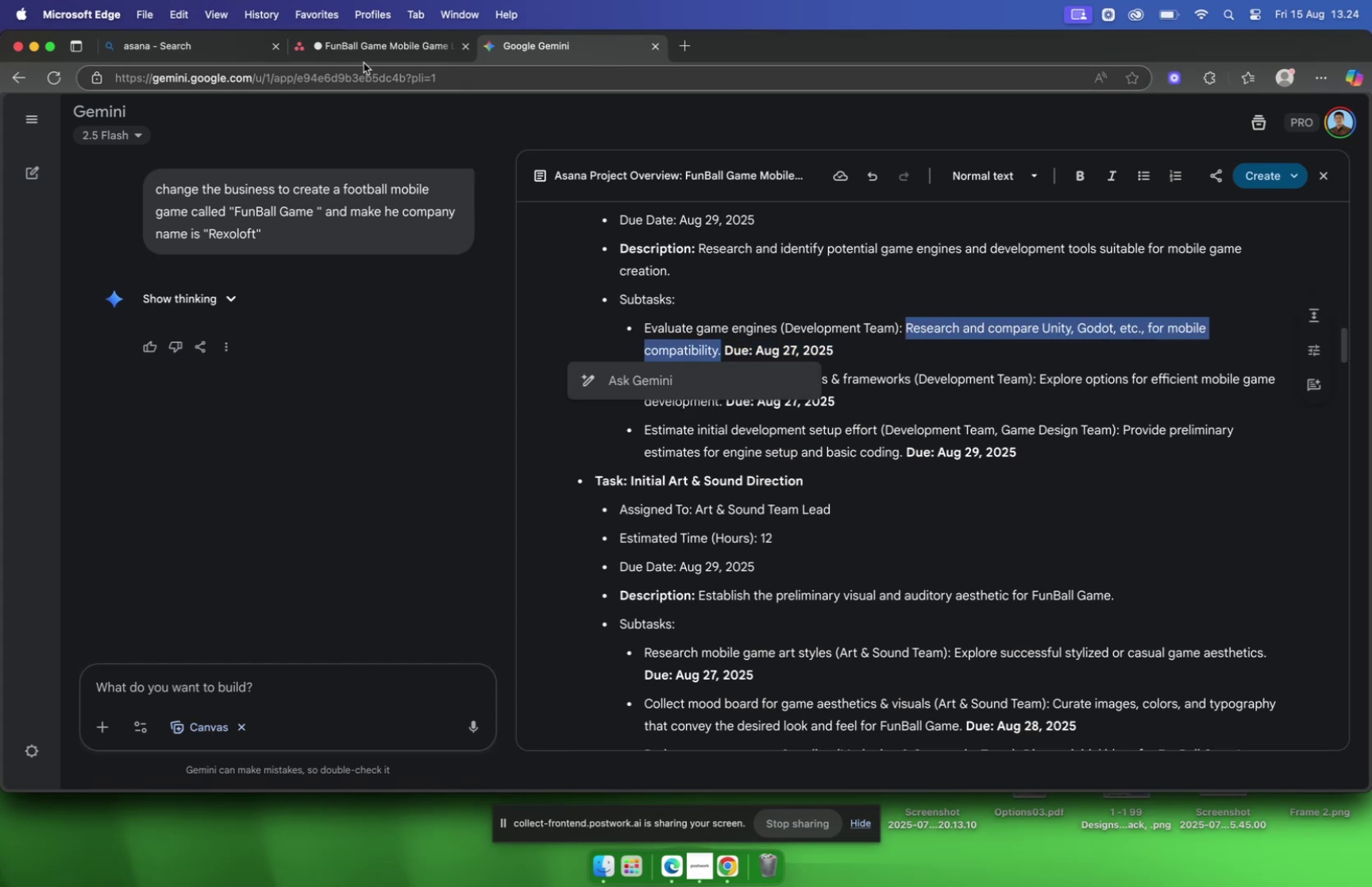 
left_click([364, 55])
 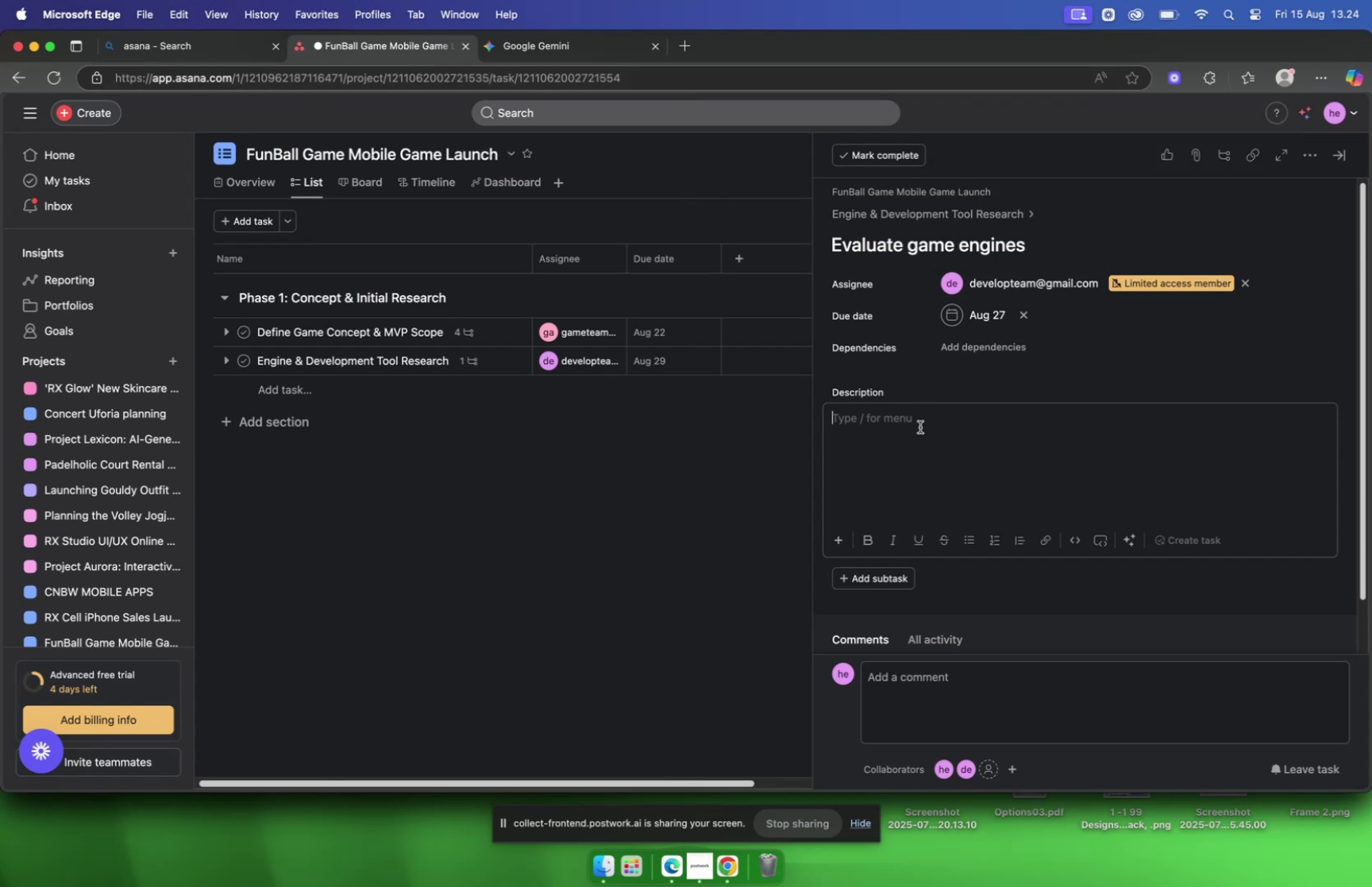 
key(Meta+V)
 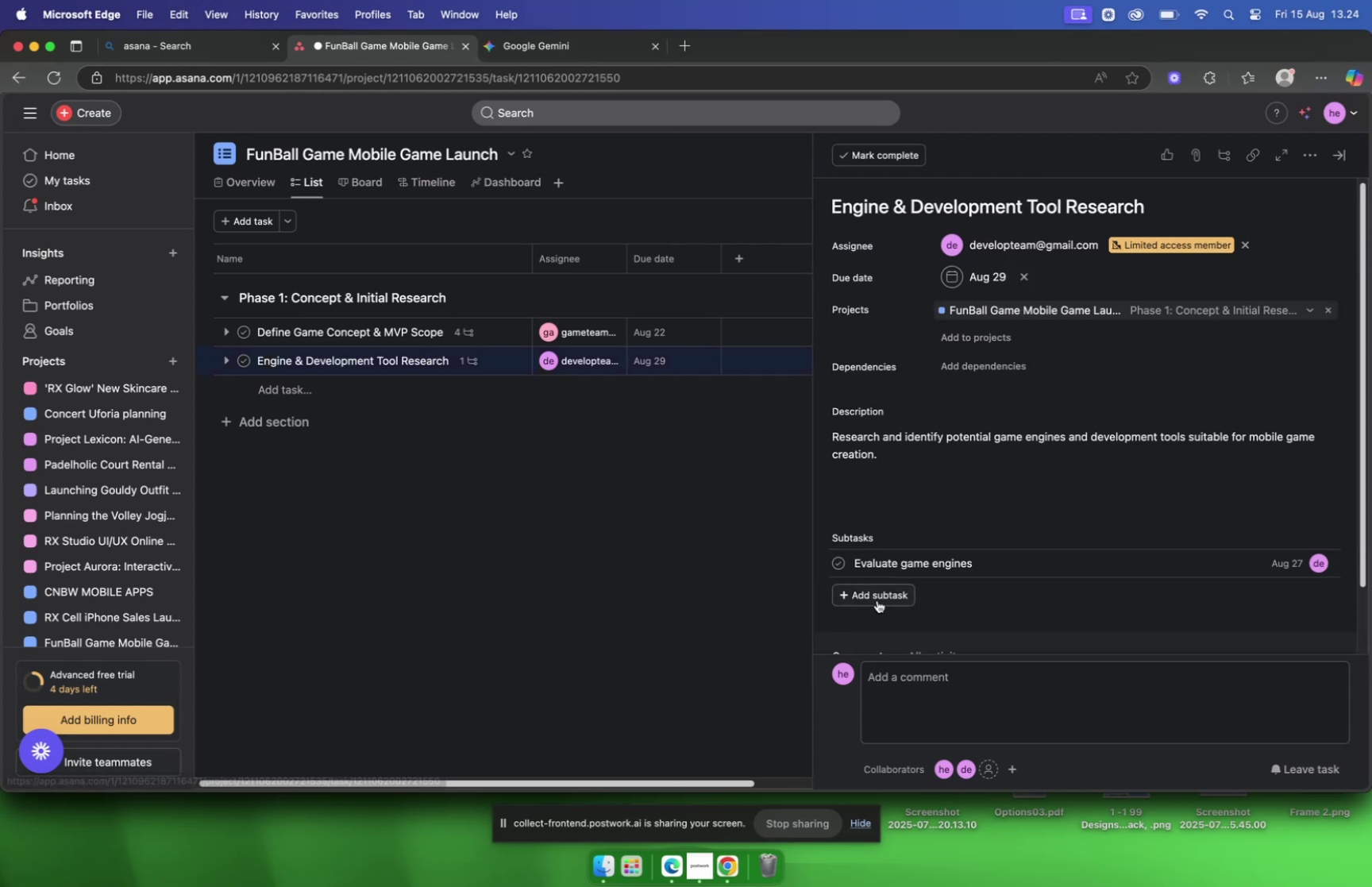 
wait(16.45)
 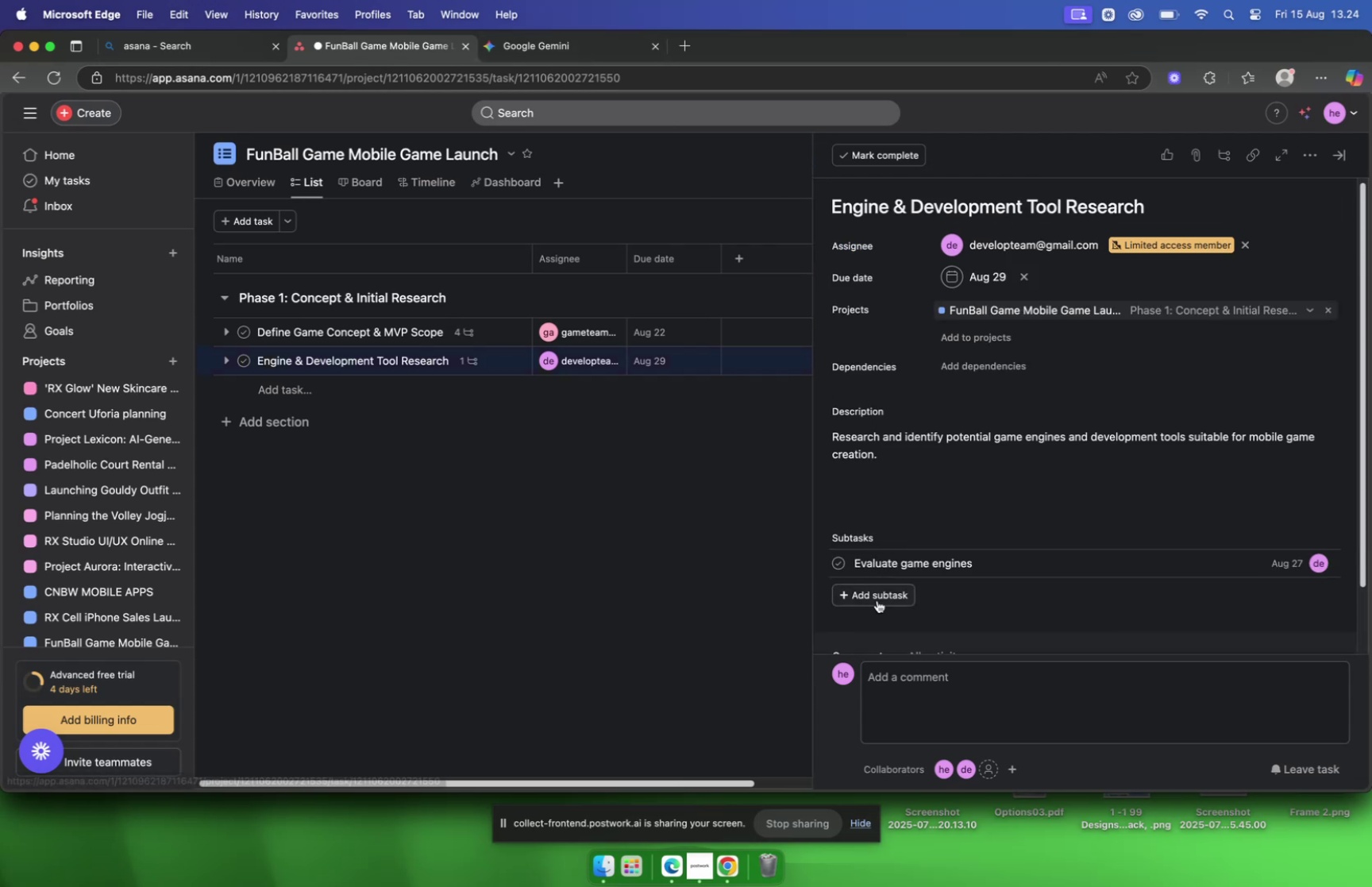 
left_click([965, 381])
 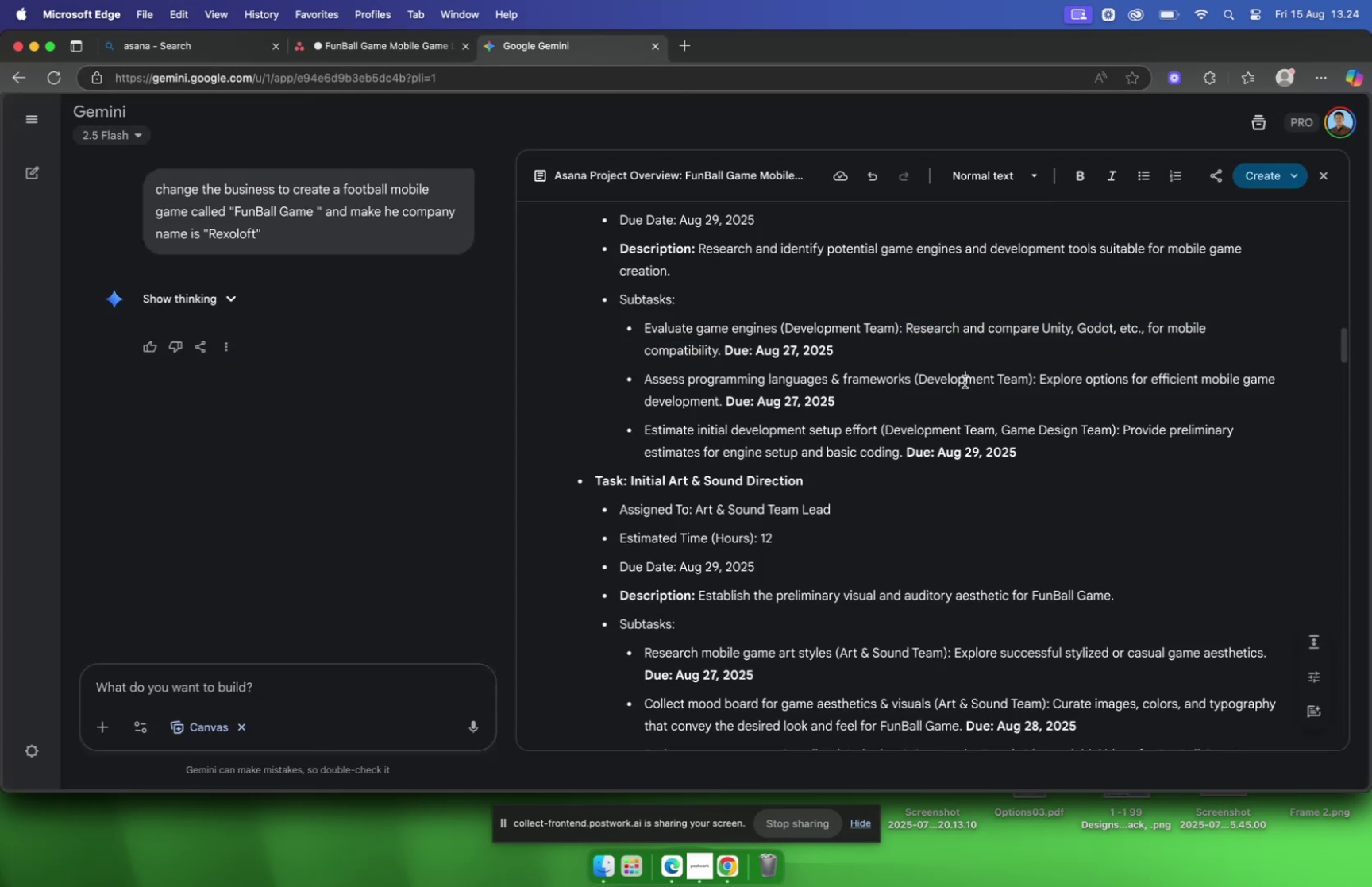 
scroll: coordinate [961, 379], scroll_direction: down, amount: 2.0
 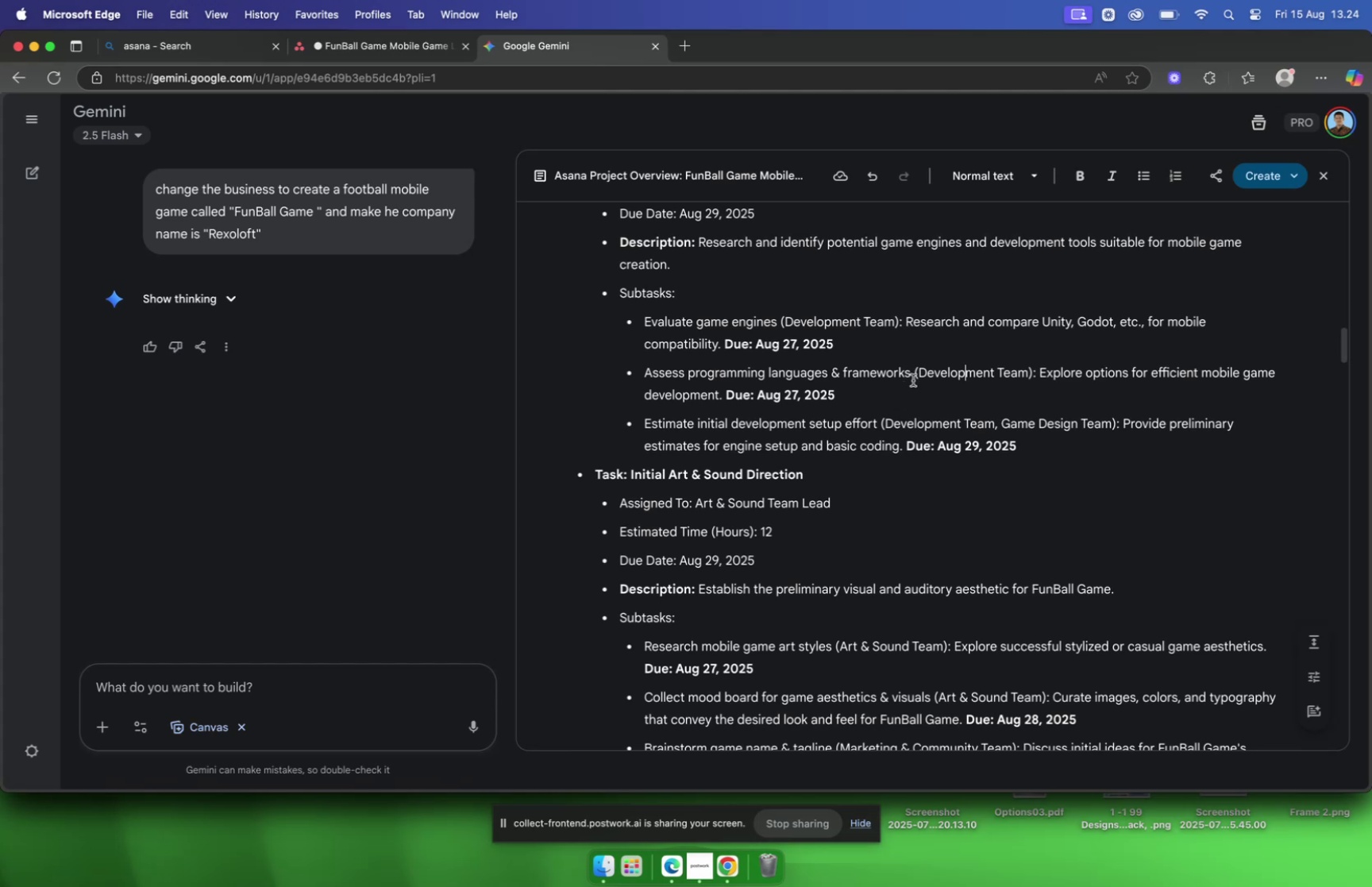 
left_click_drag(start_coordinate=[911, 379], to_coordinate=[642, 380])
 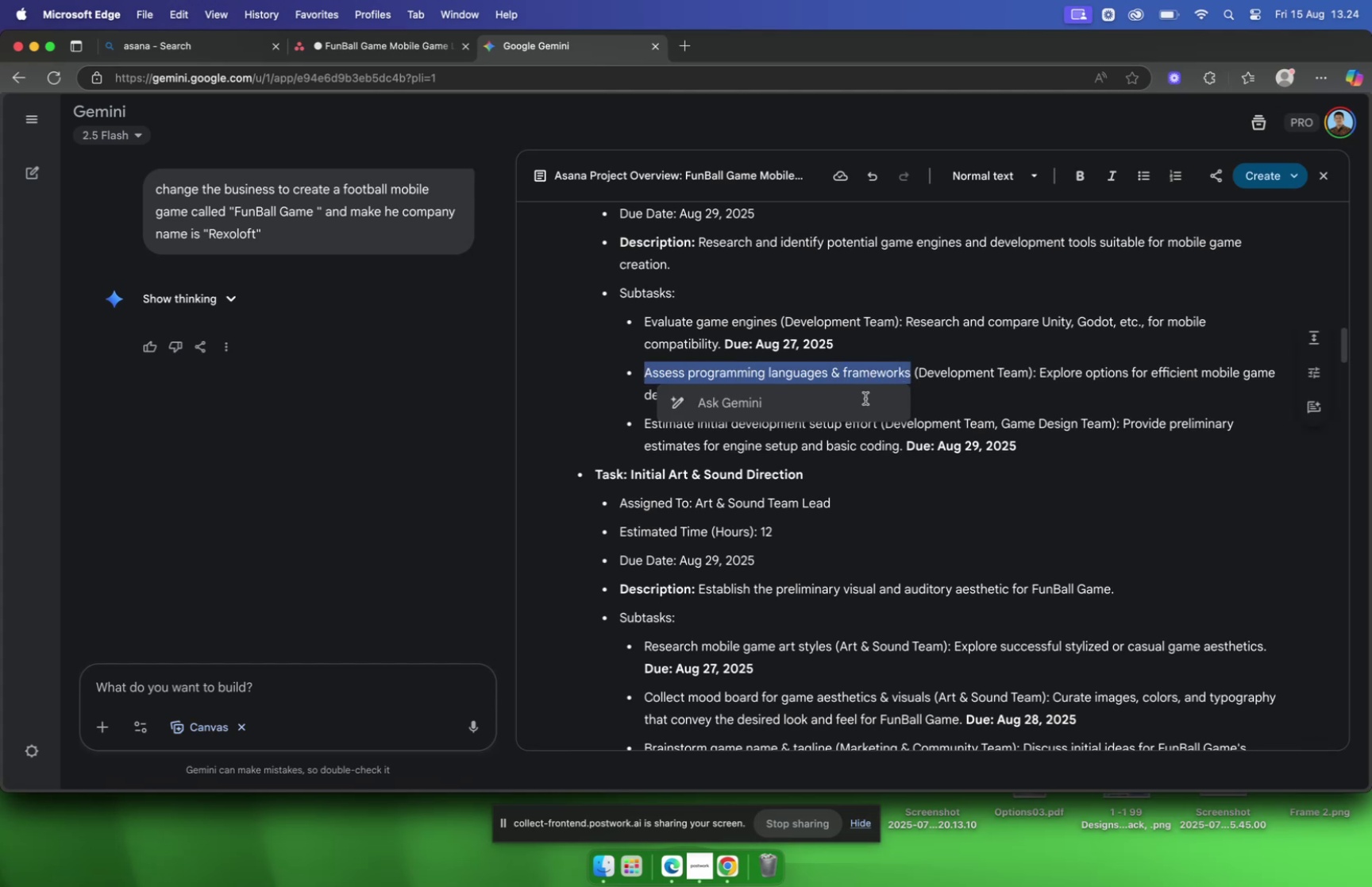 
key(Meta+C)
 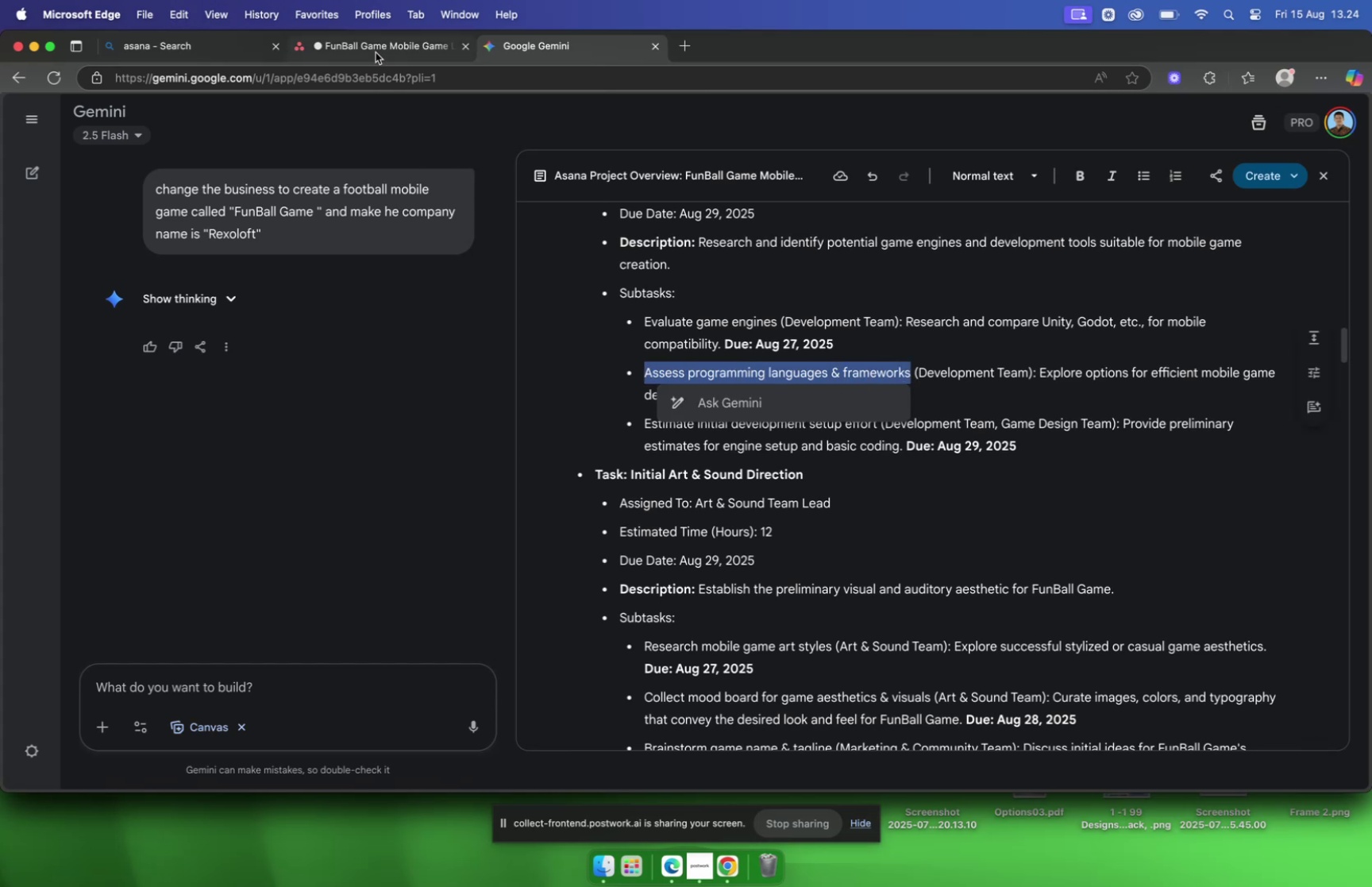 
left_click([376, 52])
 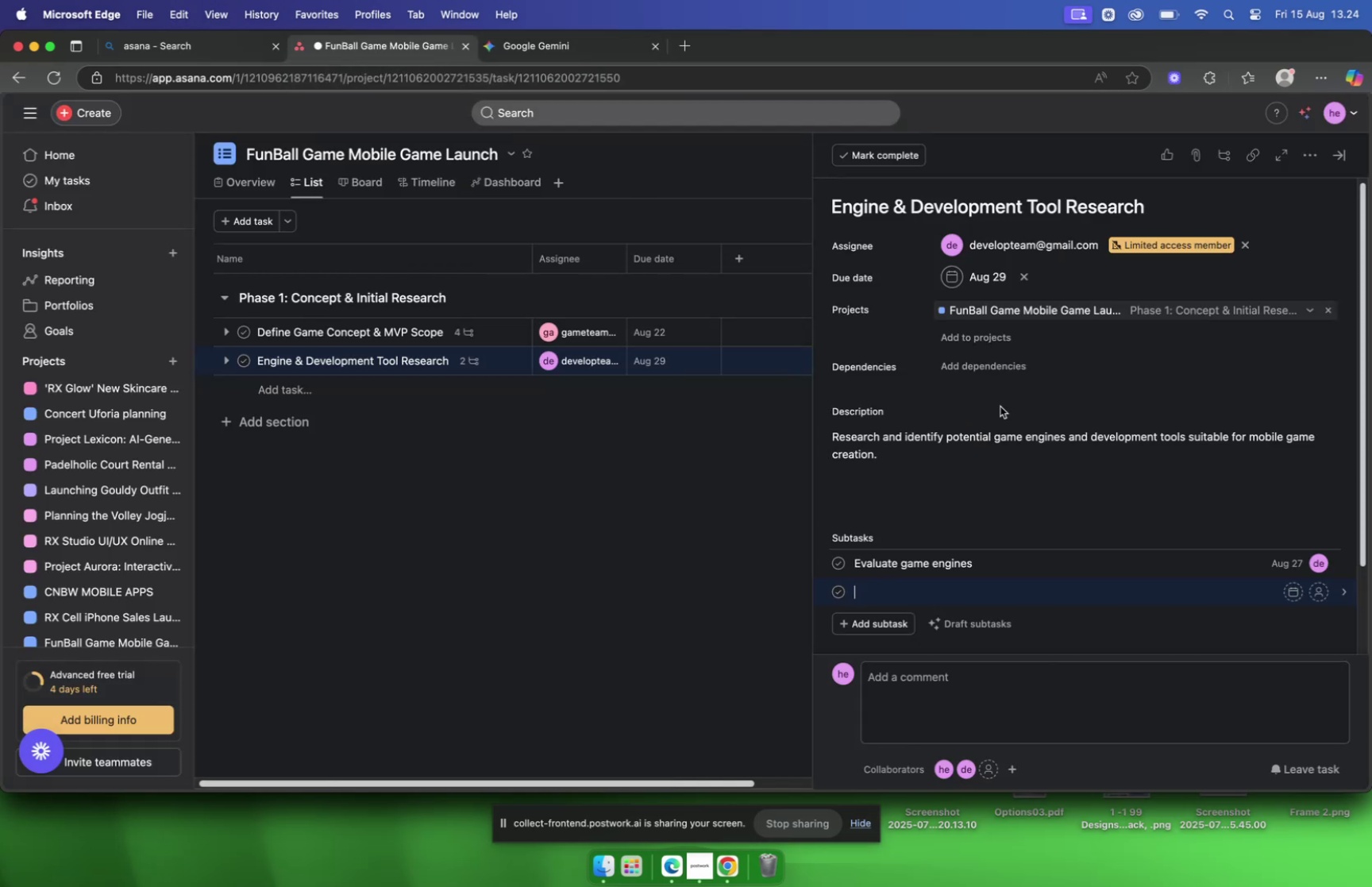 
key(Meta+V)
 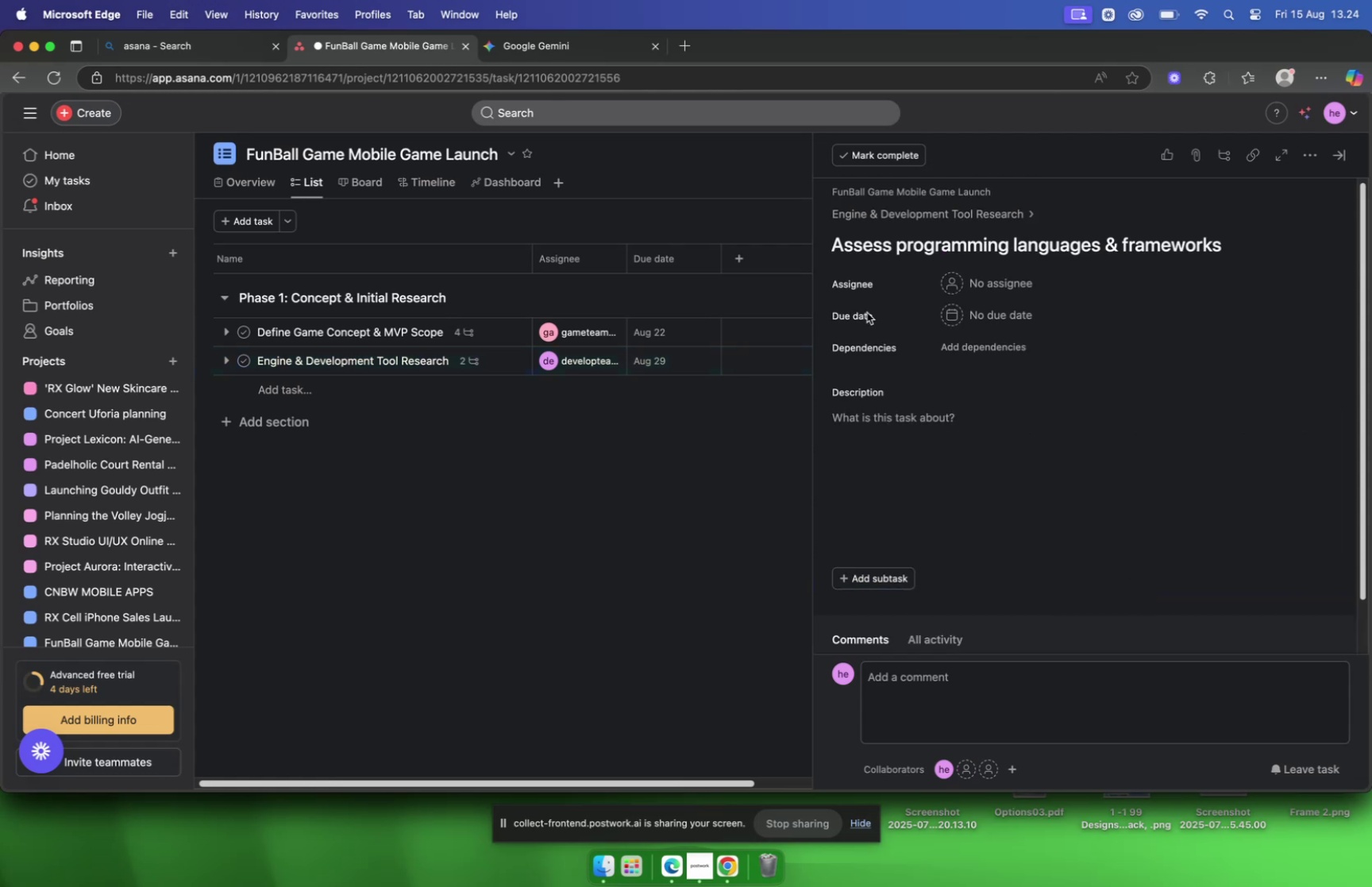 
wait(5.0)
 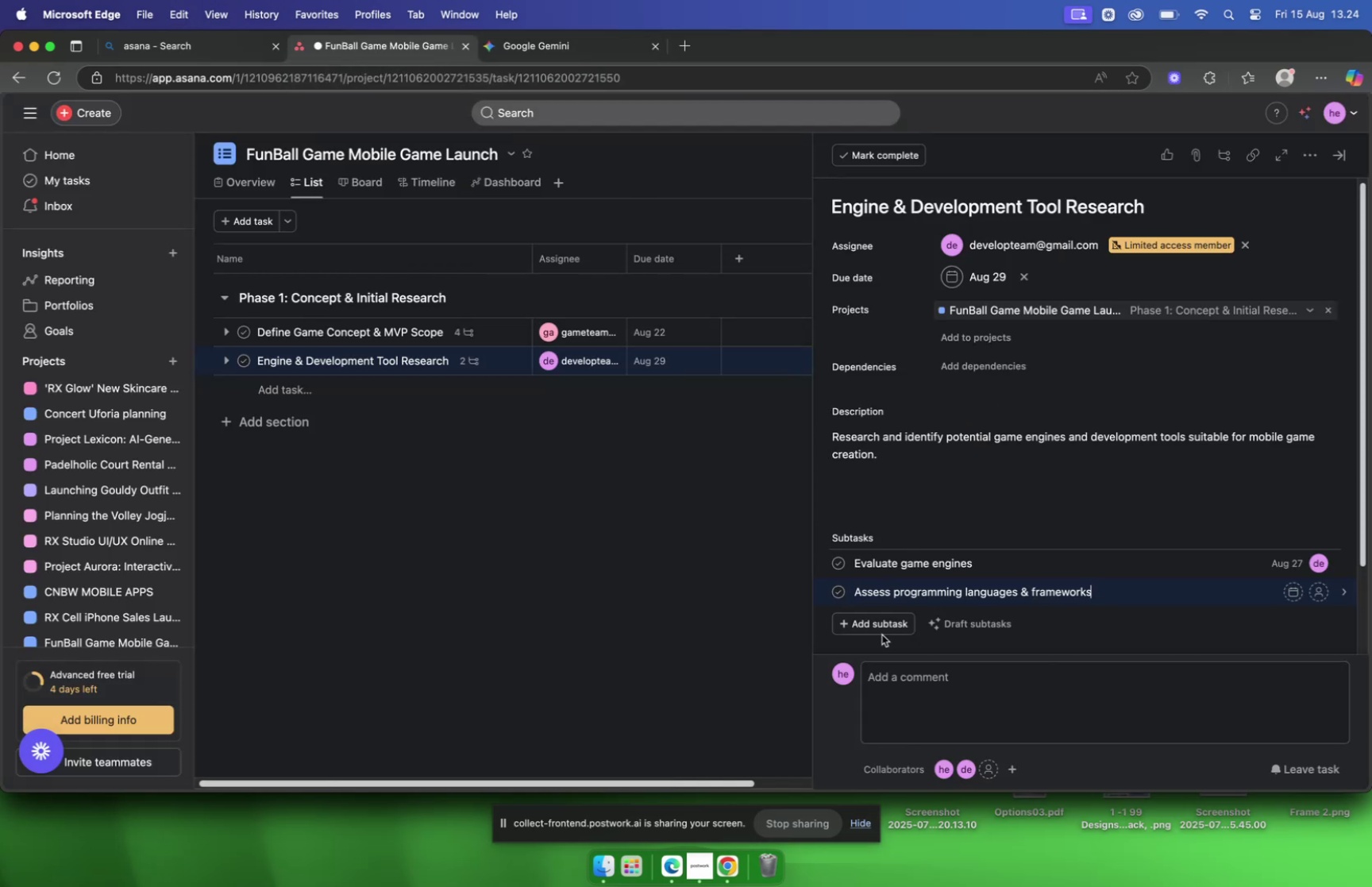 
left_click([509, 45])
 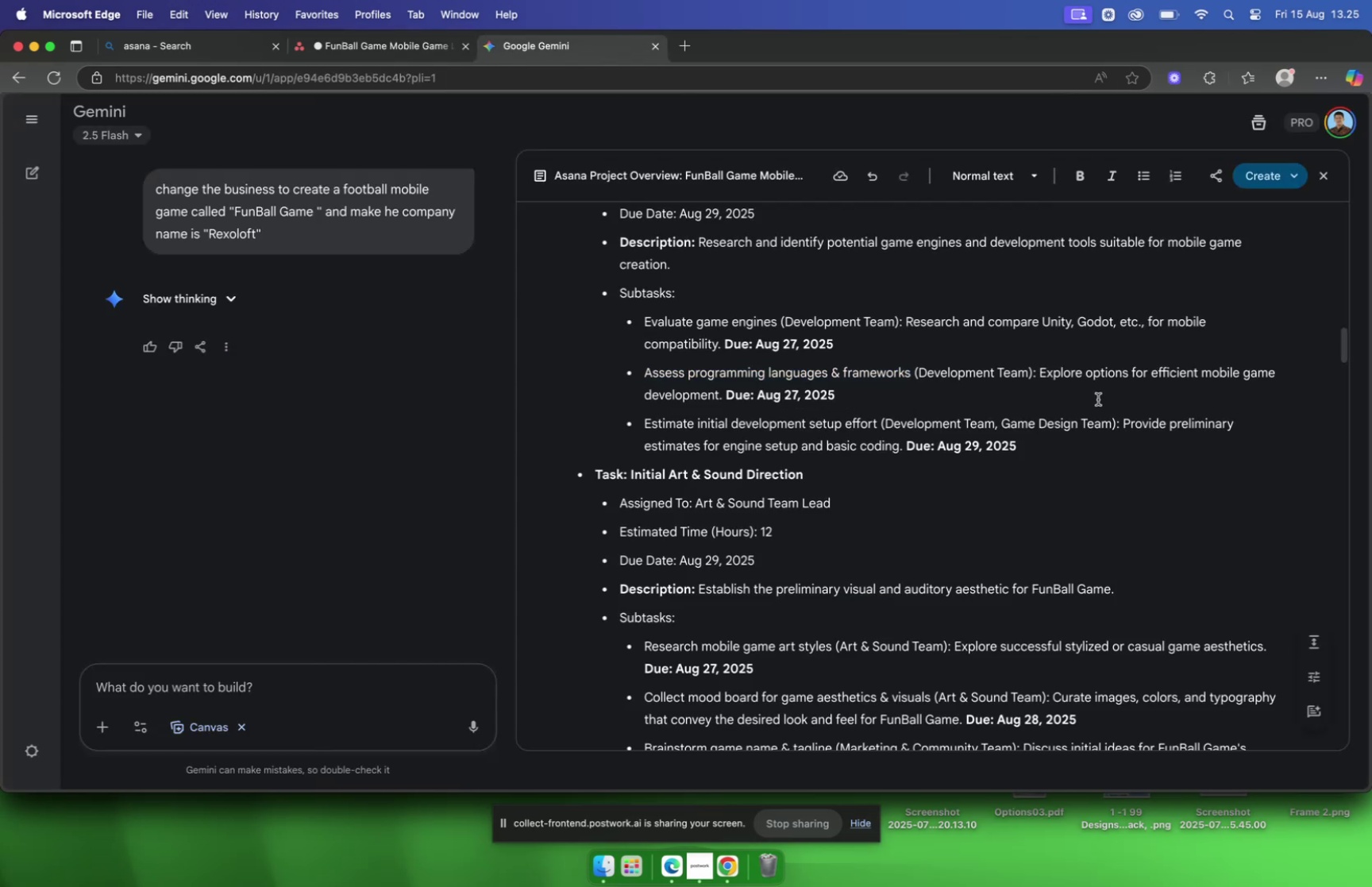 
mouse_move([354, 67])
 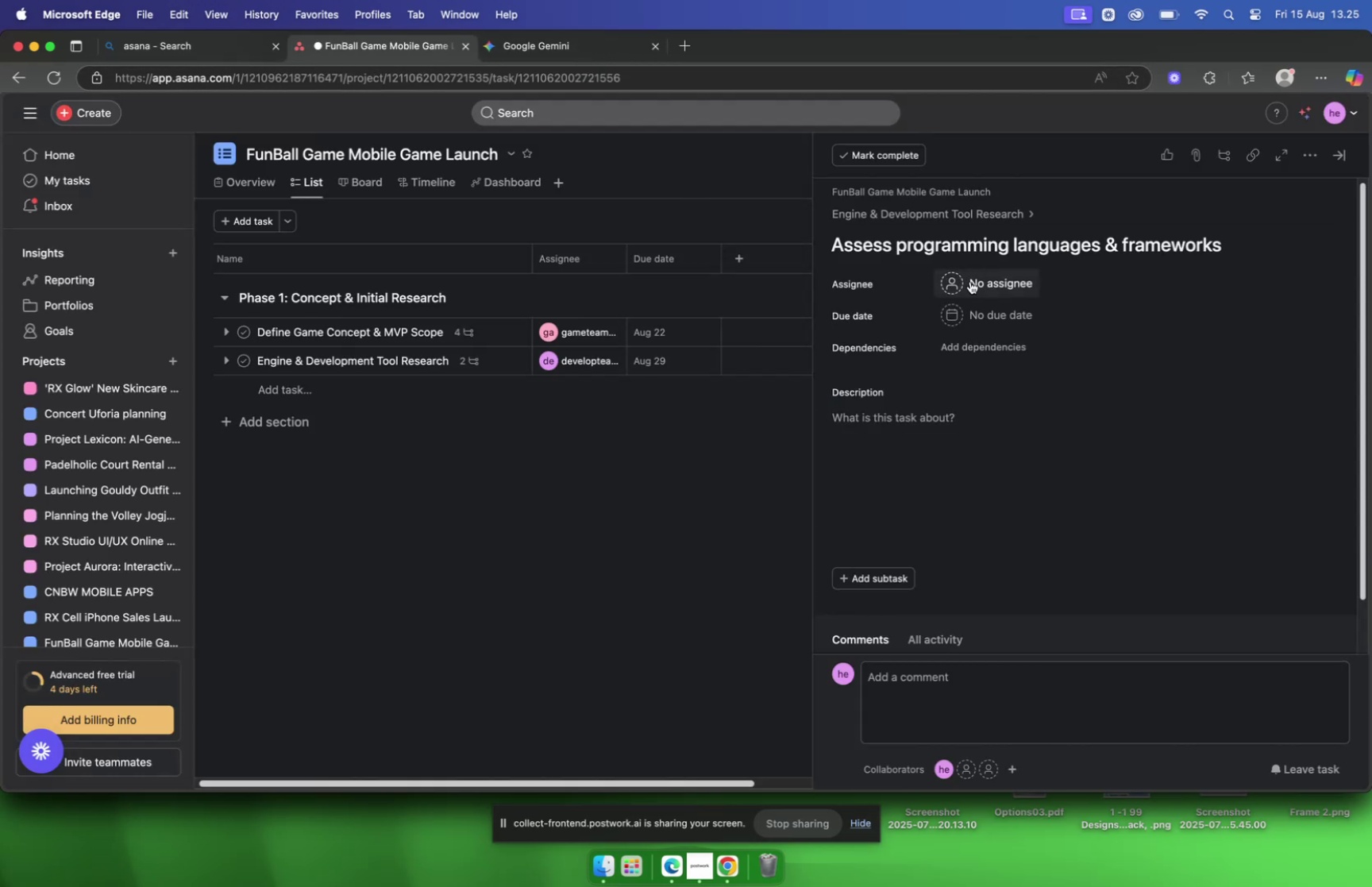 
left_click([970, 279])
 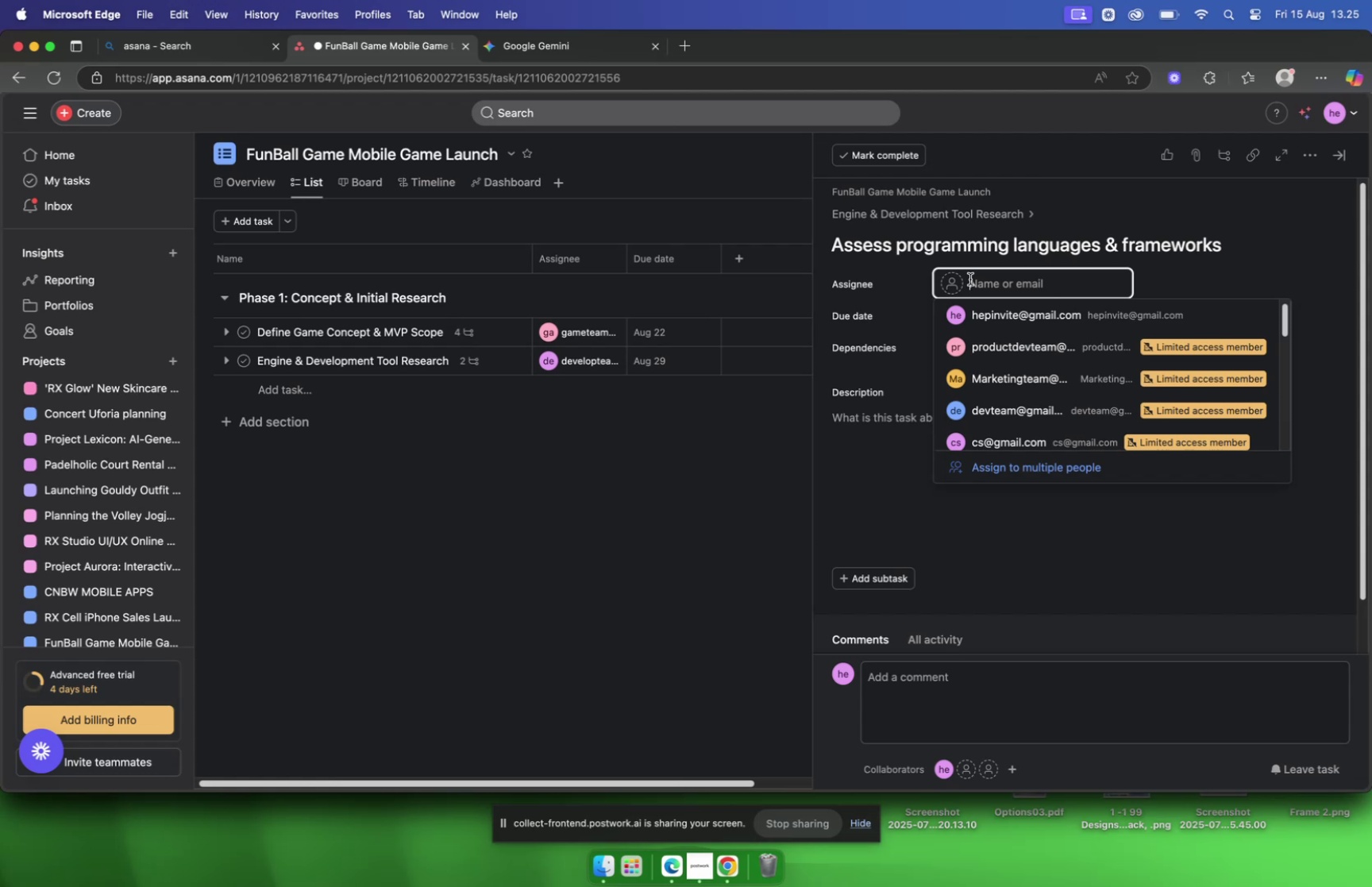 
type(dev)
 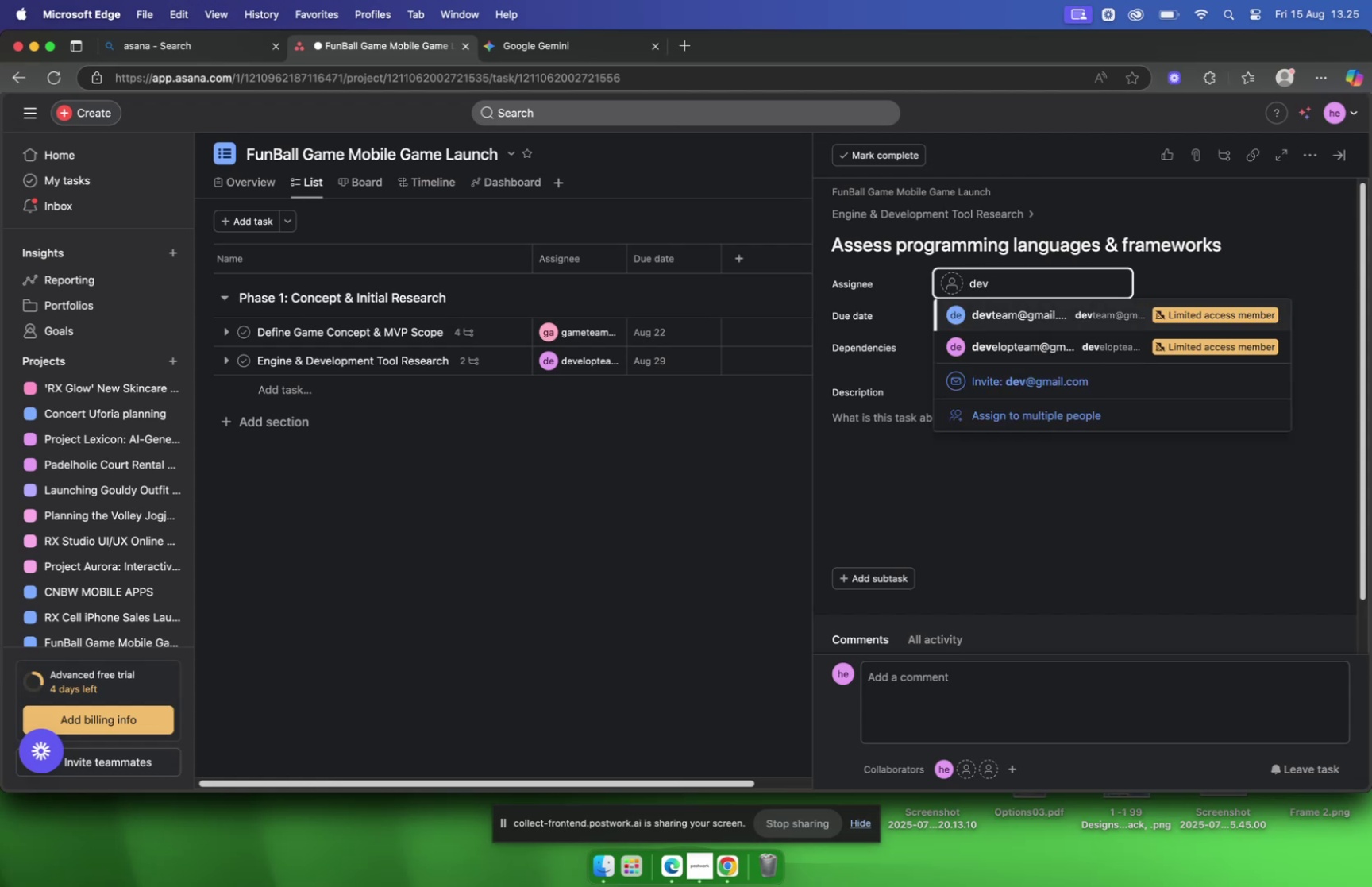 
key(ArrowDown)
 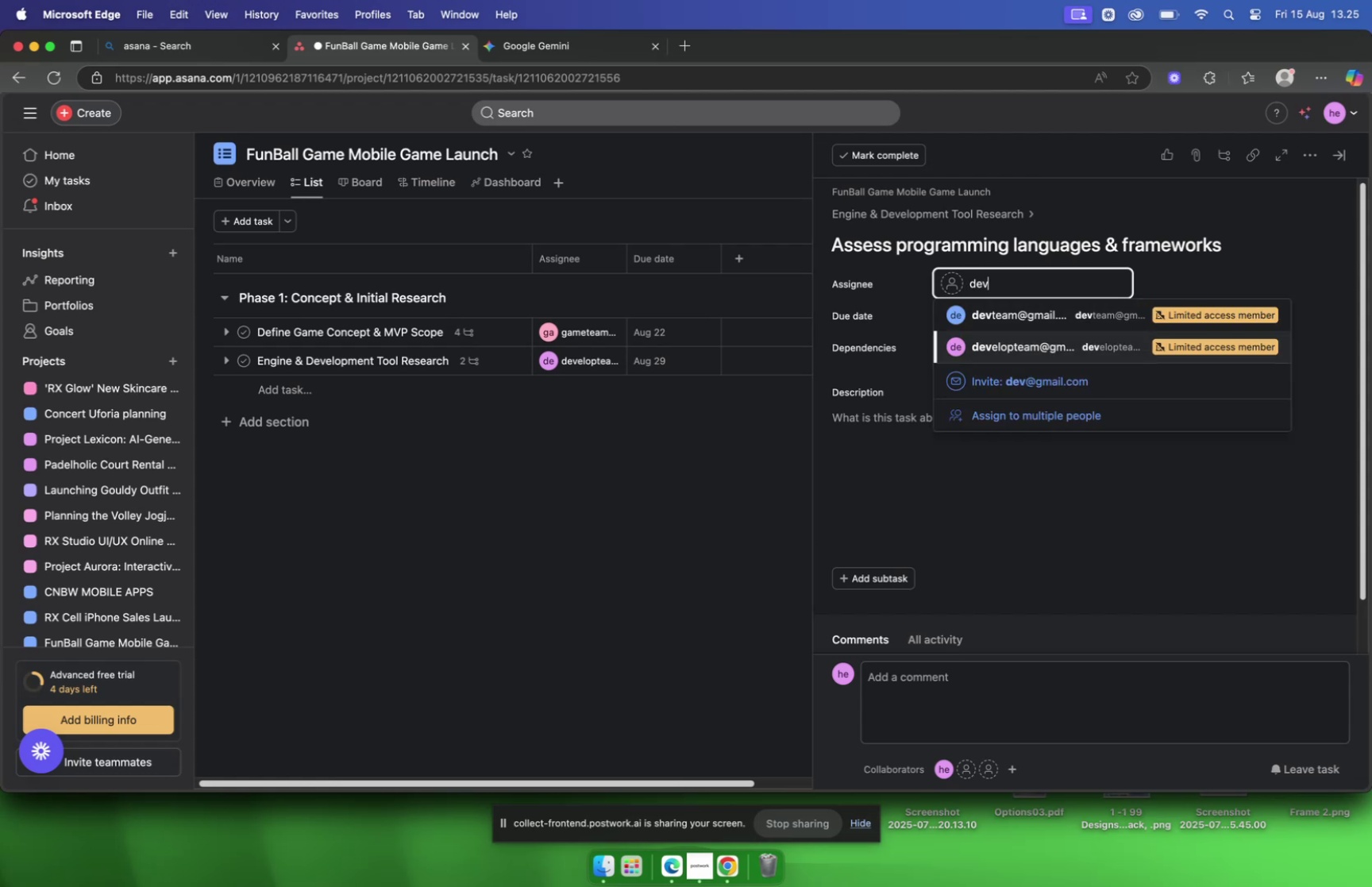 
key(Enter)
 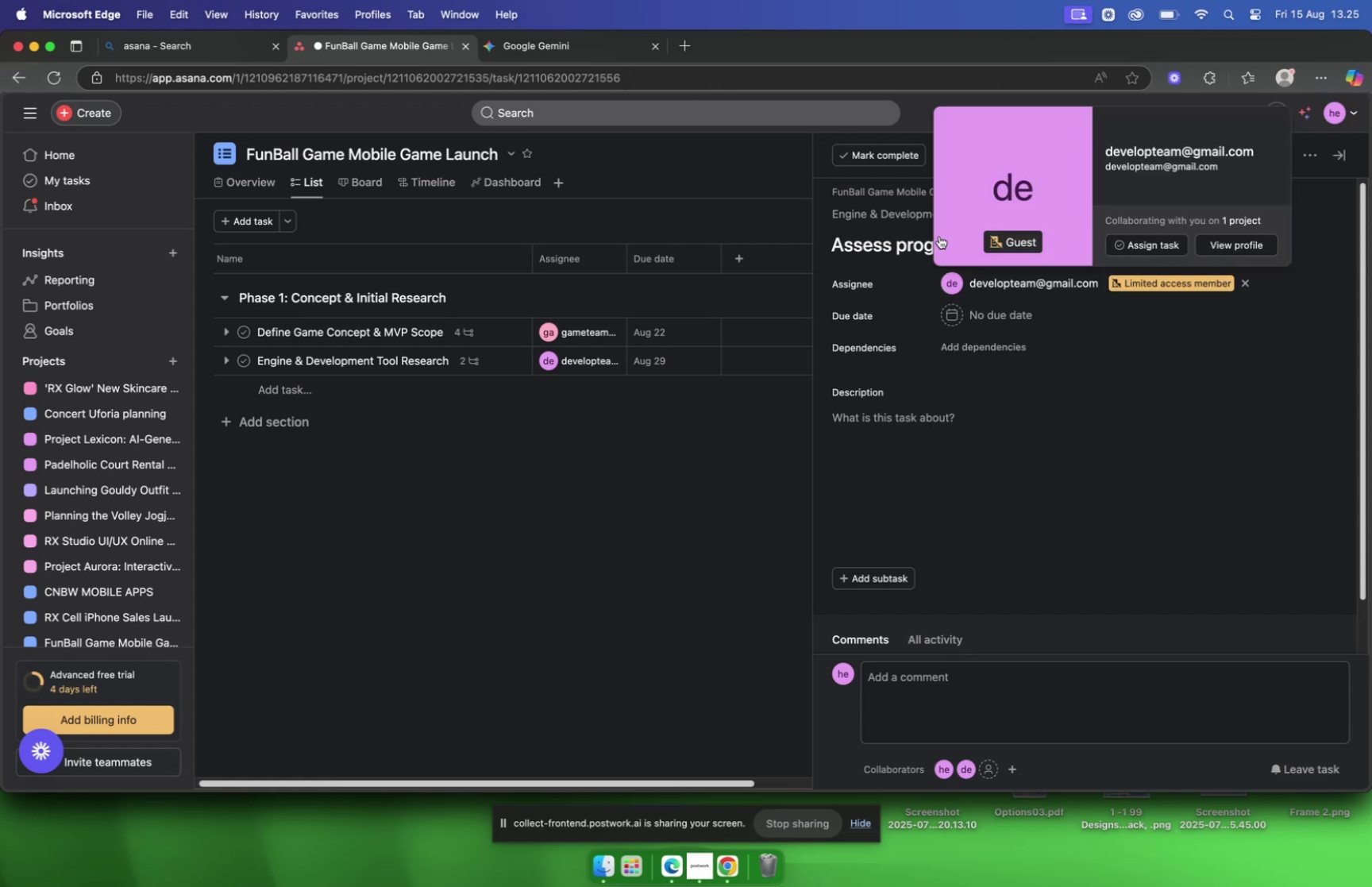 
left_click([993, 317])
 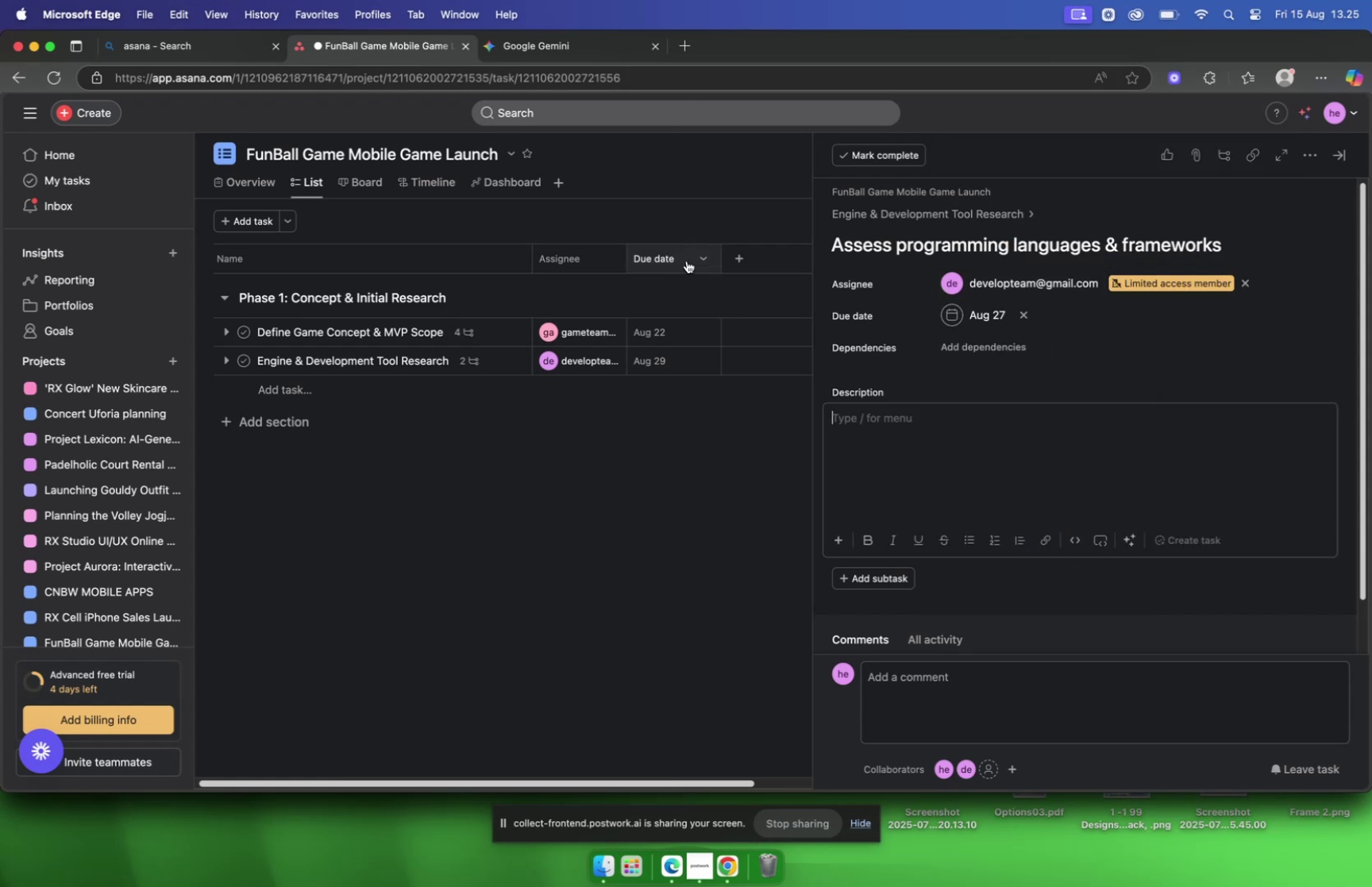 
wait(5.26)
 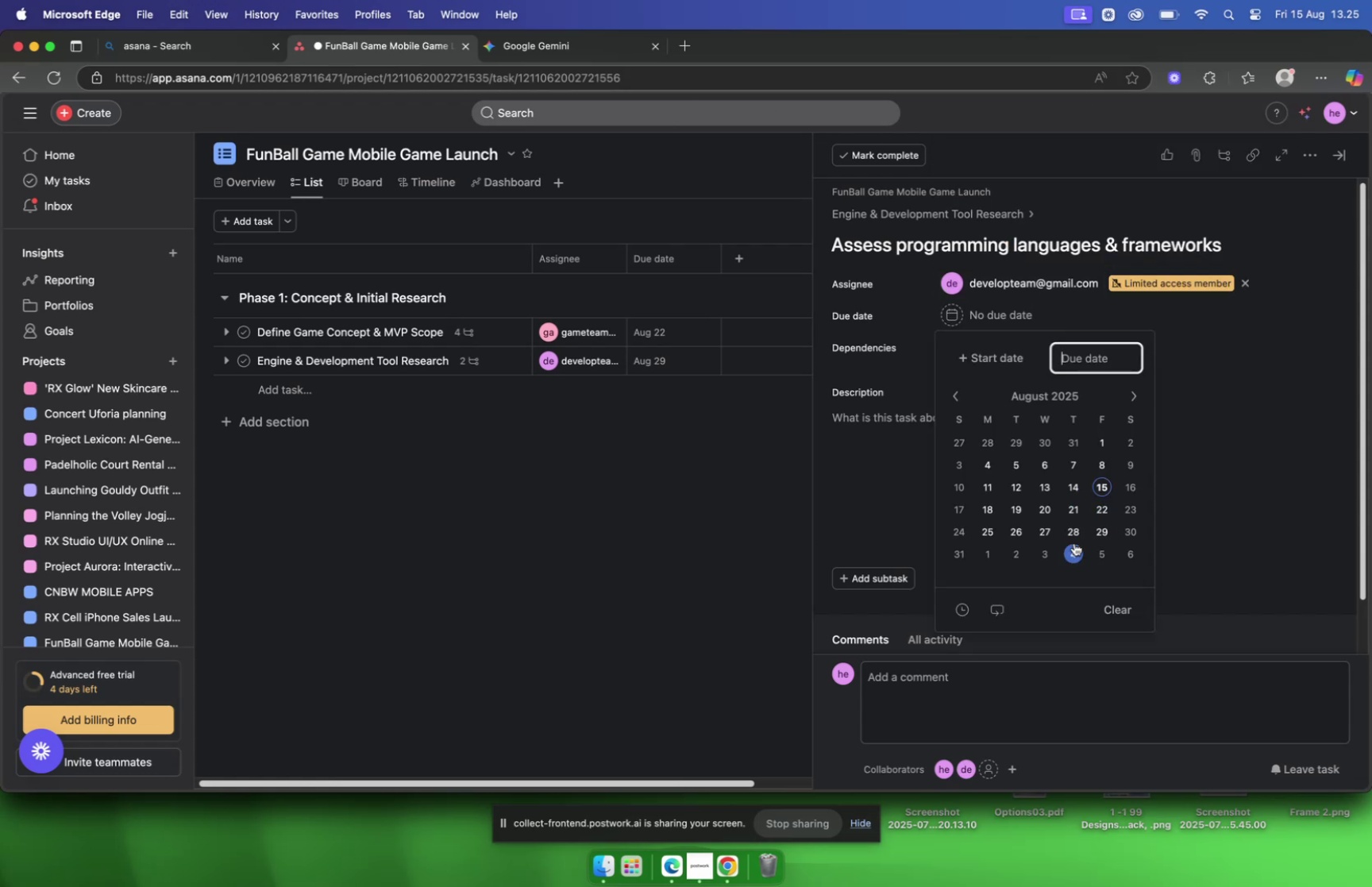 
left_click([551, 57])
 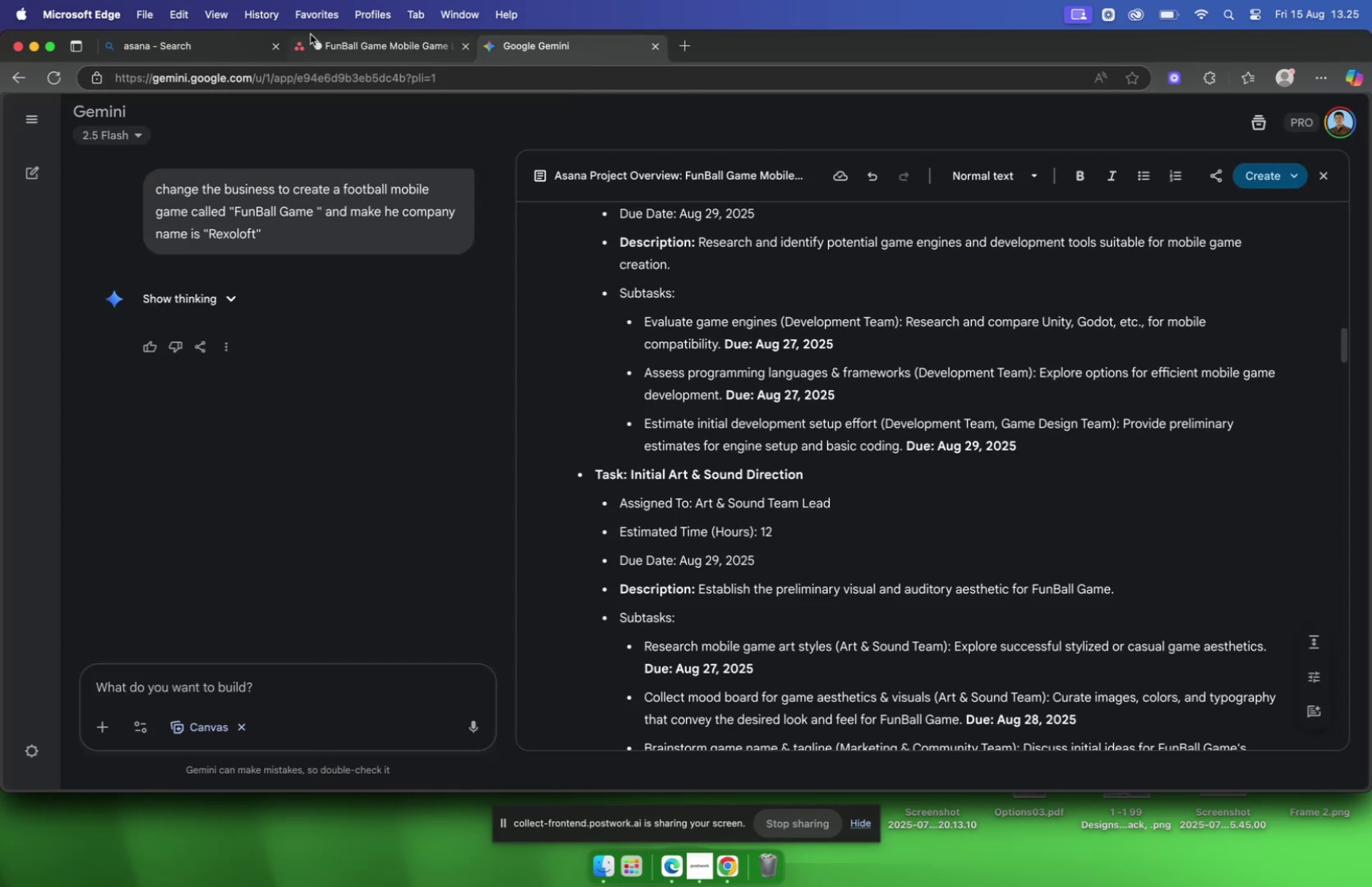 
left_click([321, 41])
 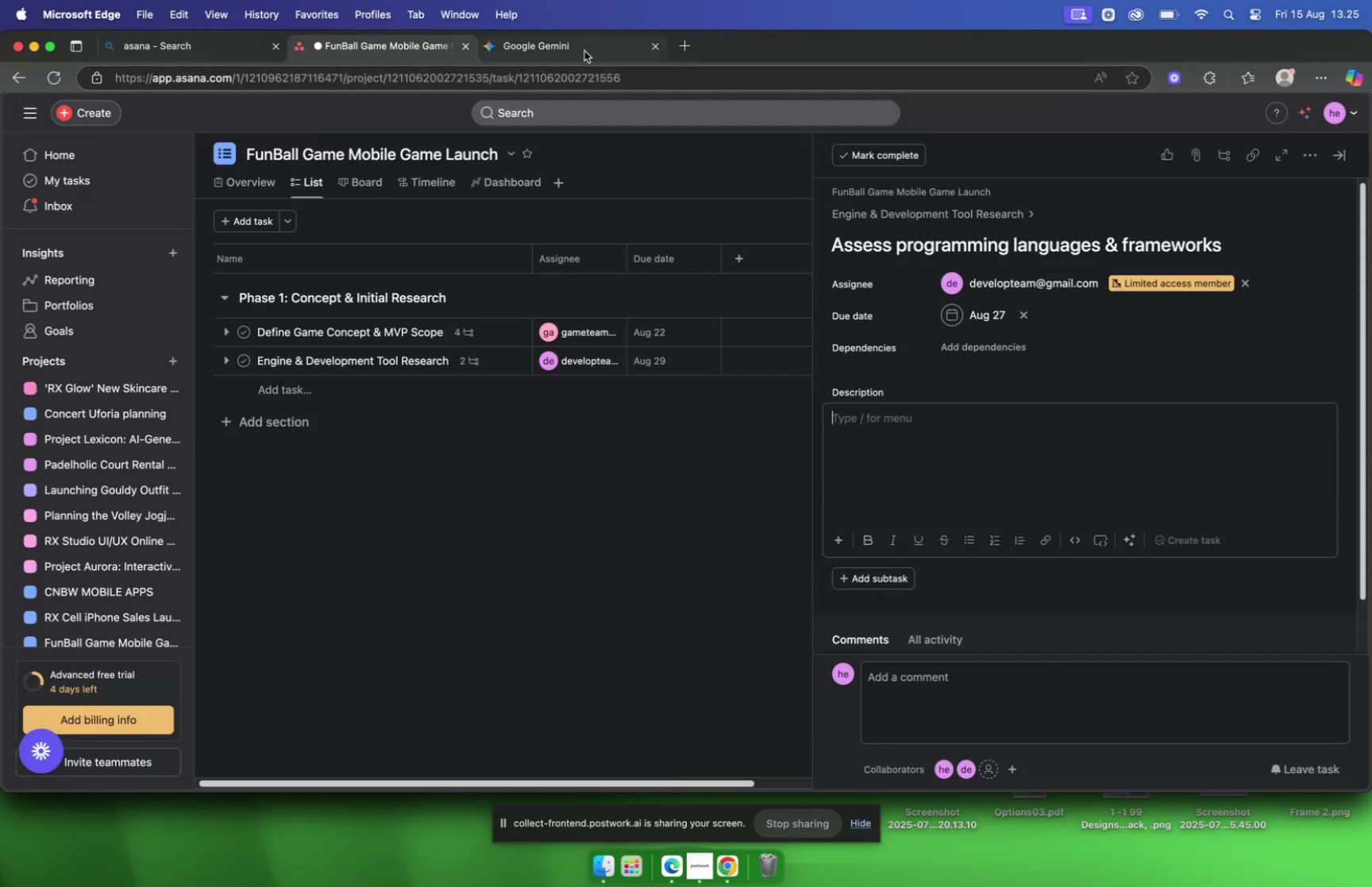 
left_click([584, 51])
 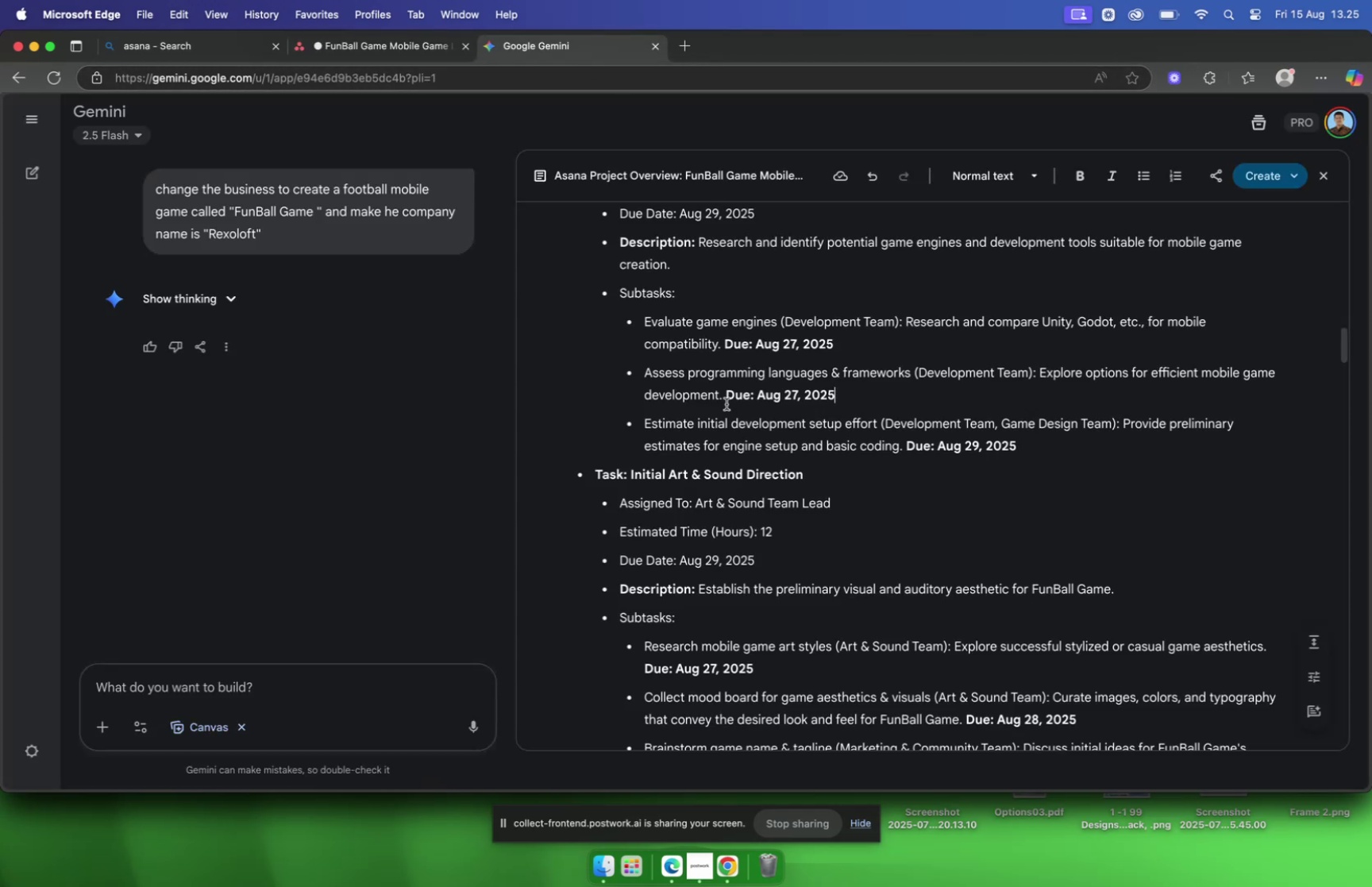 
left_click_drag(start_coordinate=[724, 401], to_coordinate=[1040, 380])
 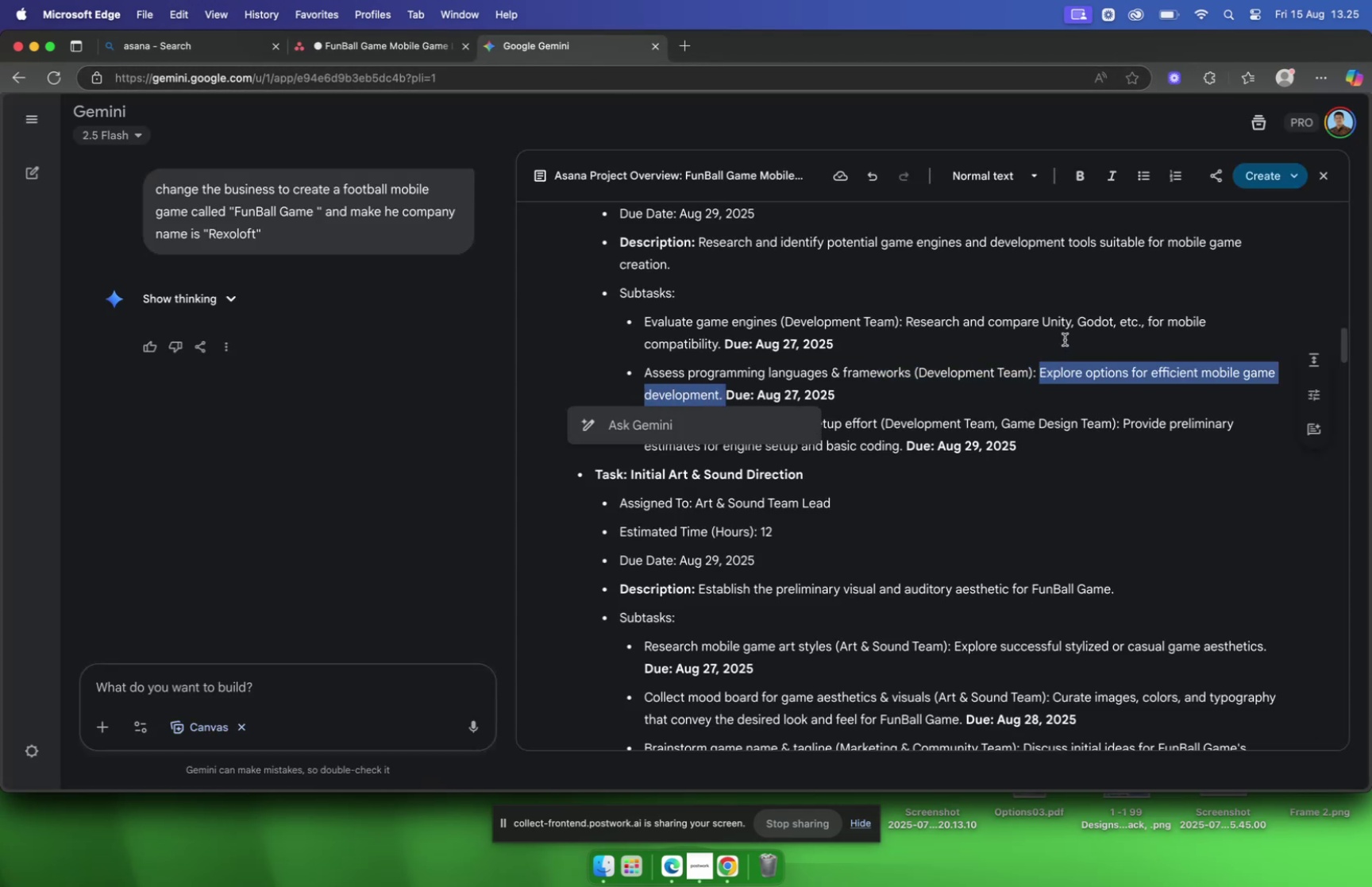 
key(Meta+C)
 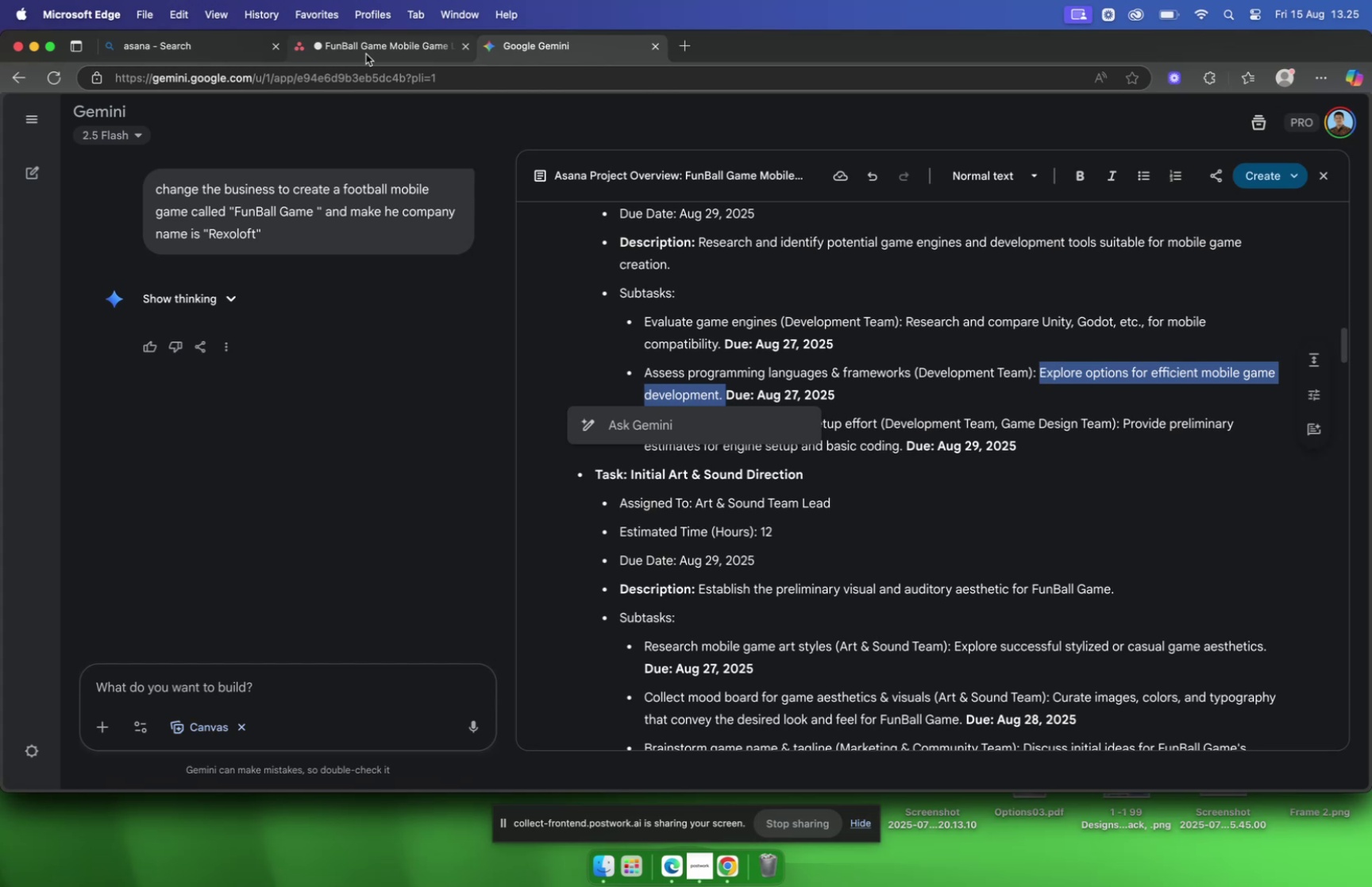 
left_click([366, 54])
 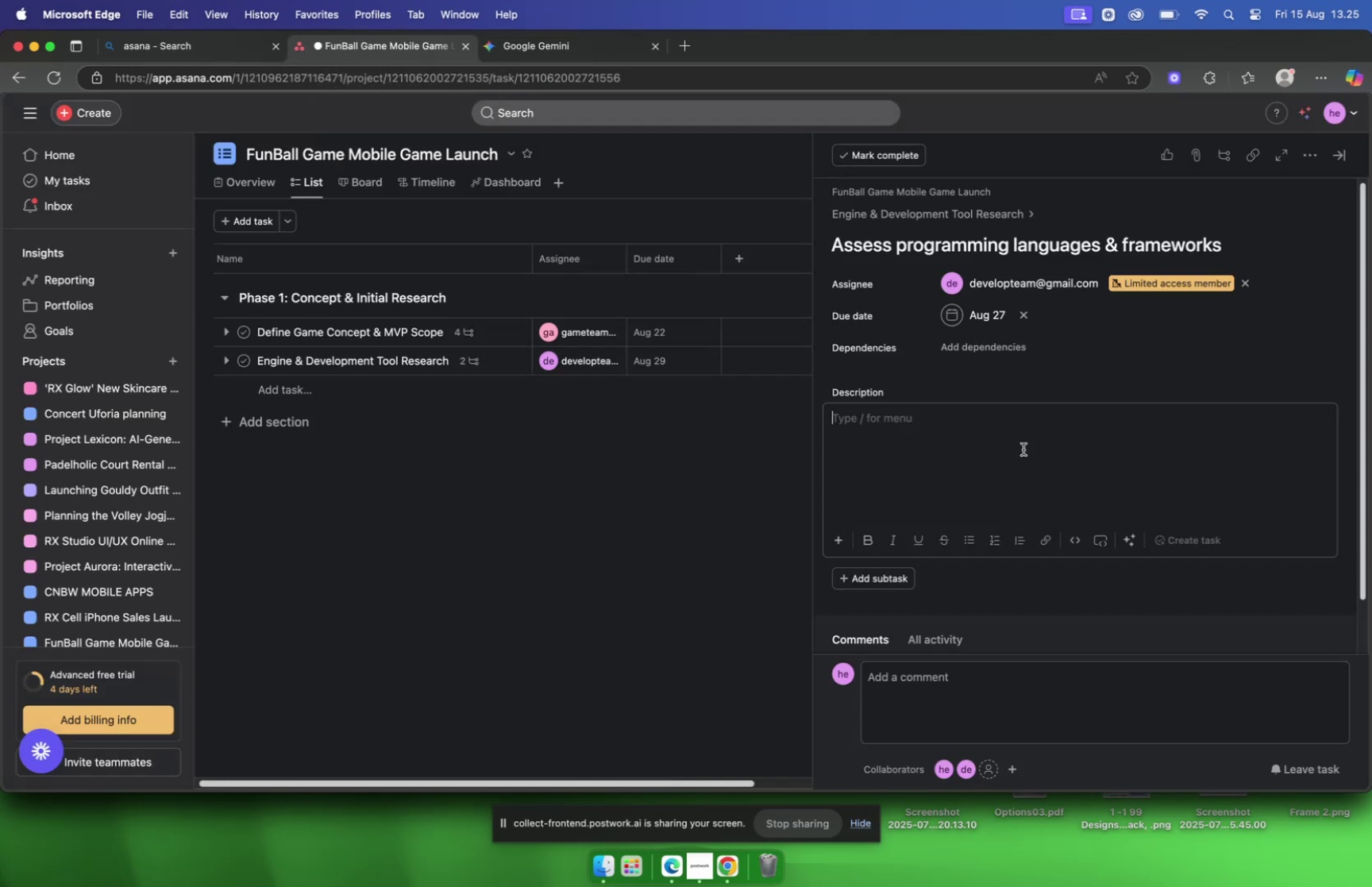 
key(Meta+V)
 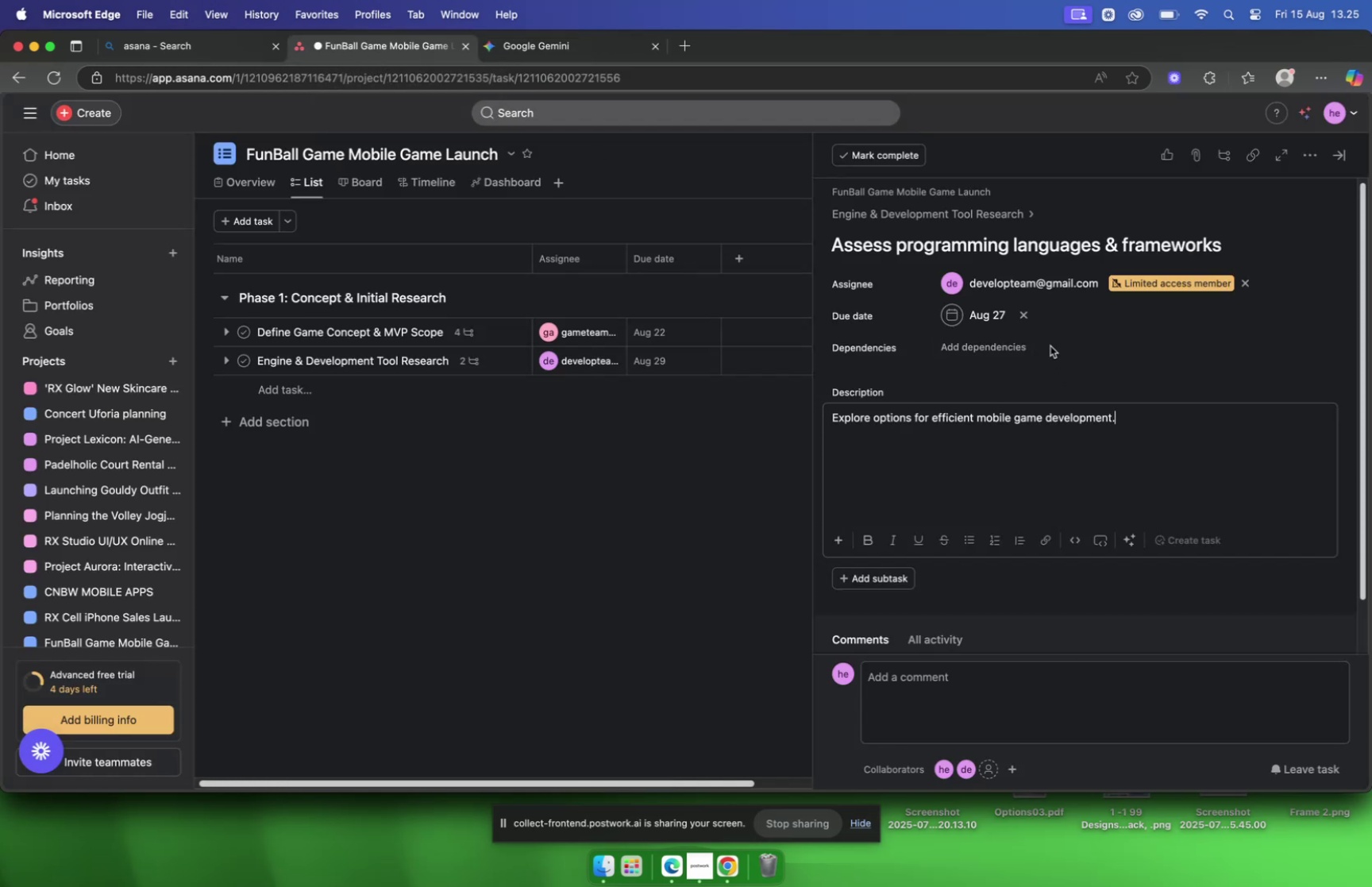 
left_click([906, 216])
 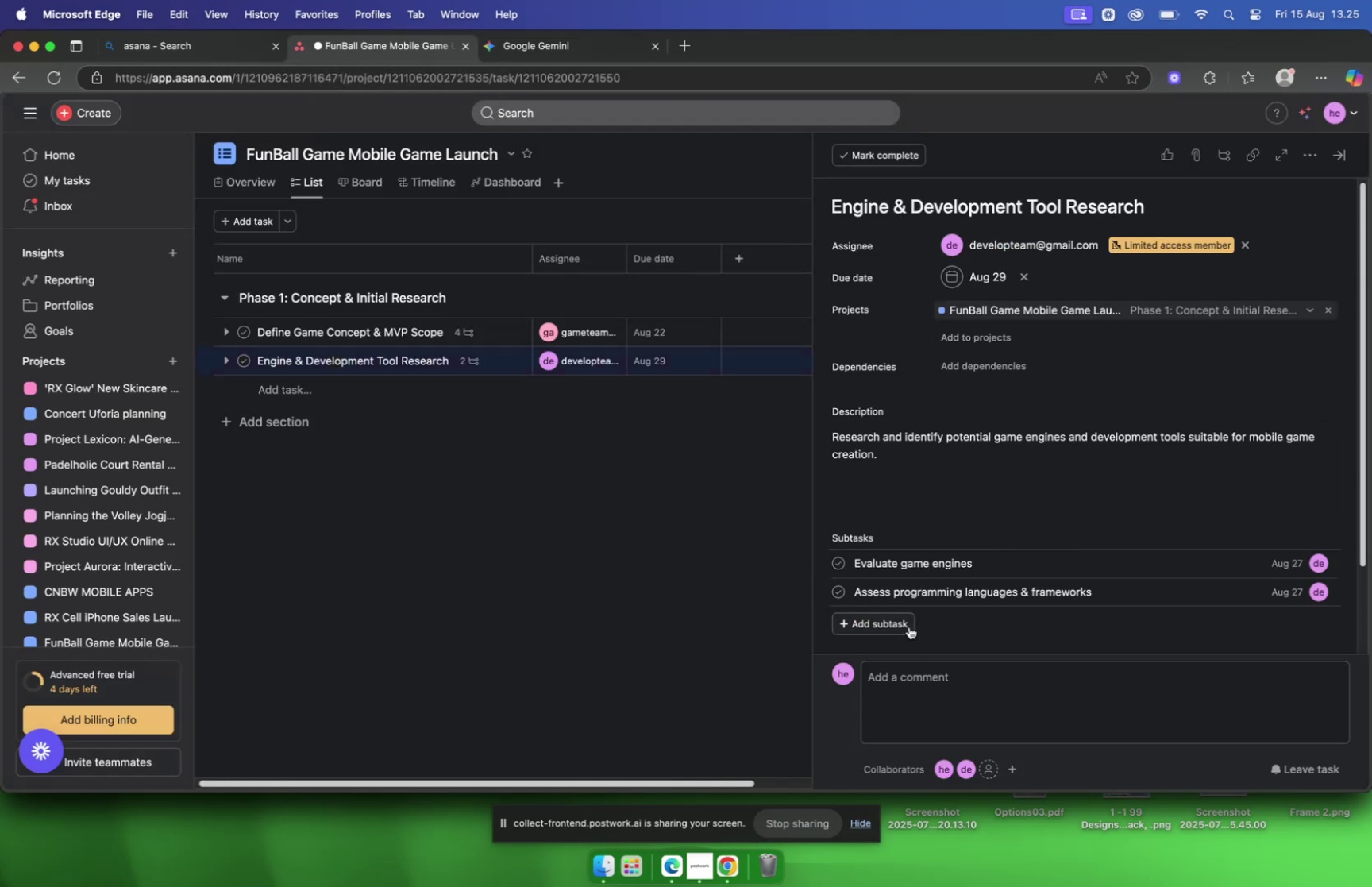 
left_click([909, 625])
 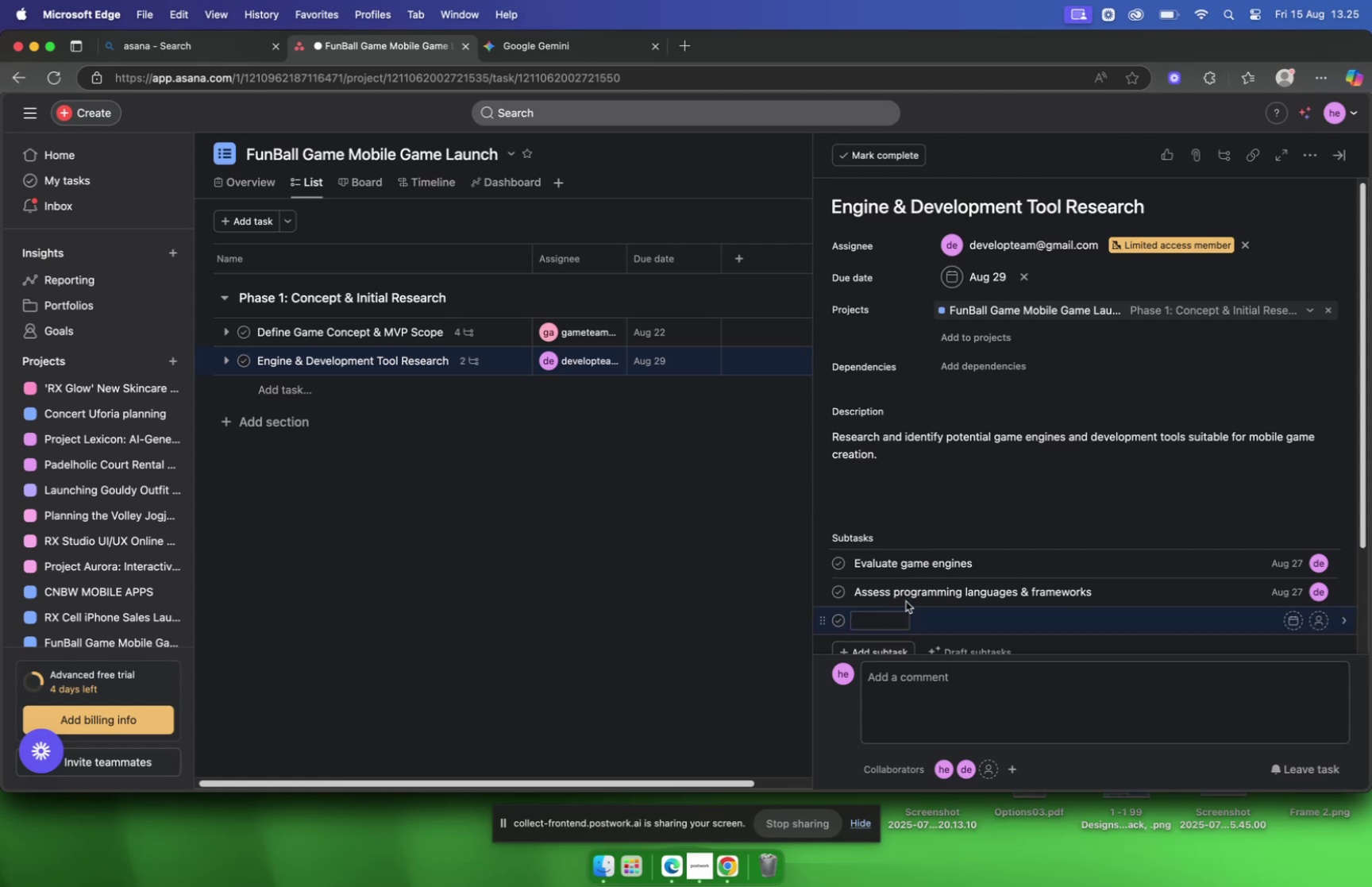 
scroll: coordinate [914, 530], scroll_direction: down, amount: 2.0
 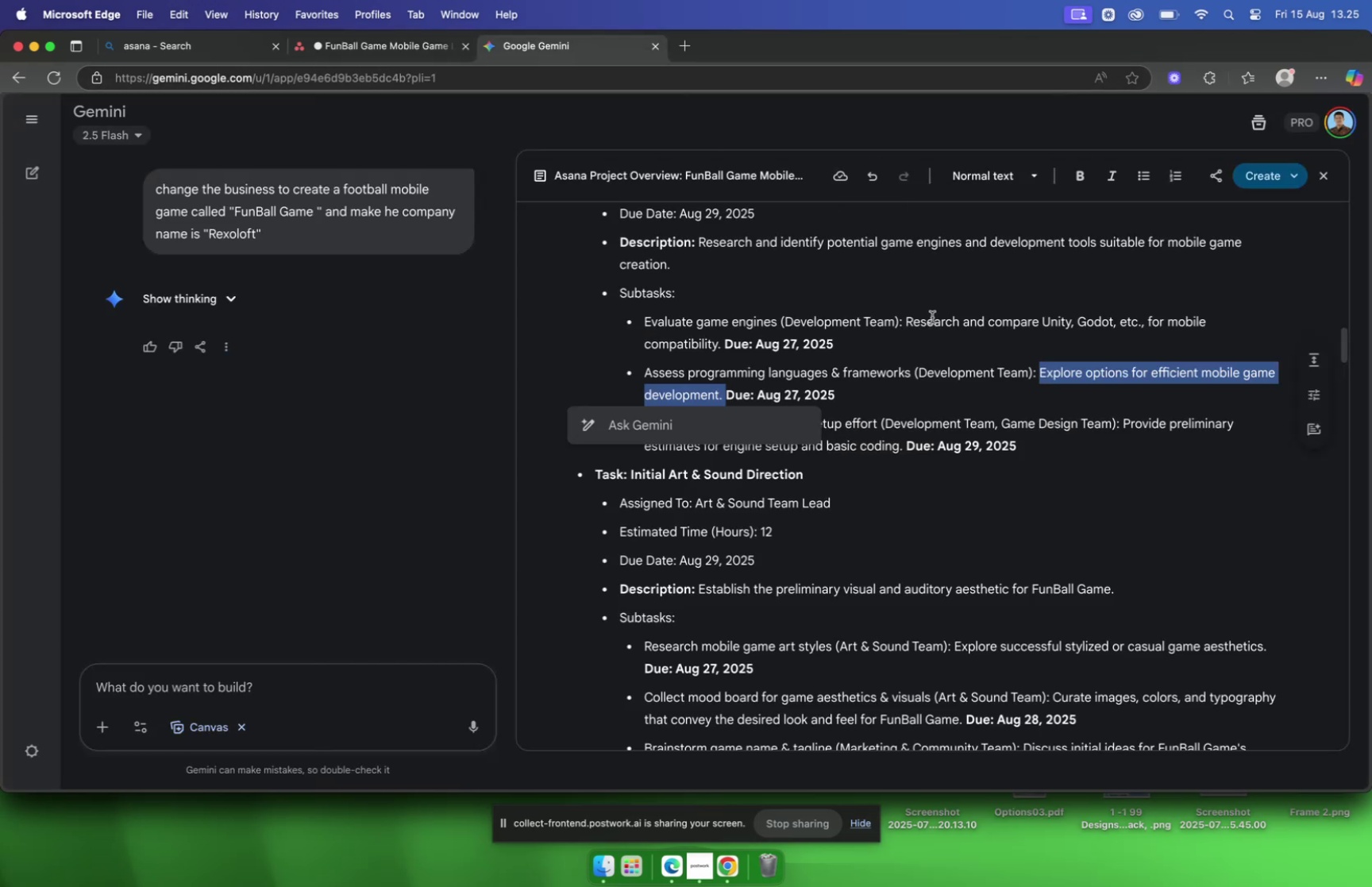 
left_click([926, 324])
 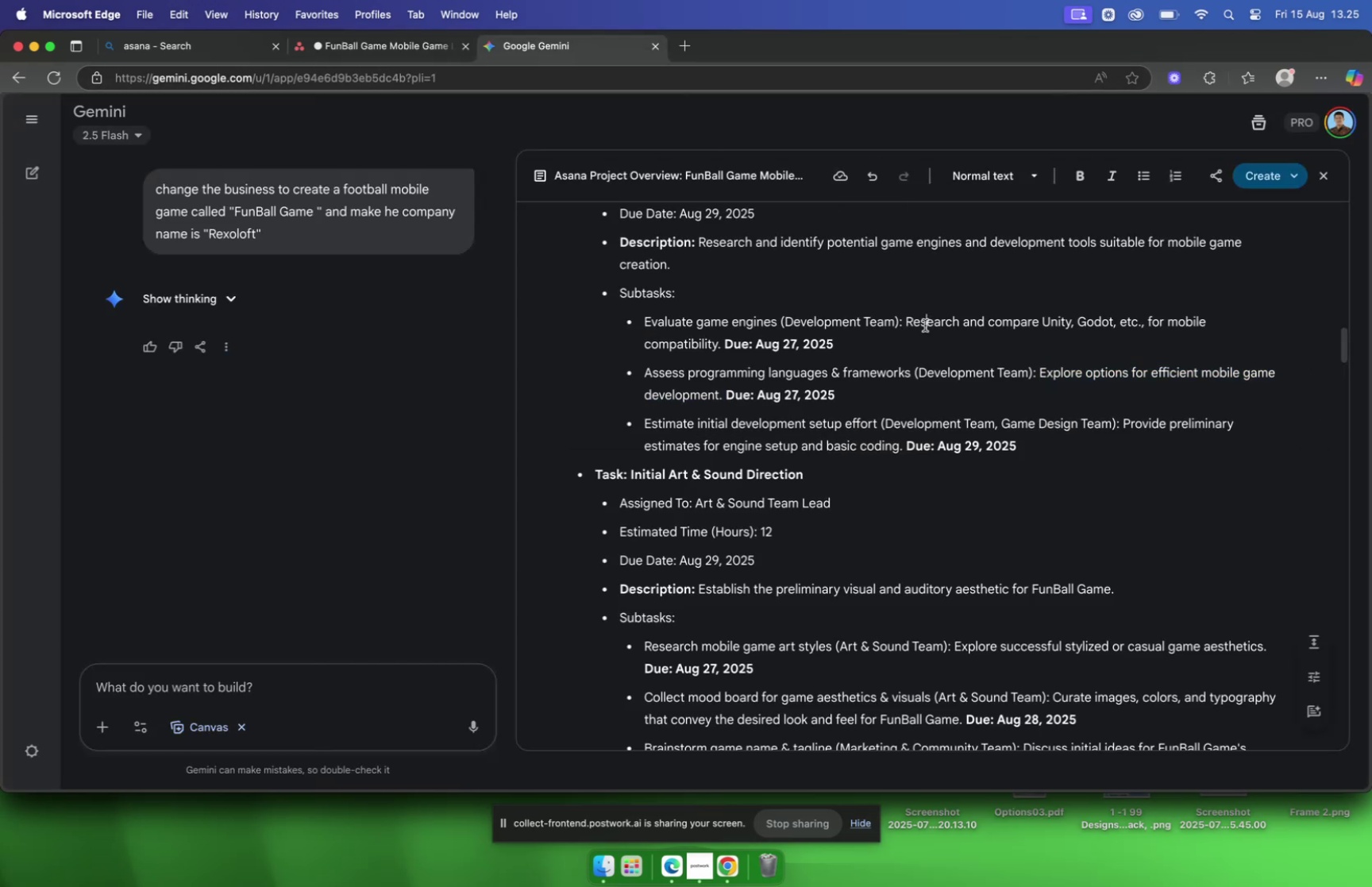 
scroll: coordinate [925, 324], scroll_direction: down, amount: 4.0
 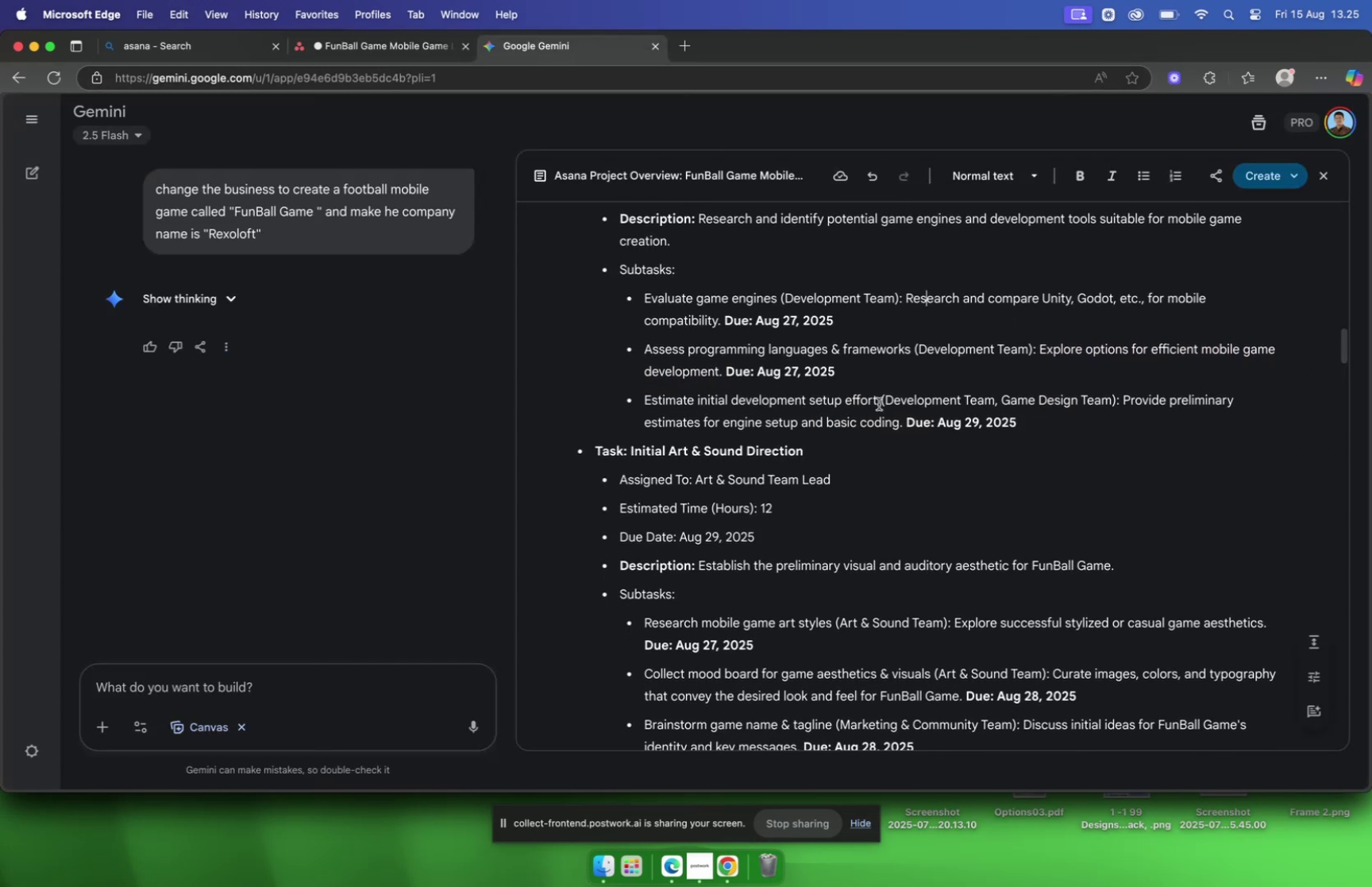 
left_click_drag(start_coordinate=[879, 403], to_coordinate=[643, 405])
 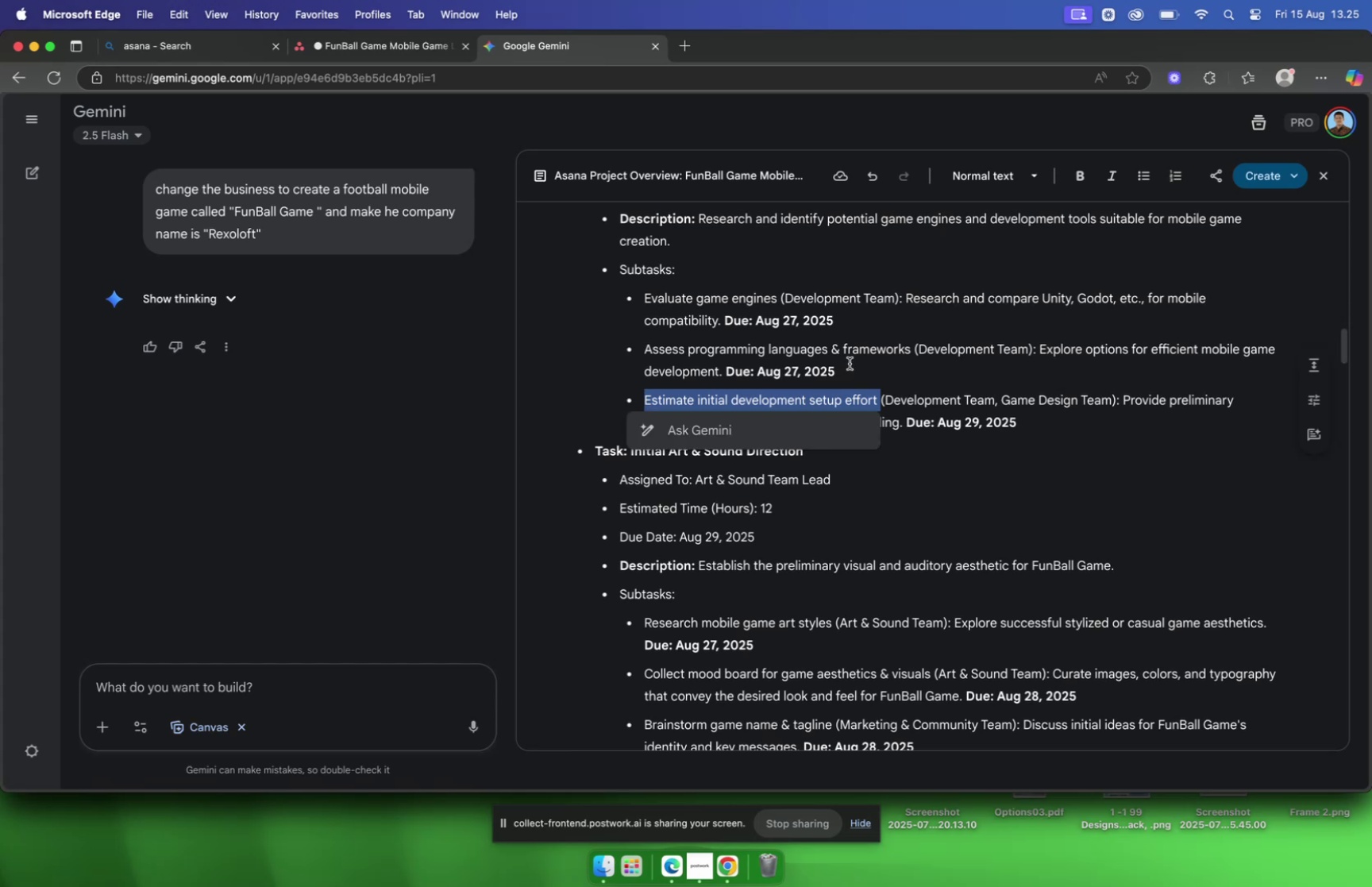 
key(Meta+C)
 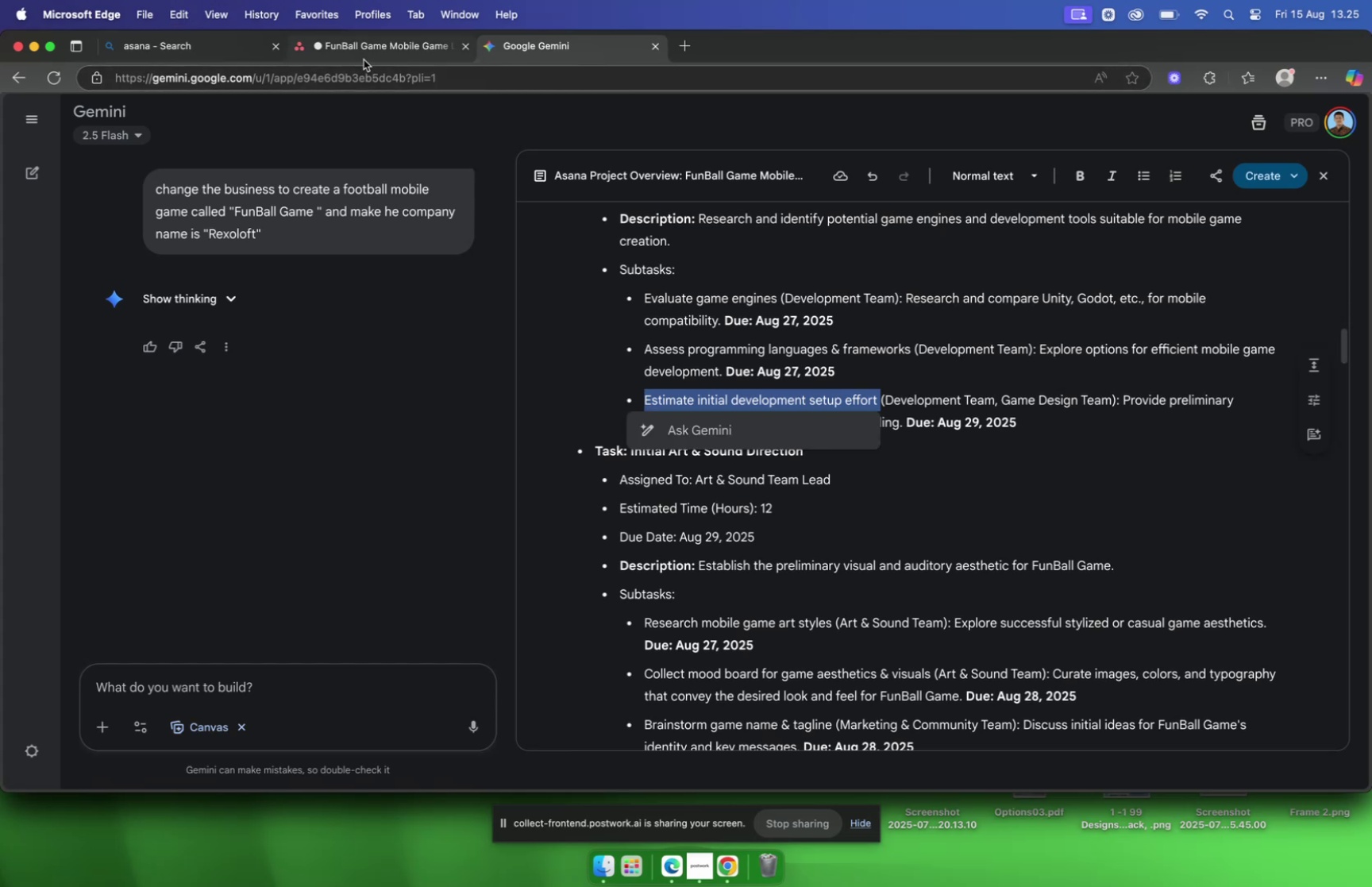 
left_click([364, 60])
 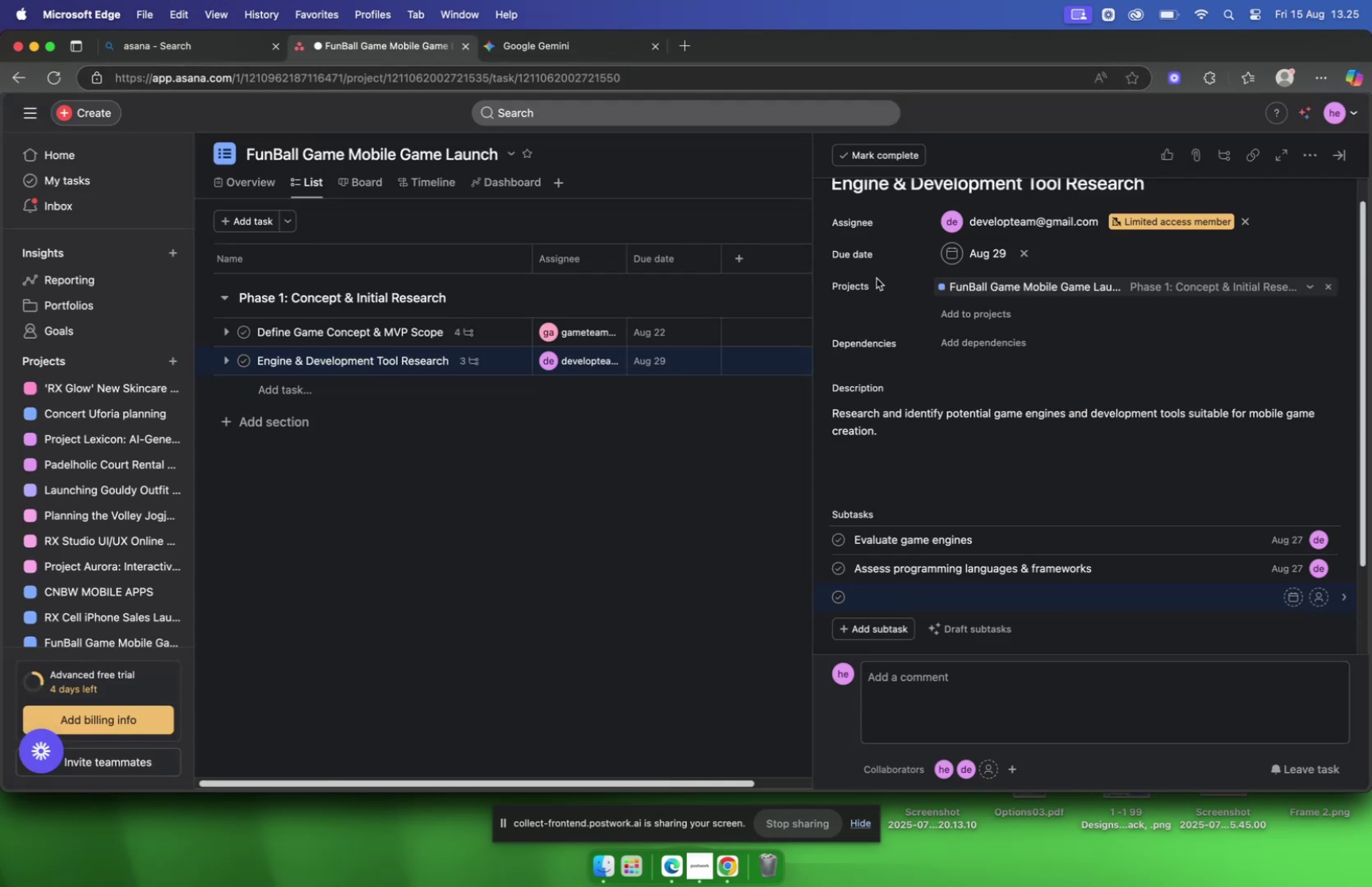 
key(Meta+V)
 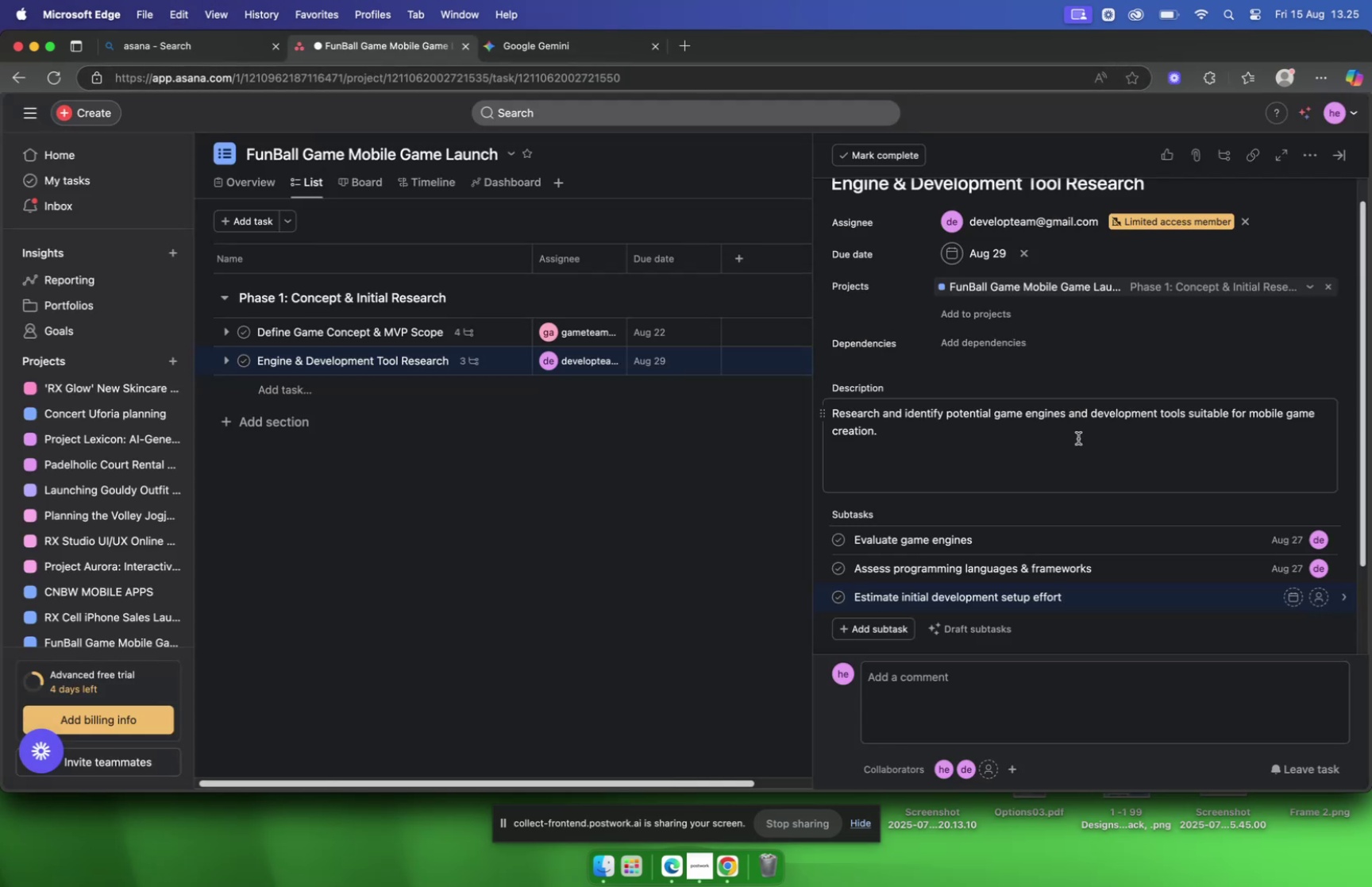 
key(Backspace)
 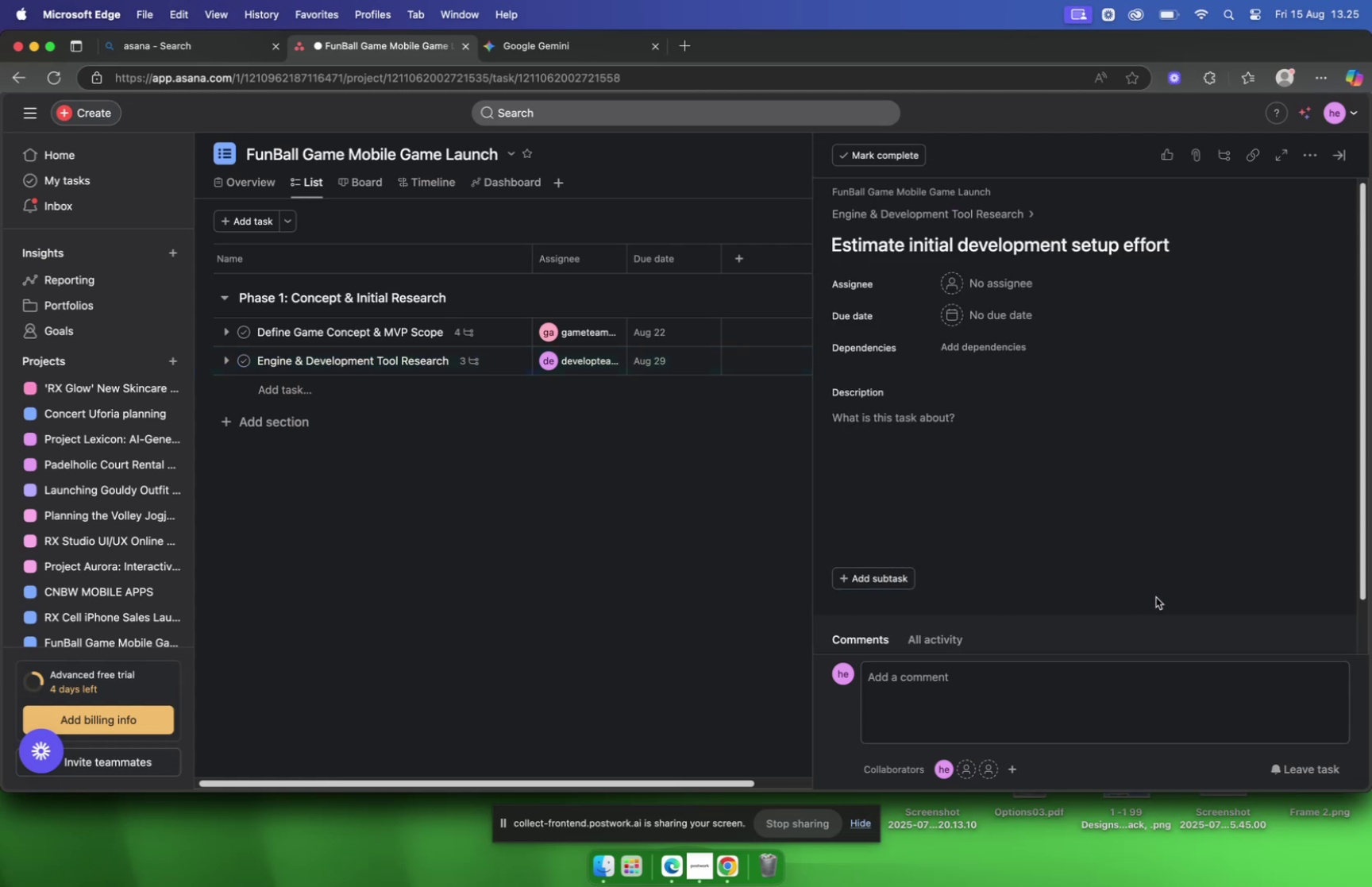 
wait(5.61)
 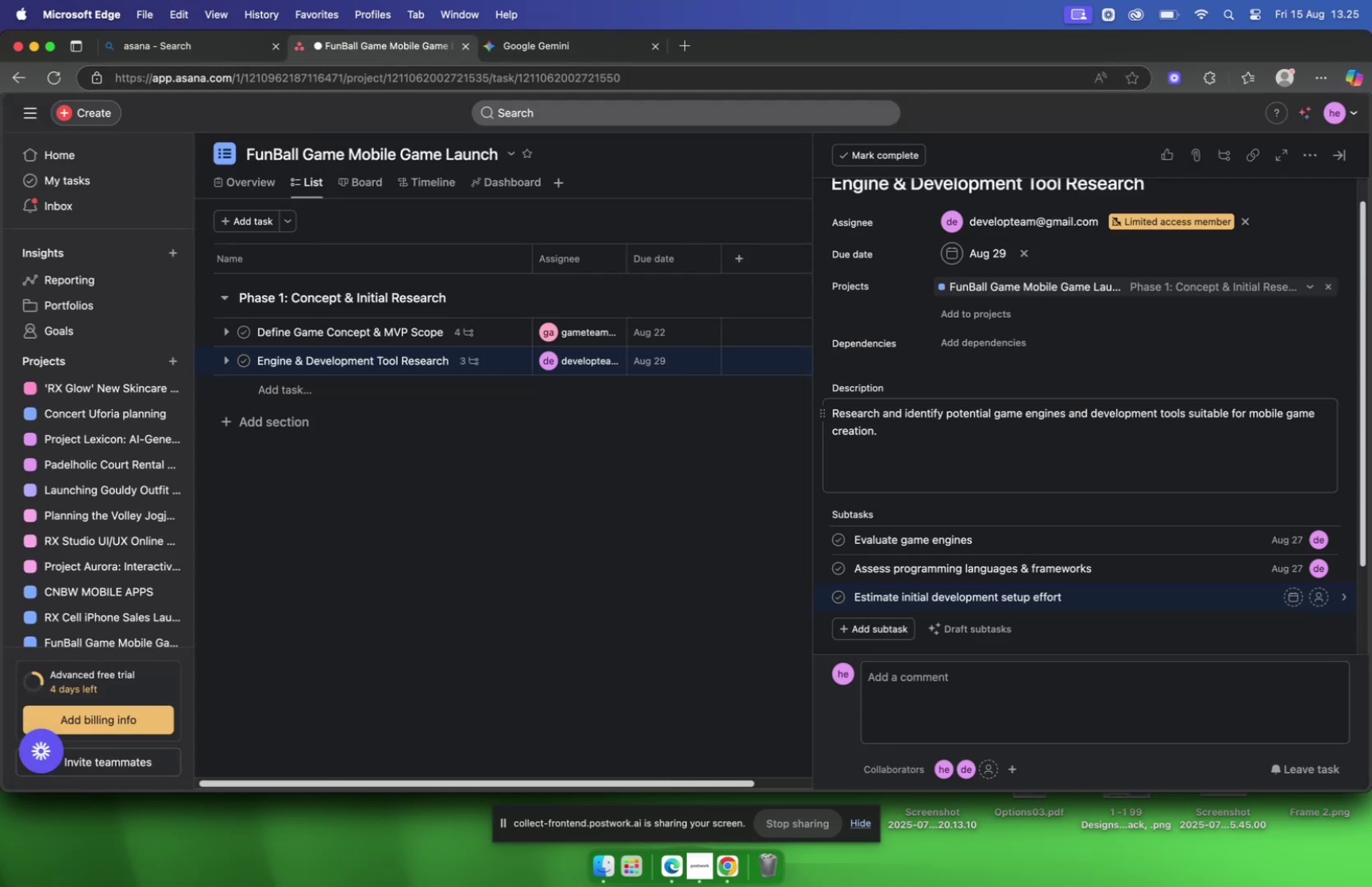 
left_click([990, 291])
 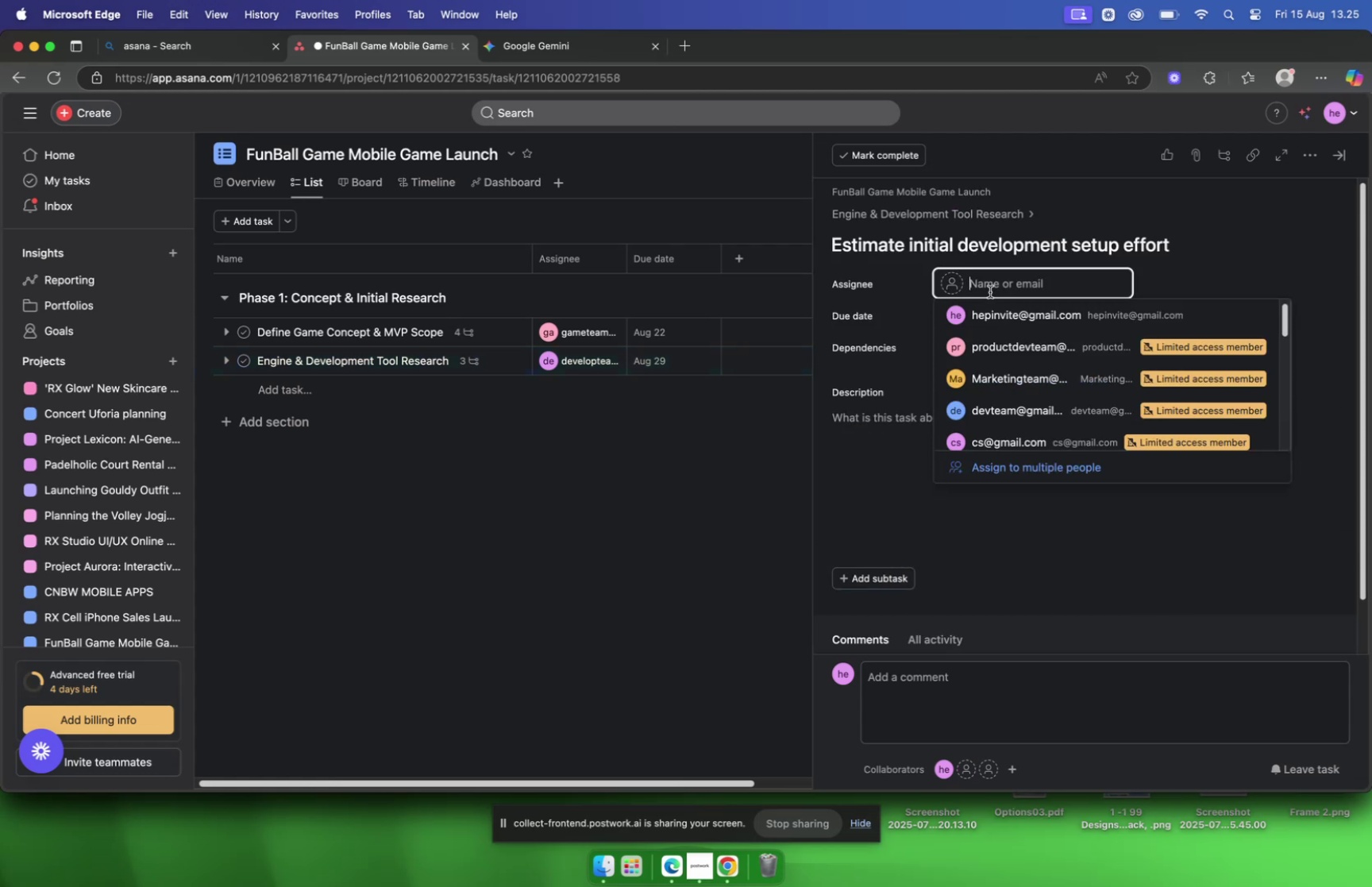 
type(dev)
 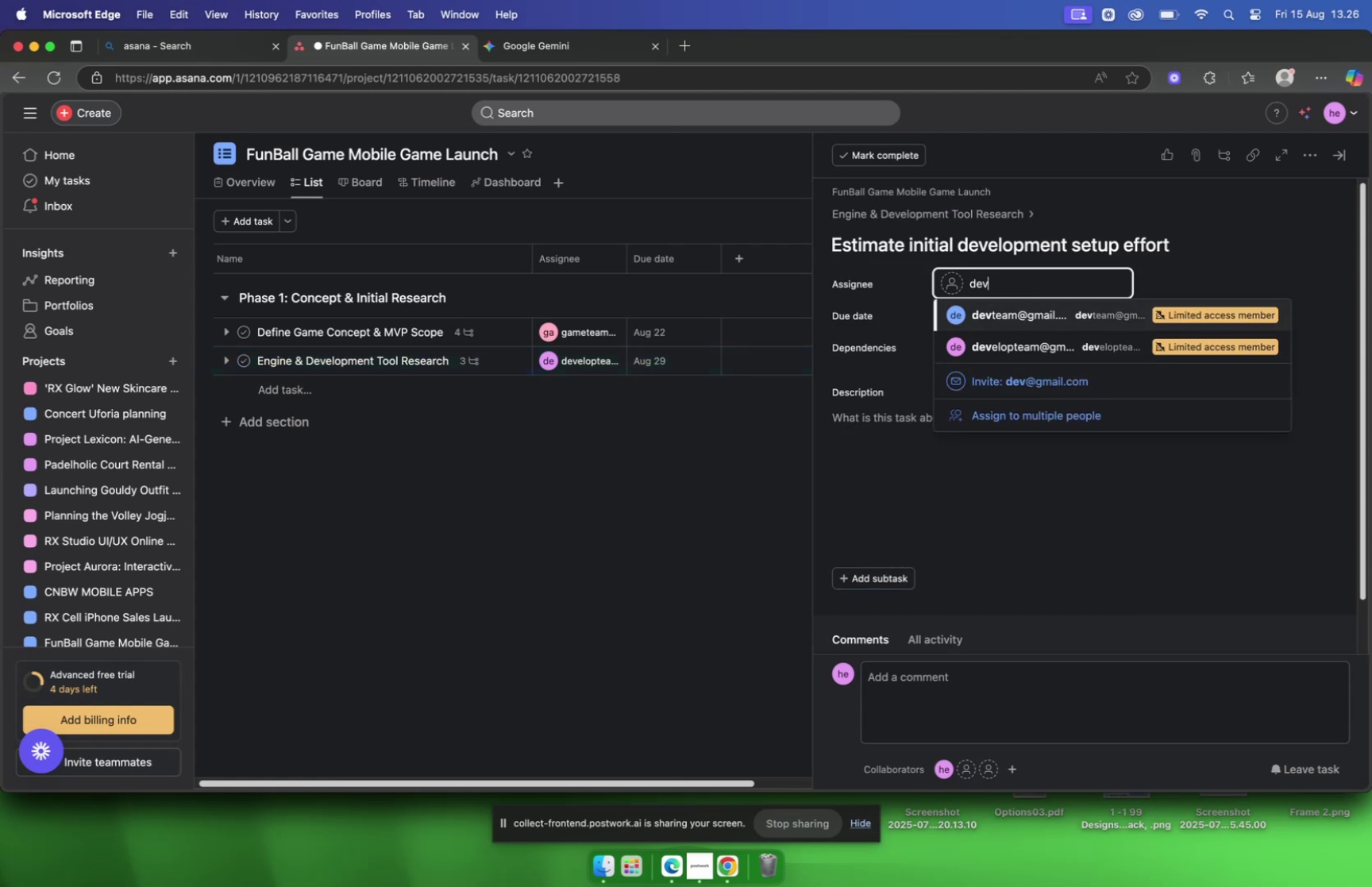 
key(ArrowDown)
 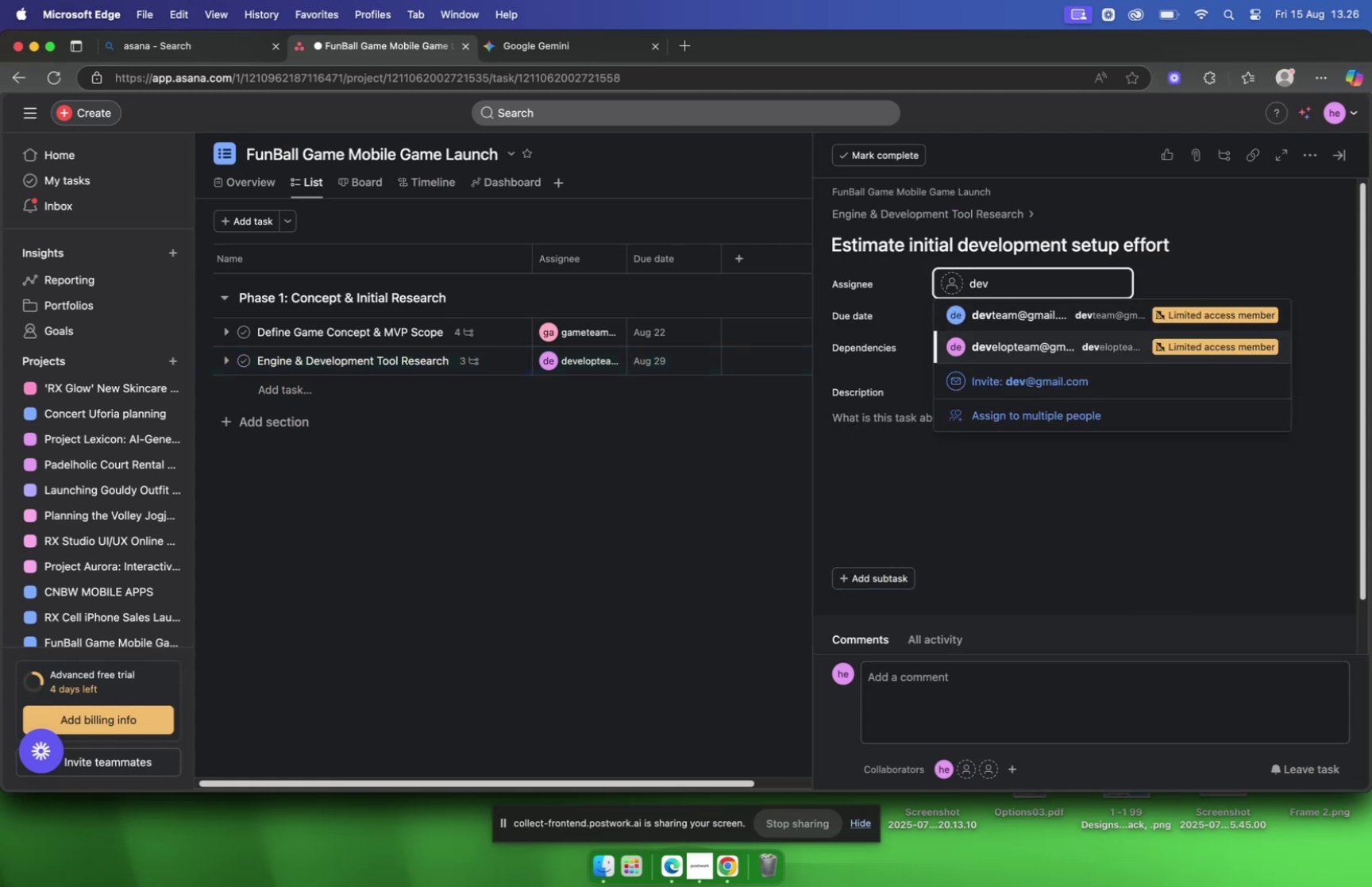 
key(Enter)
 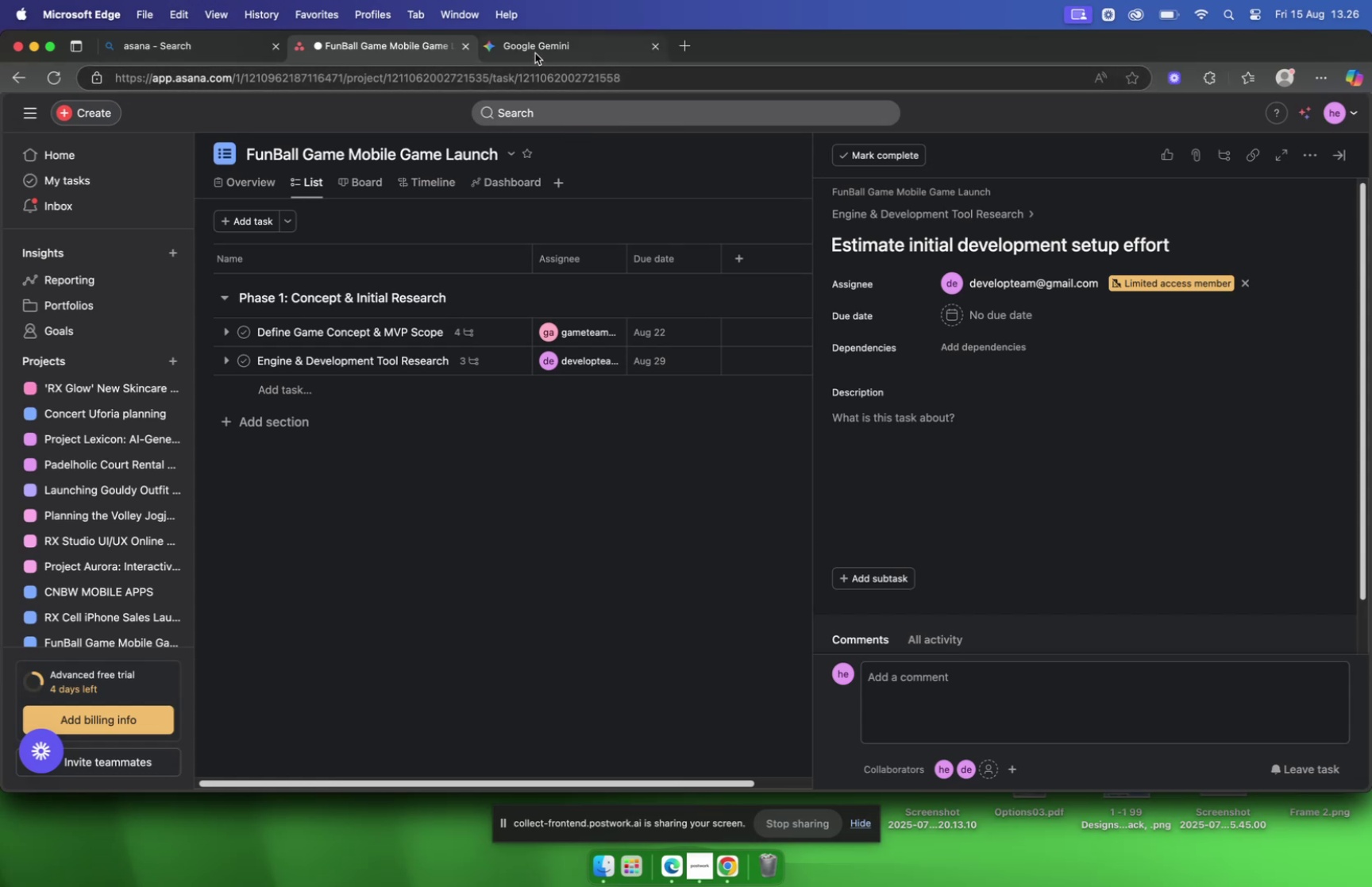 
wait(5.64)
 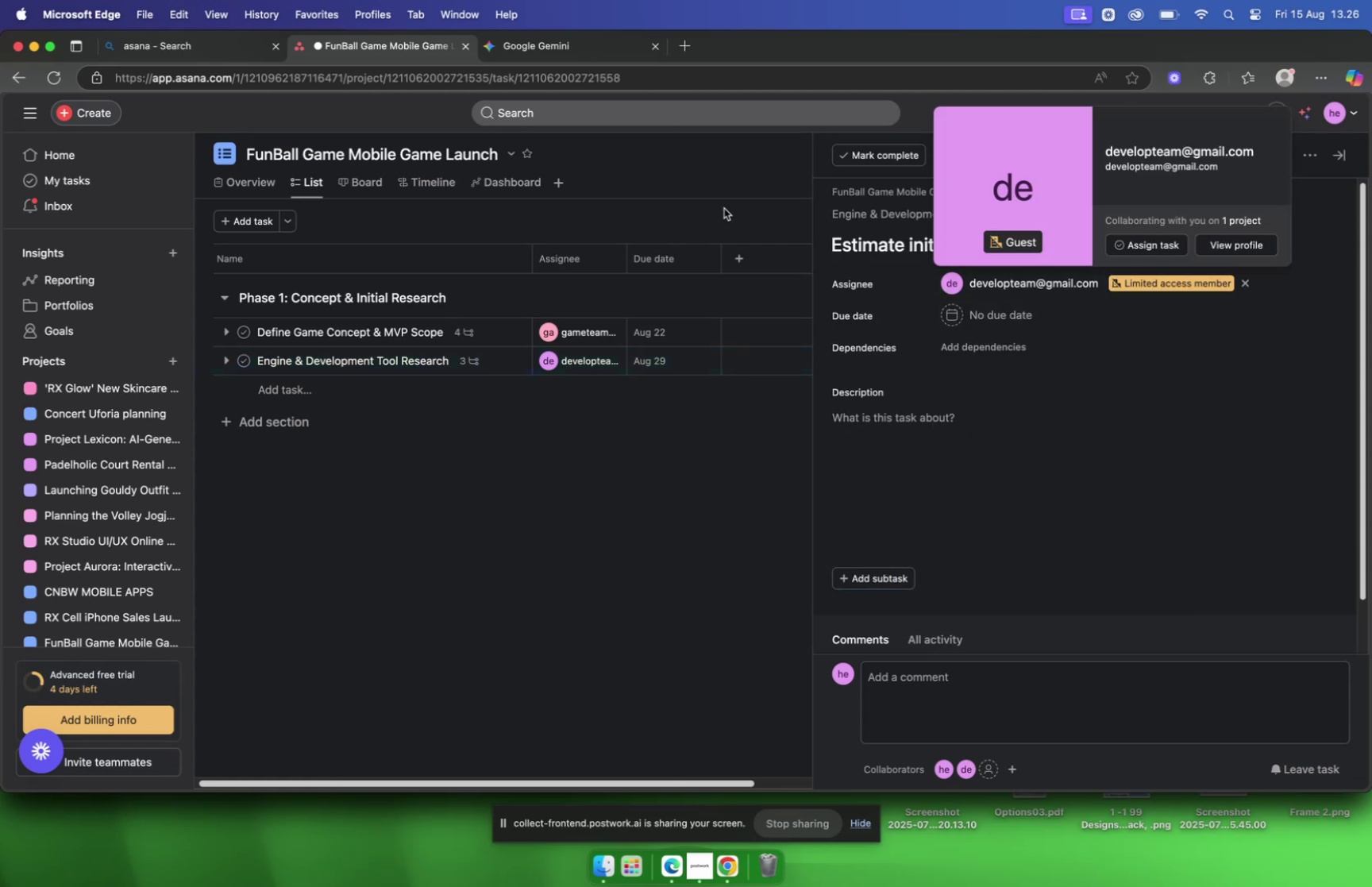 
left_click([535, 54])
 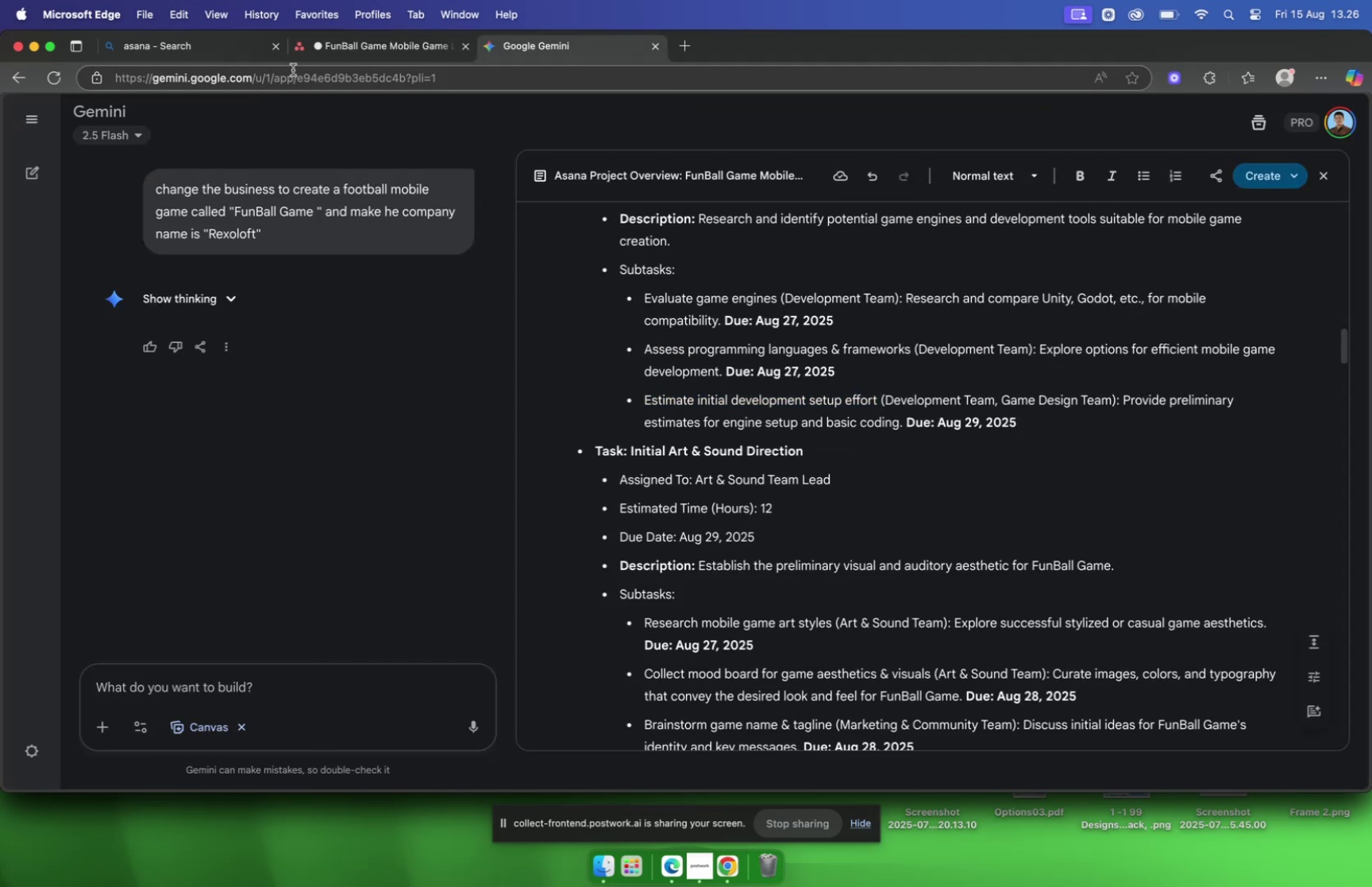 
left_click([394, 50])
 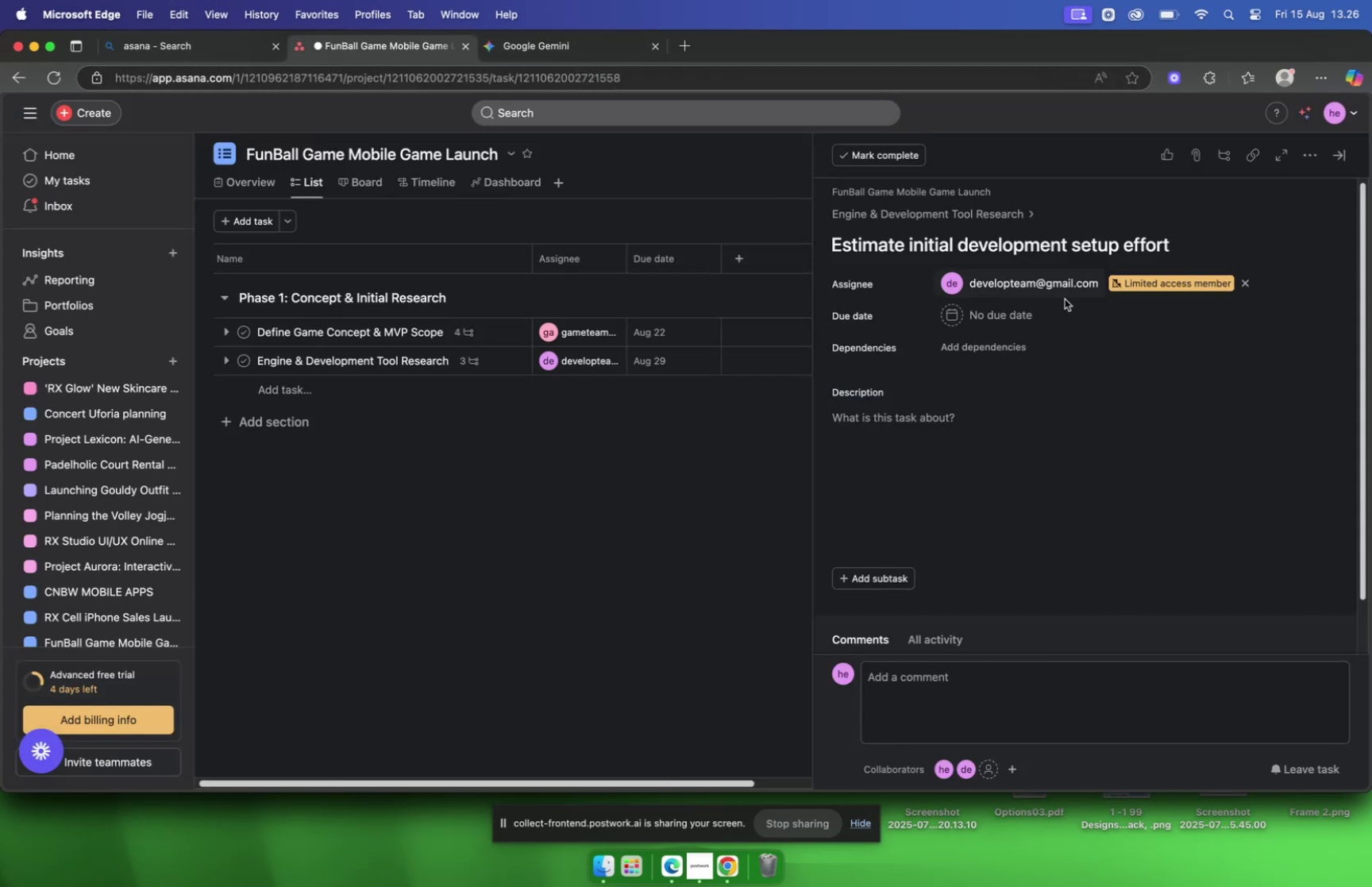 
mouse_move([1048, 335])
 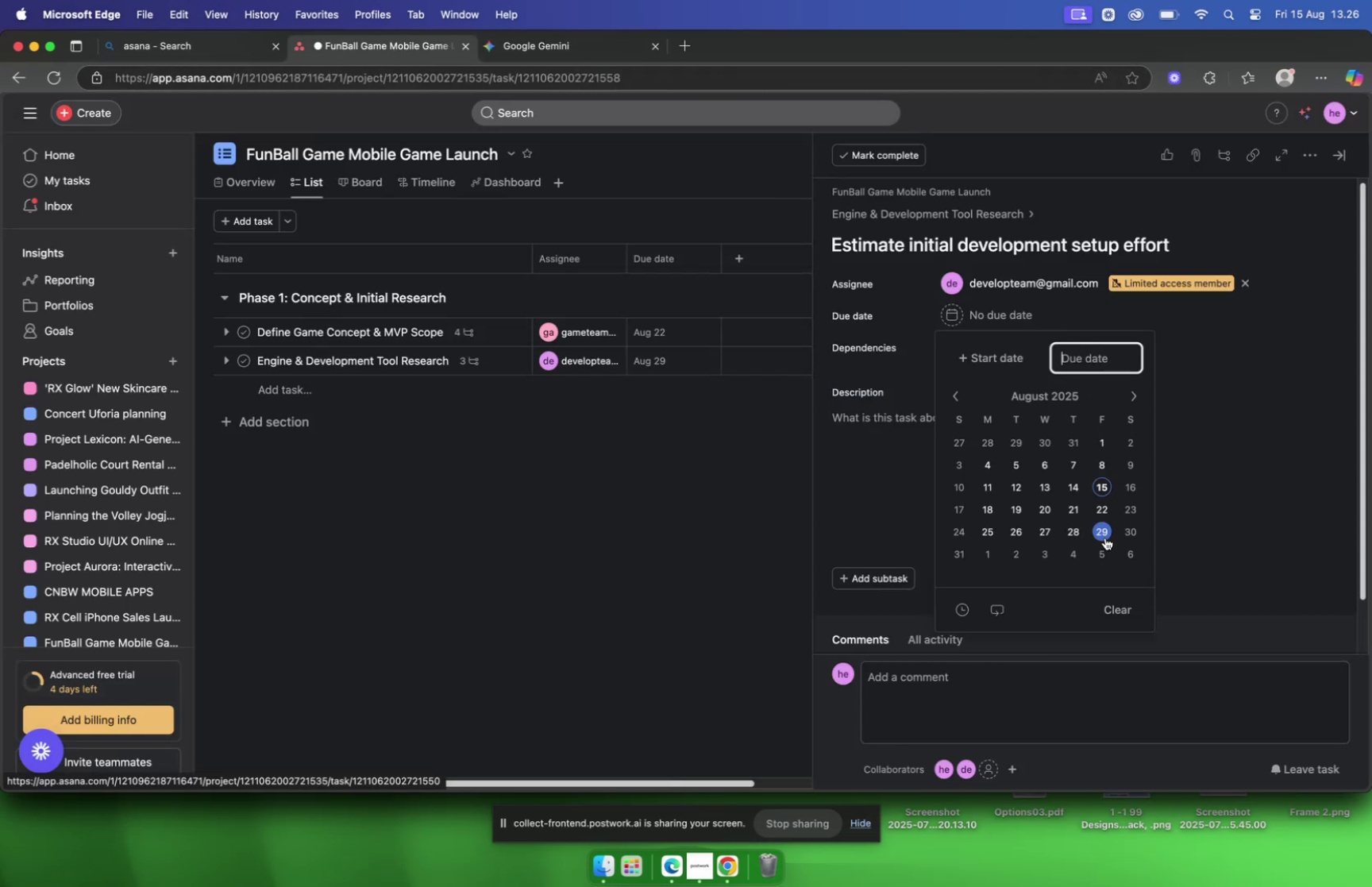 
left_click([1105, 537])
 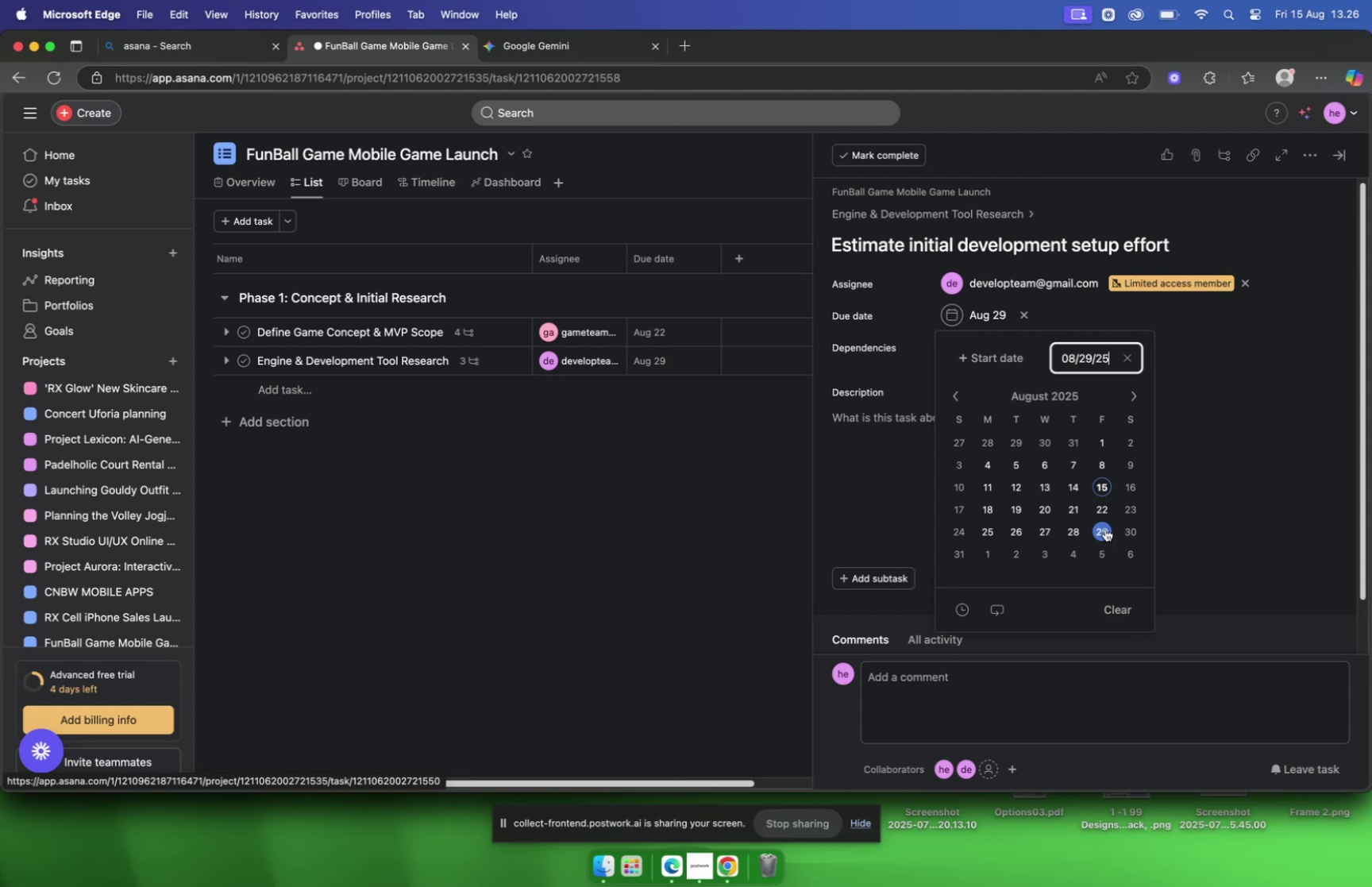 
left_click([1247, 487])
 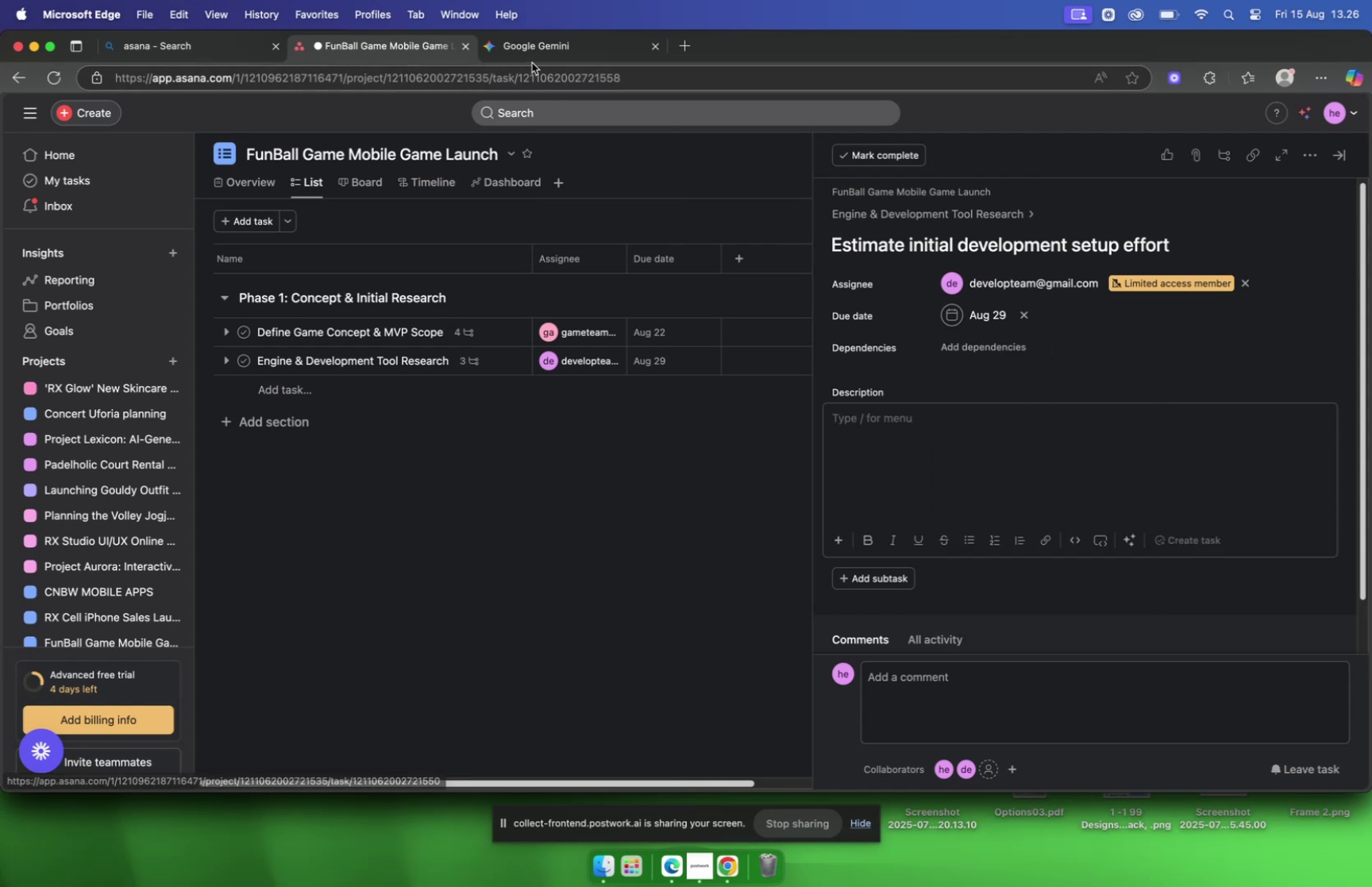 
left_click([527, 56])
 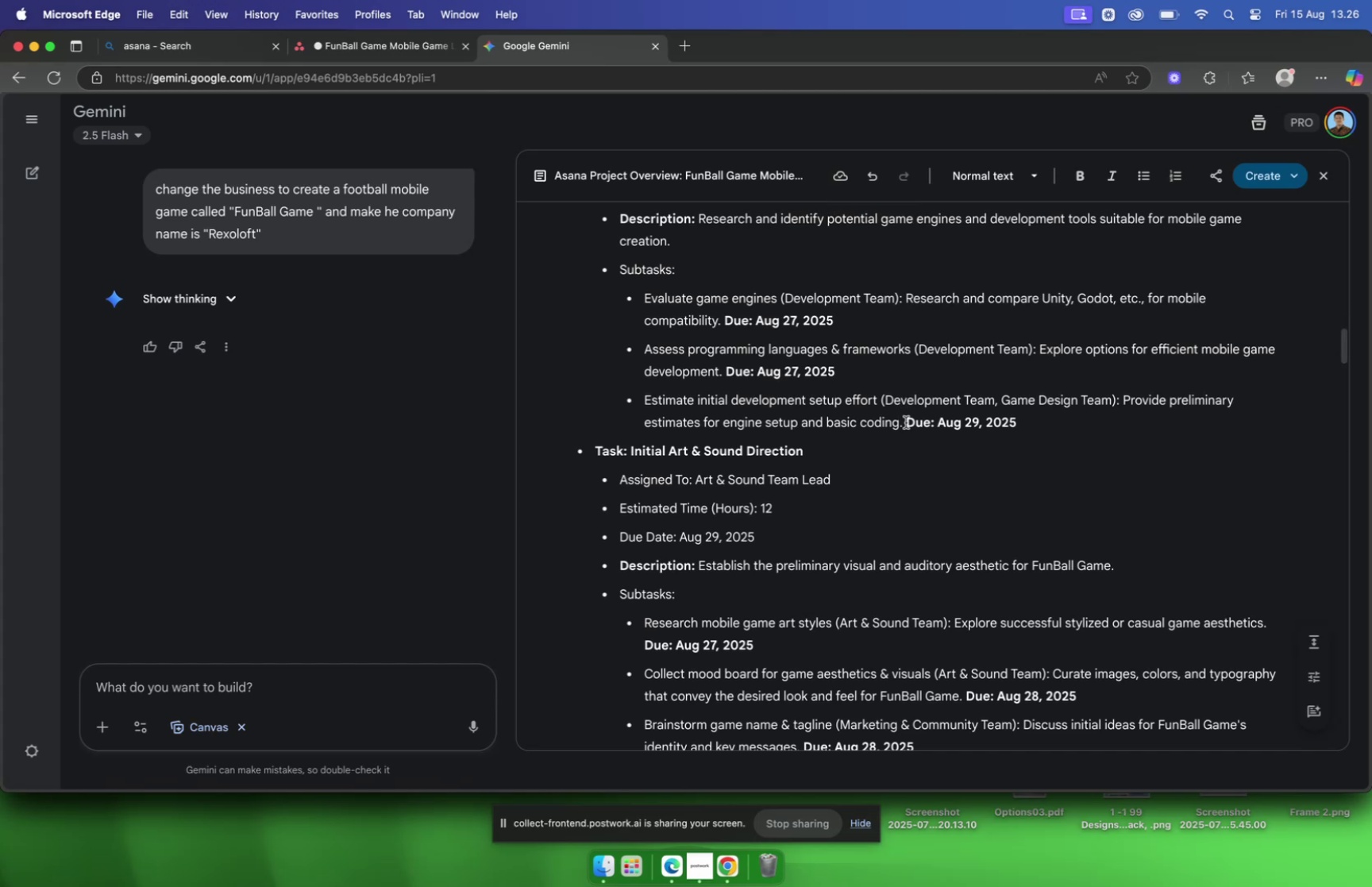 
left_click_drag(start_coordinate=[904, 426], to_coordinate=[1123, 407])
 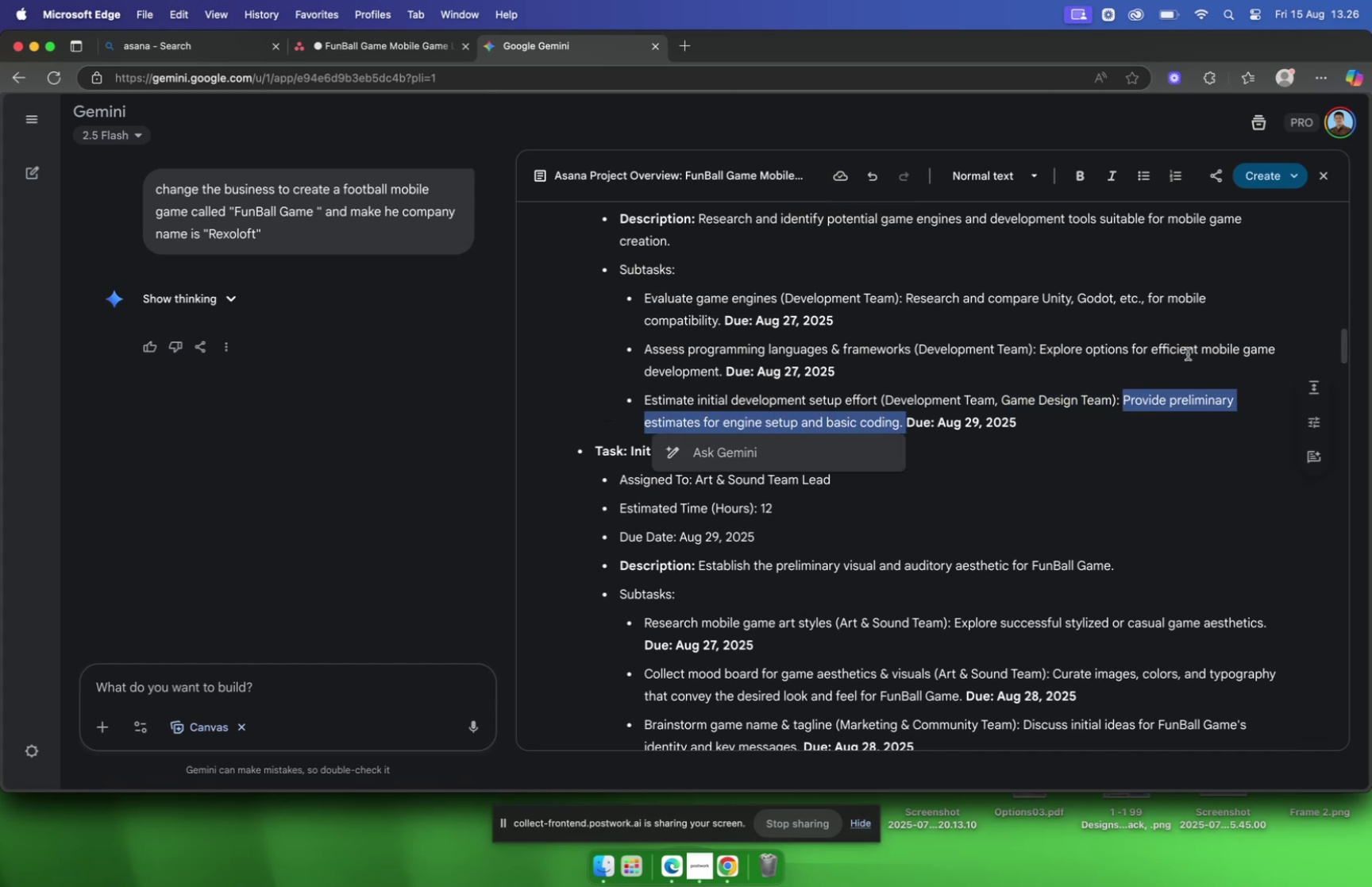 
key(Meta+C)
 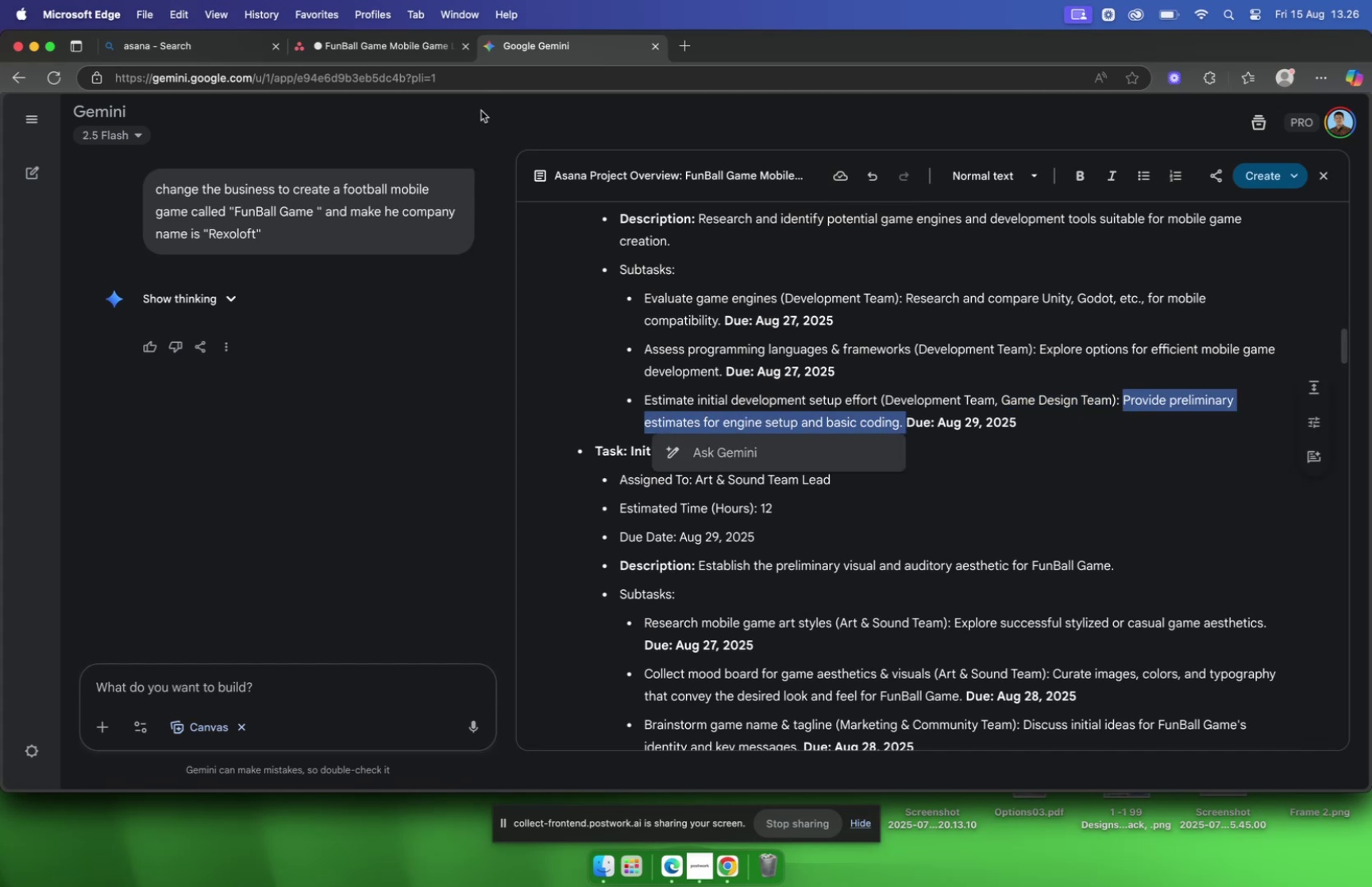 
mouse_move([376, 60])
 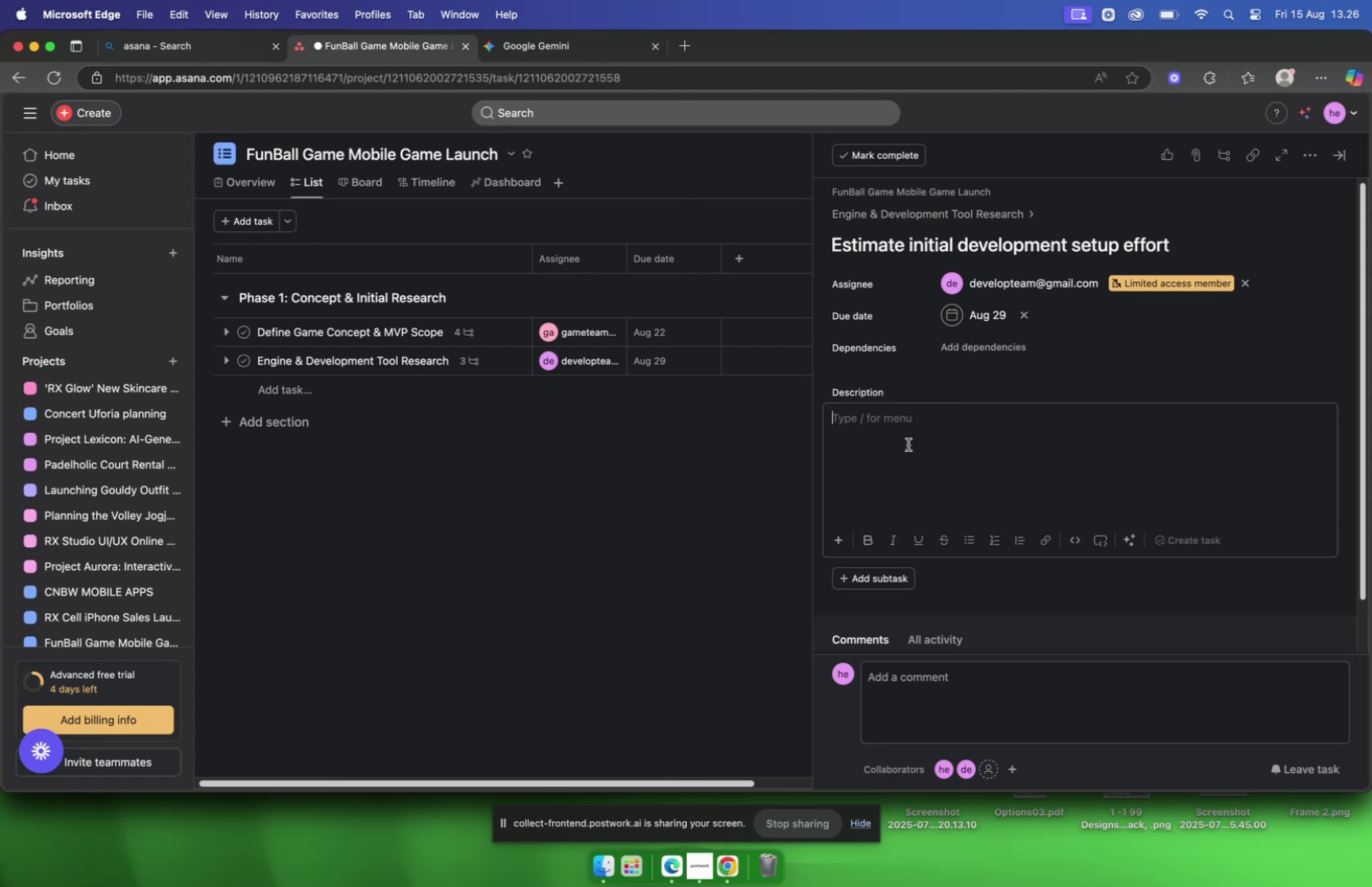 
key(Meta+V)
 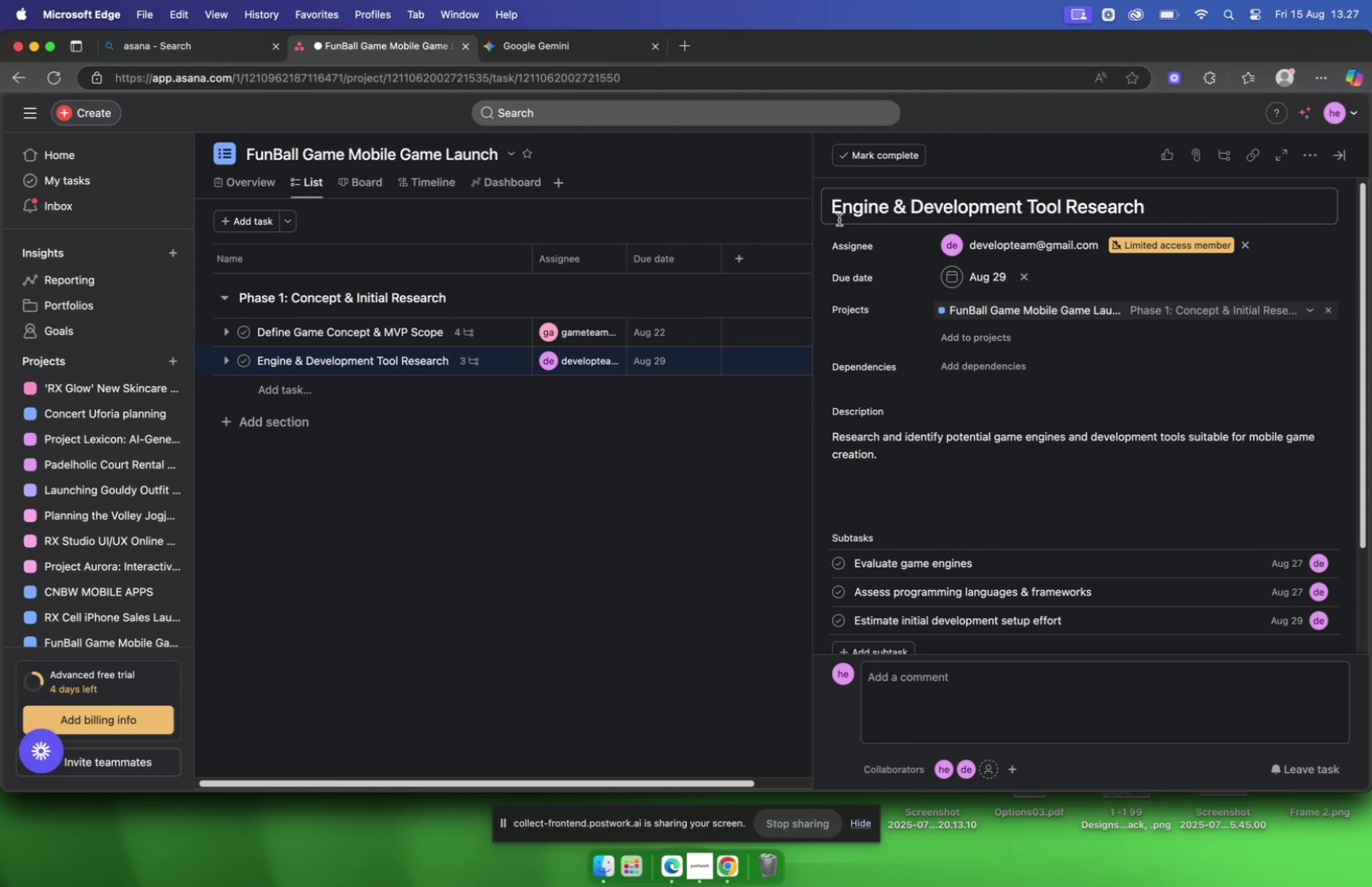 
wait(32.49)
 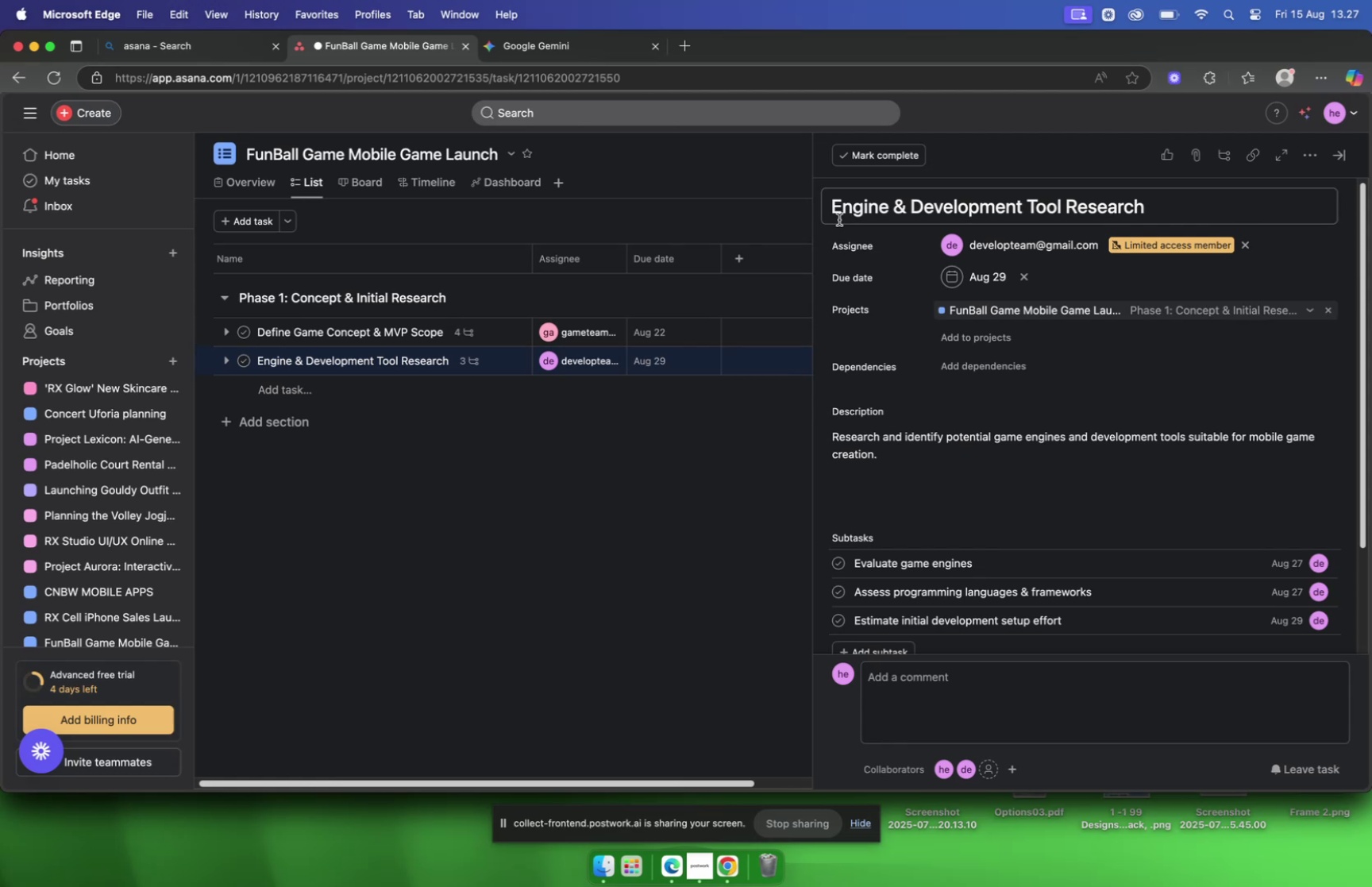 
scroll: coordinate [1032, 439], scroll_direction: down, amount: 9.0
 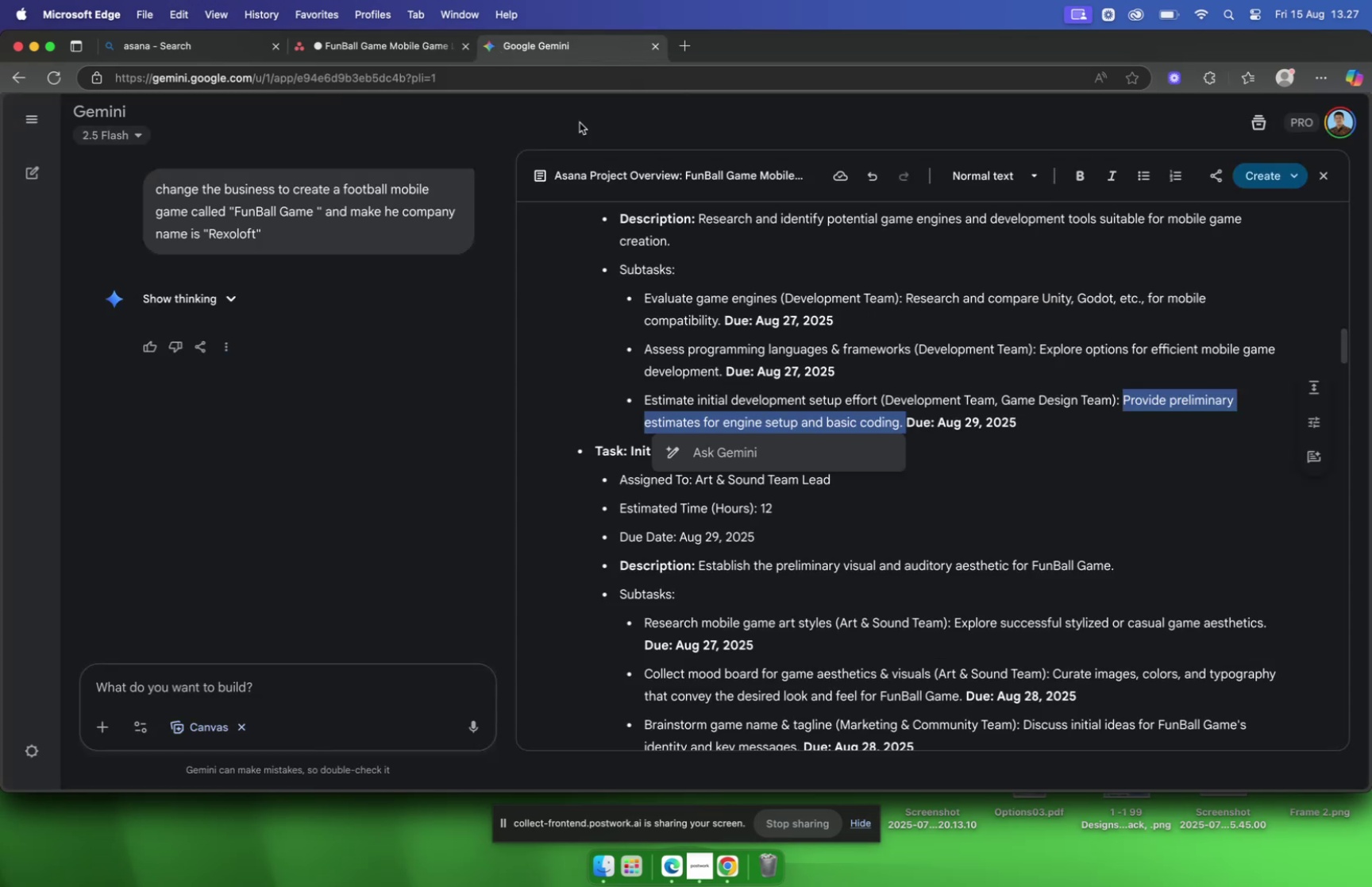 
left_click([929, 310])
 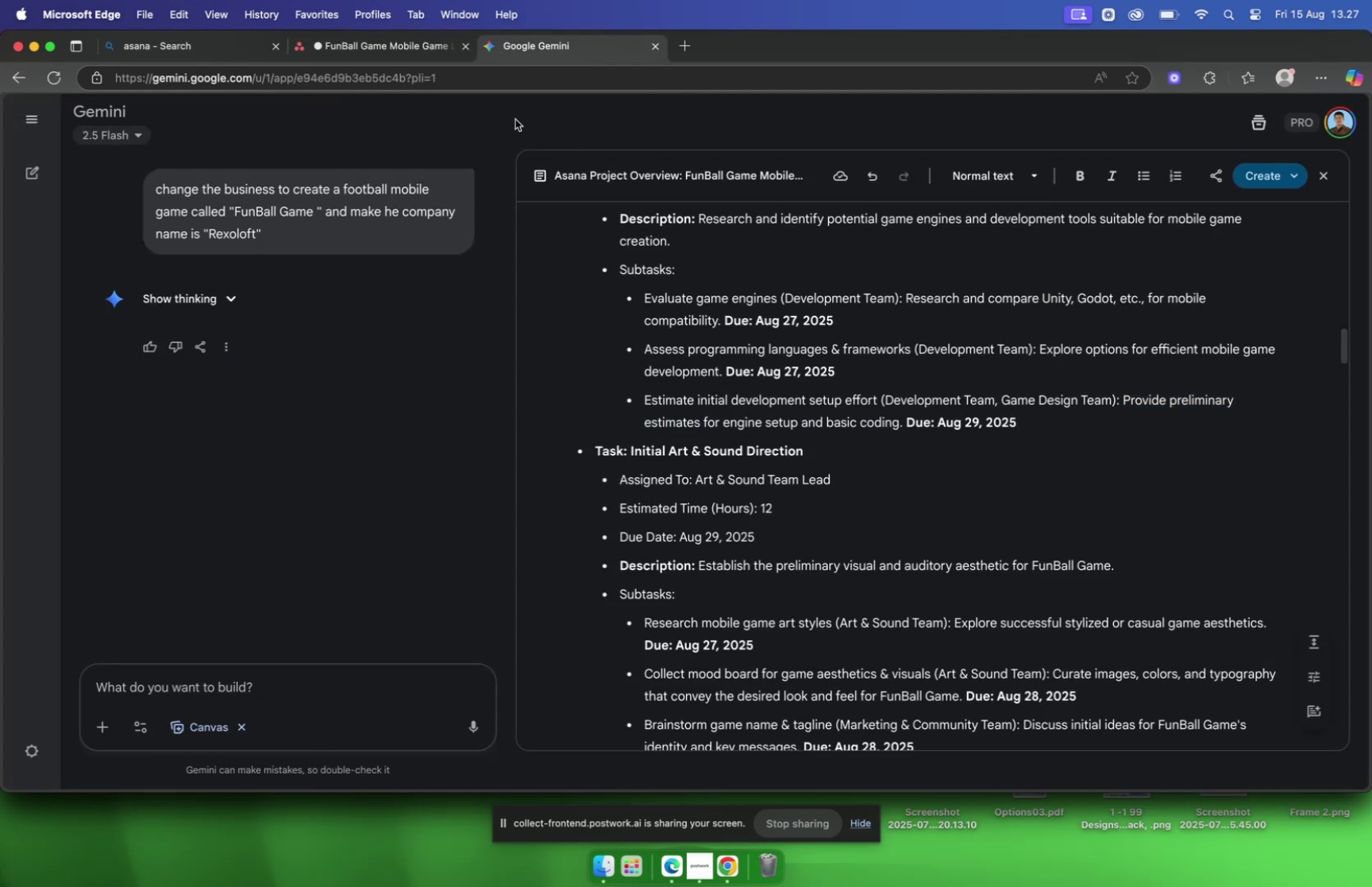 
mouse_move([430, 71])
 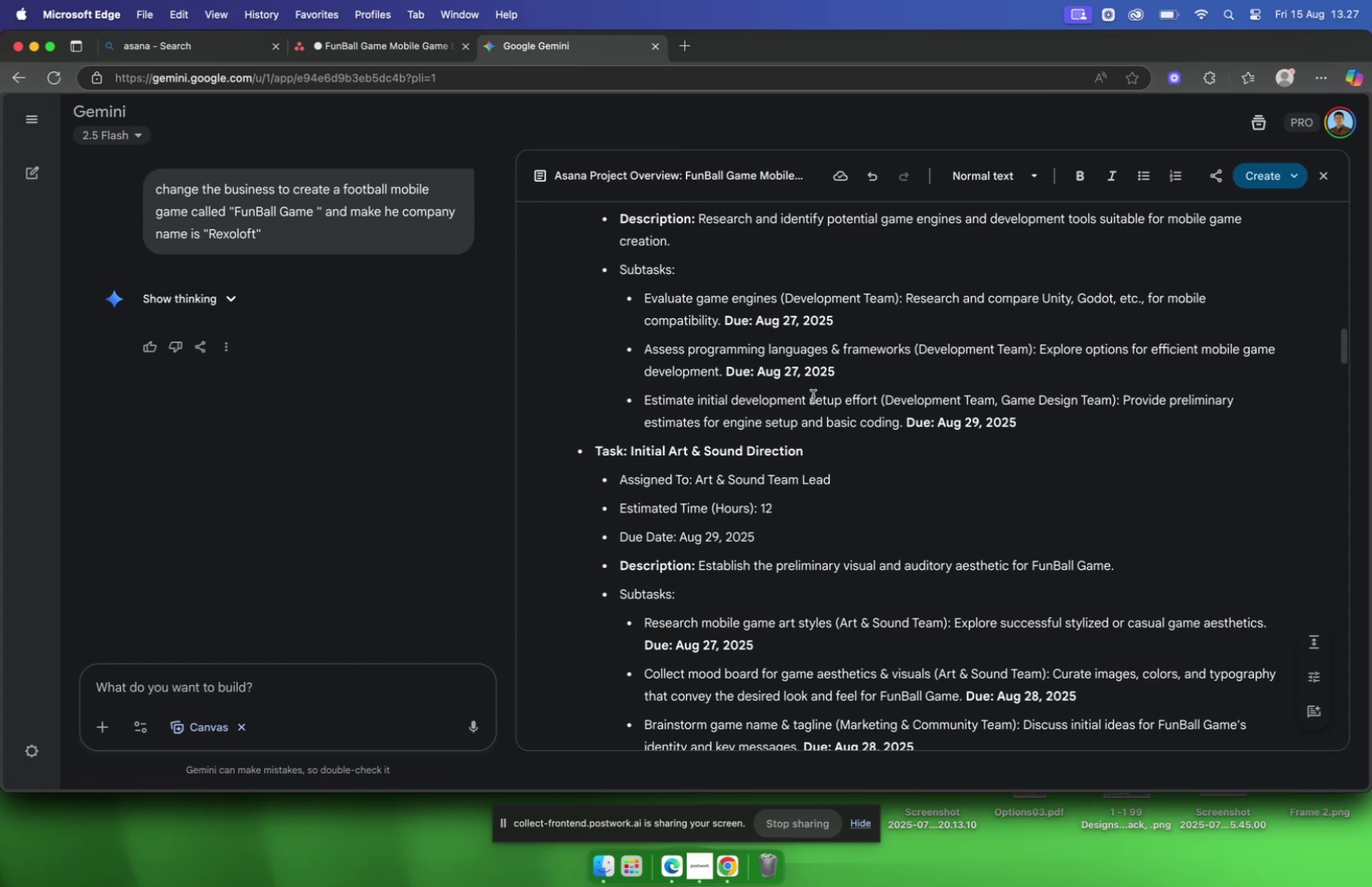 
scroll: coordinate [818, 388], scroll_direction: down, amount: 3.0
 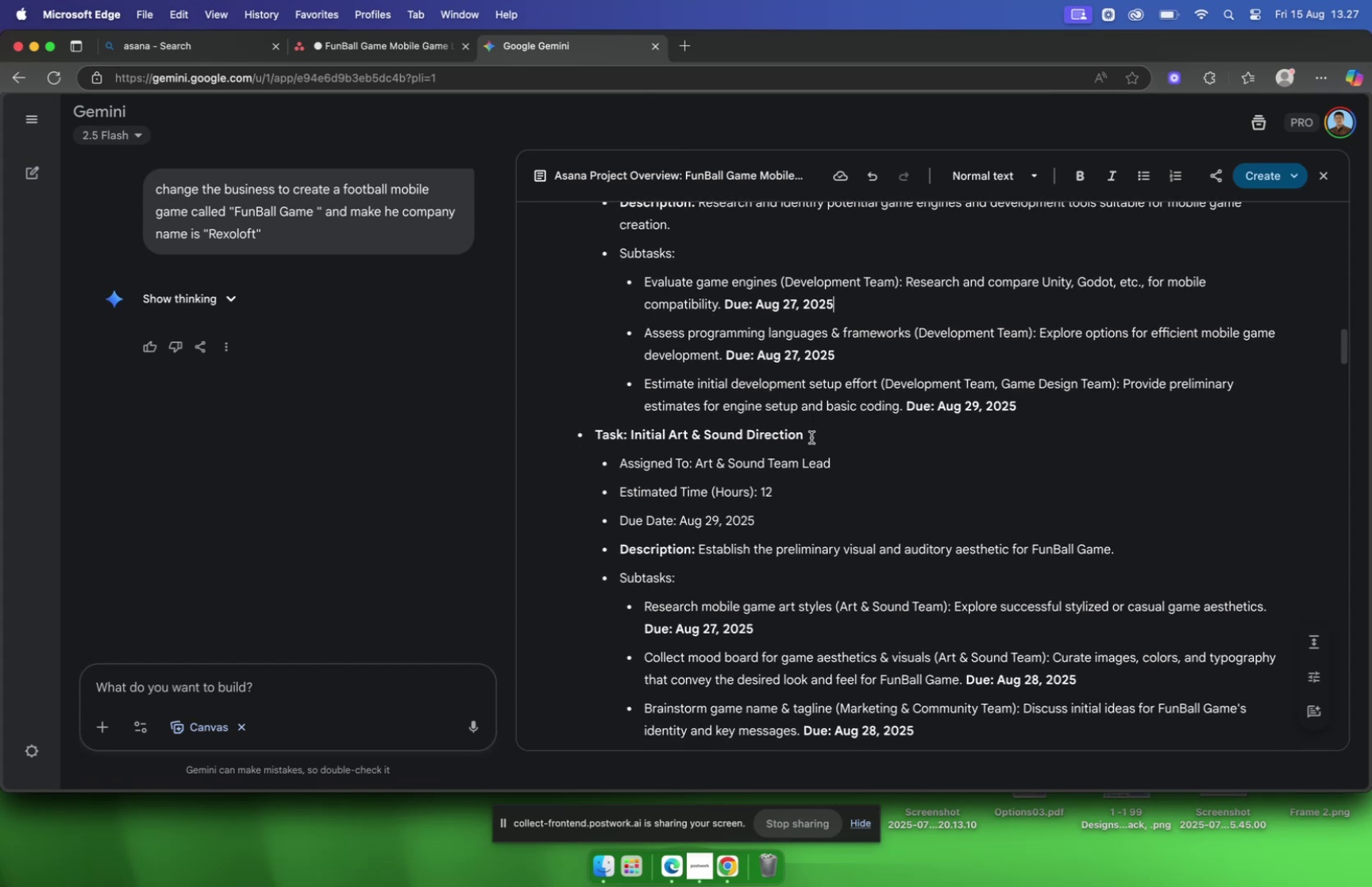 
left_click_drag(start_coordinate=[815, 434], to_coordinate=[631, 444])
 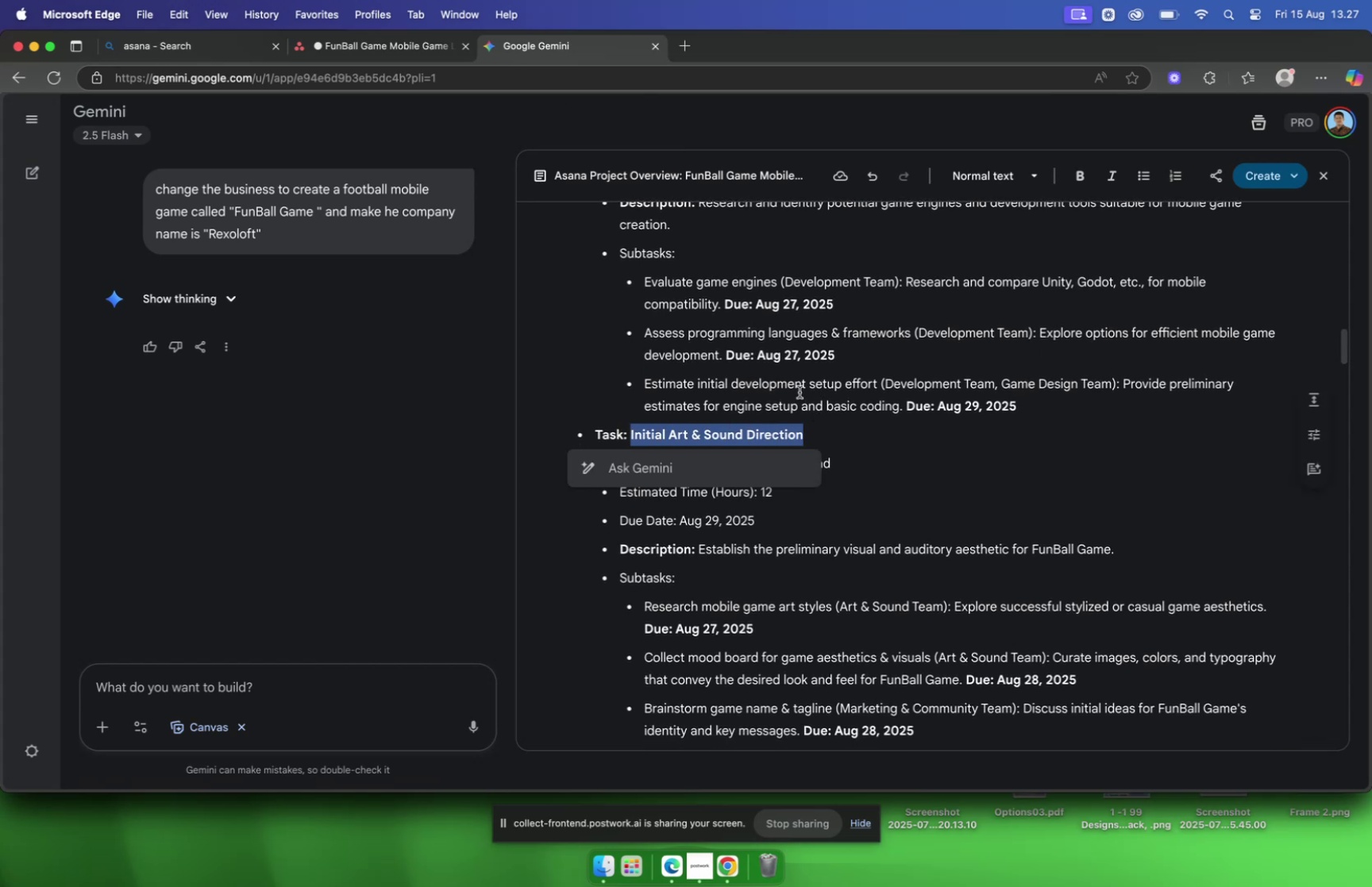 
key(Meta+C)
 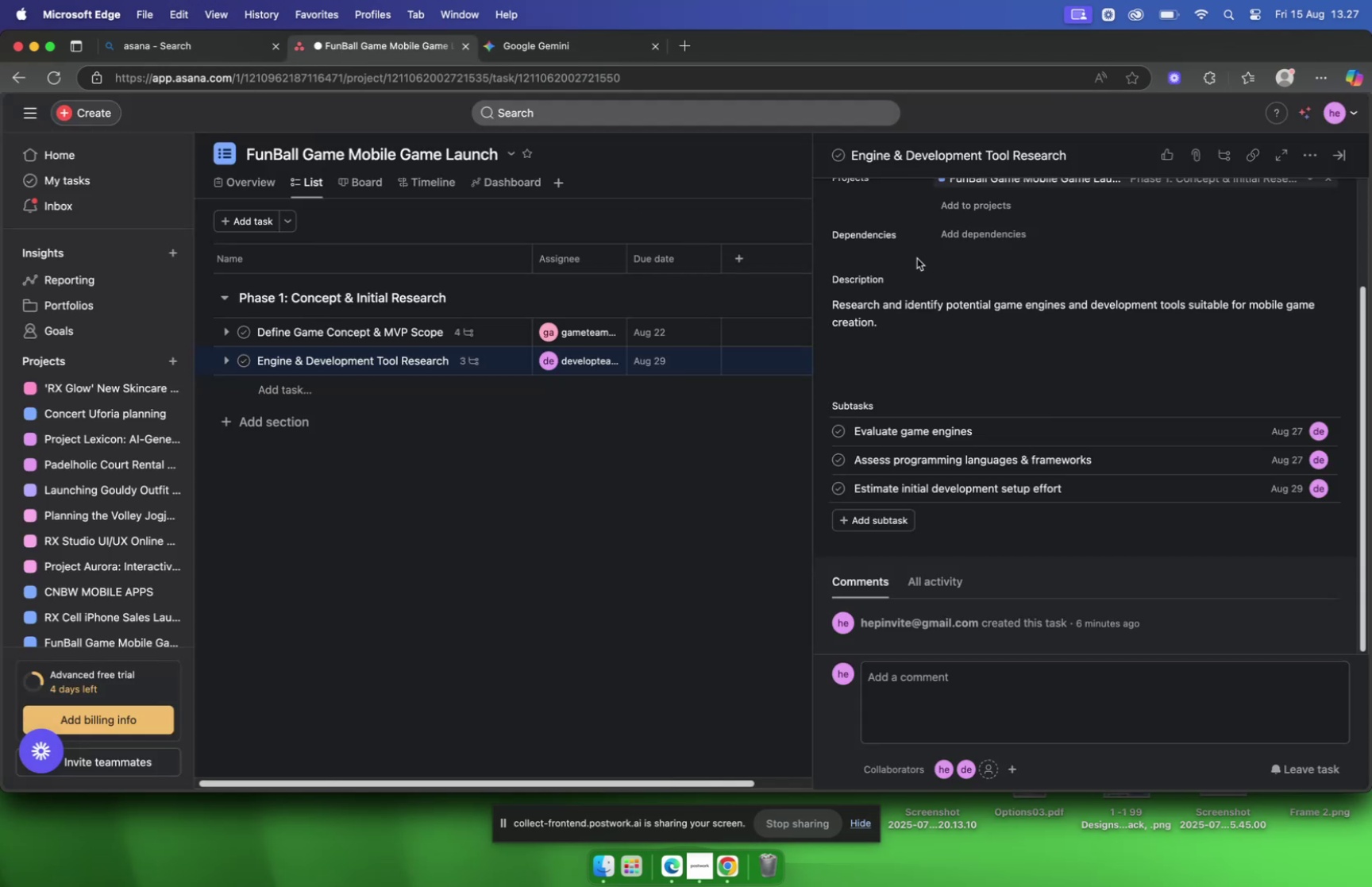 
wait(5.24)
 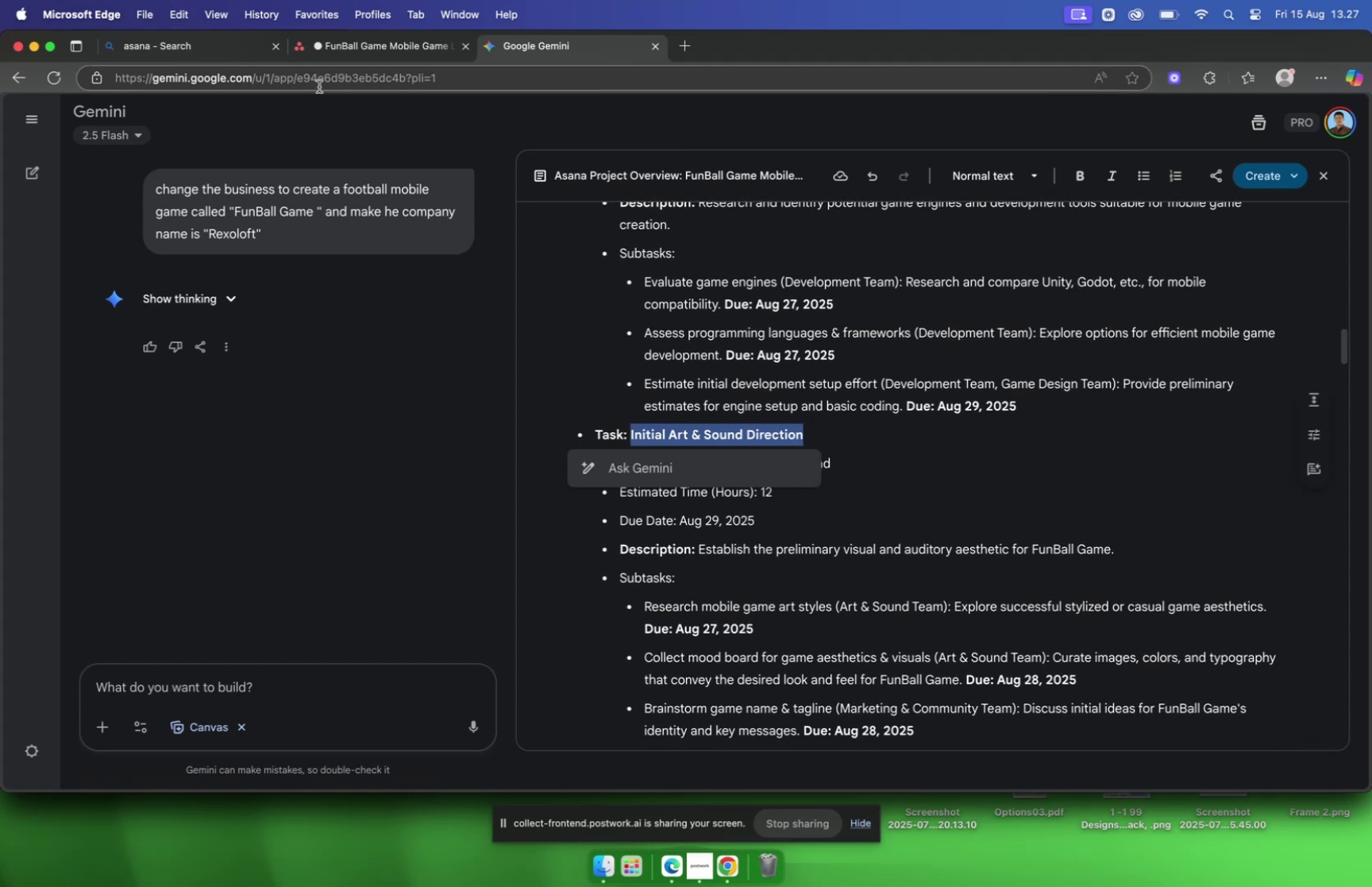 
key(Meta+V)
 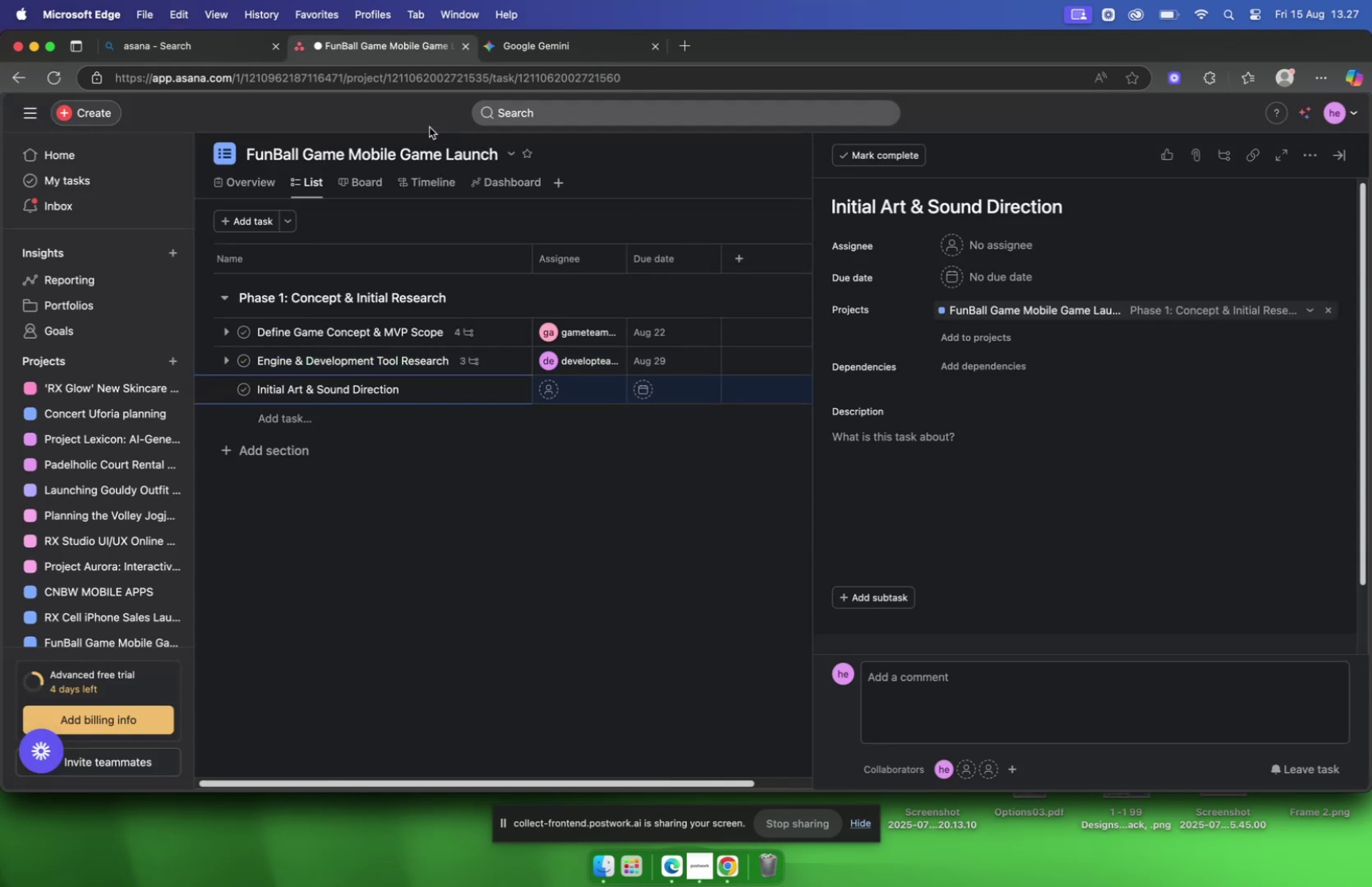 
left_click([538, 55])
 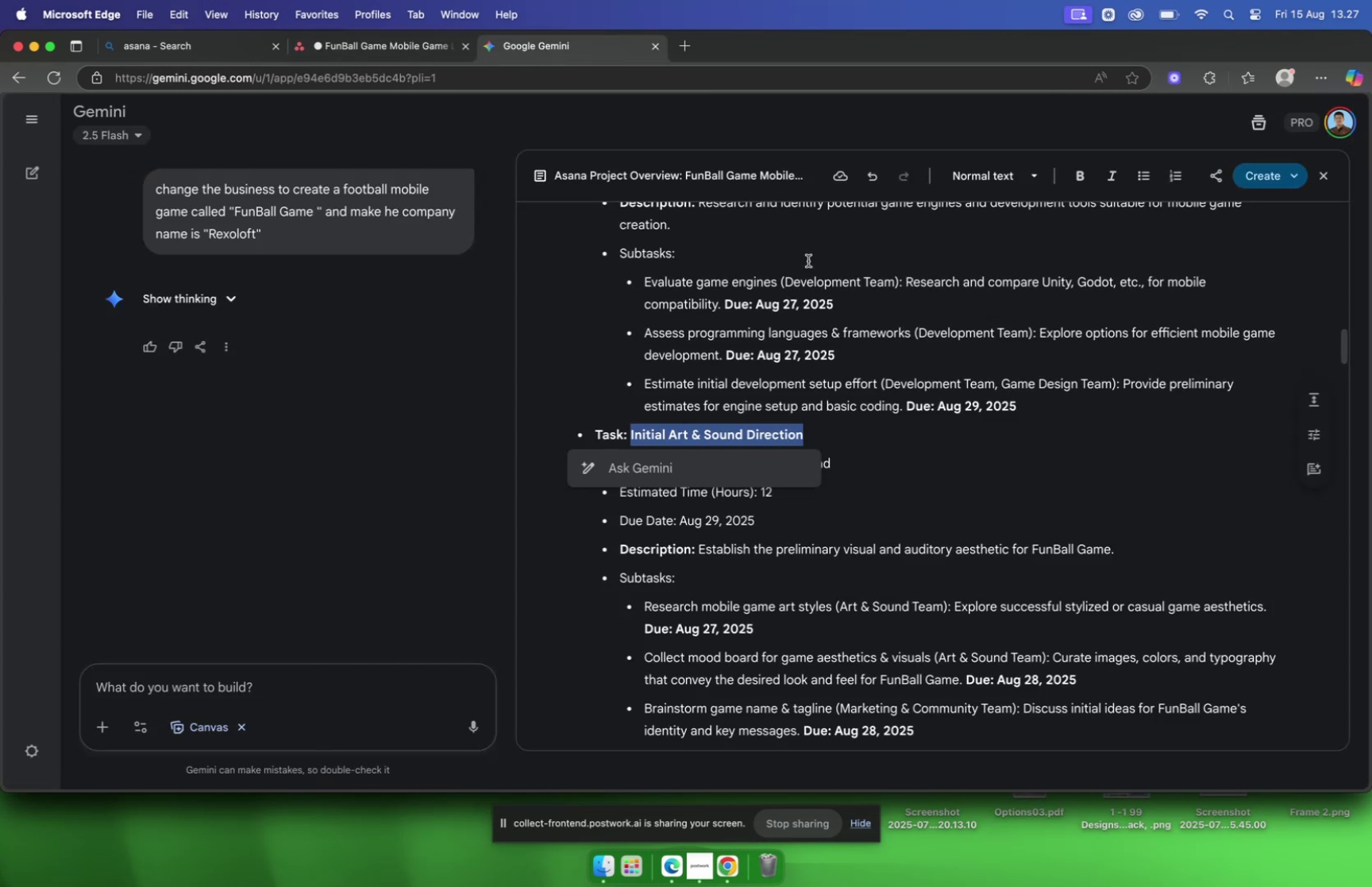 
left_click([891, 283])
 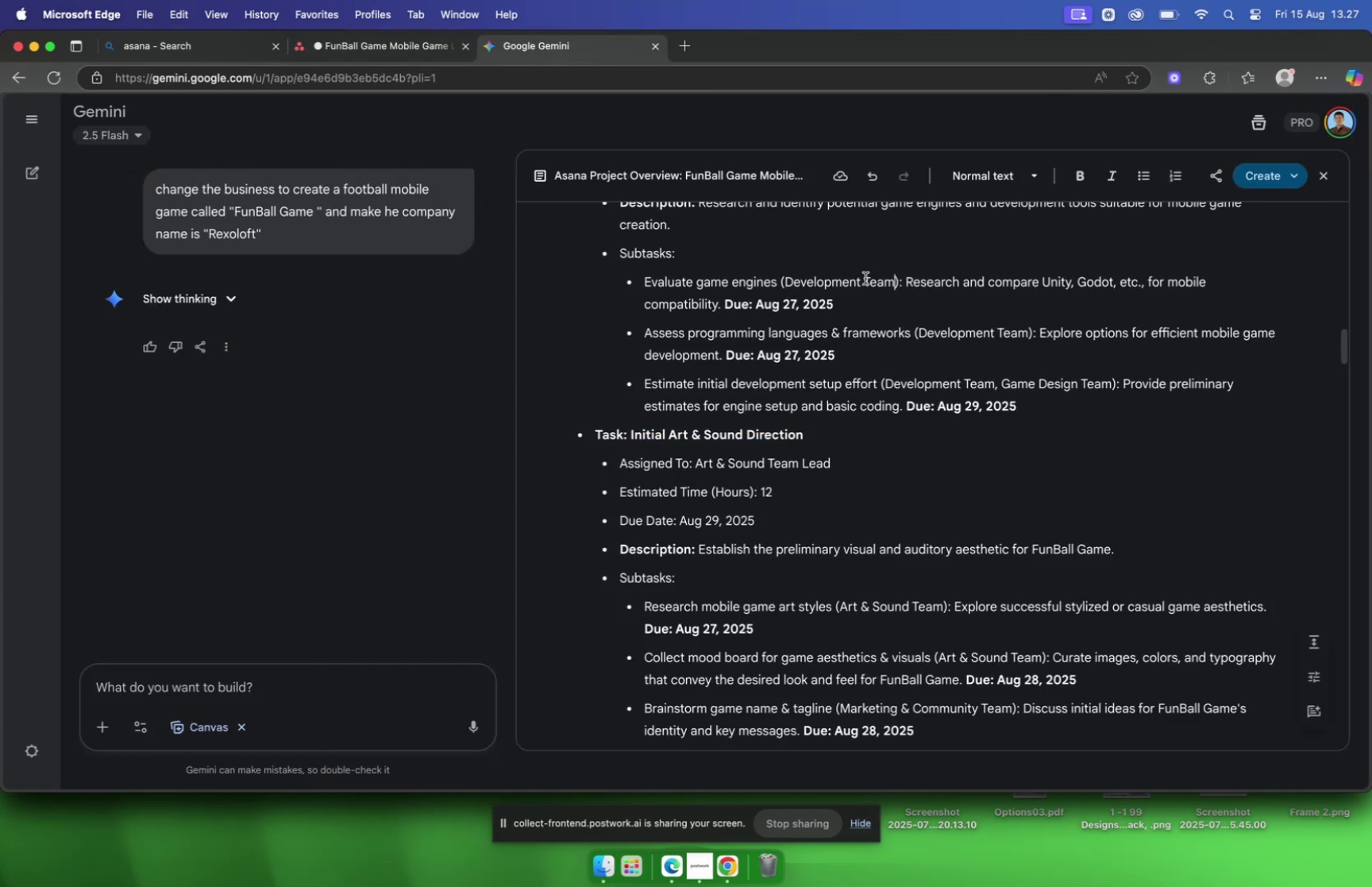 
scroll: coordinate [865, 272], scroll_direction: down, amount: 4.0
 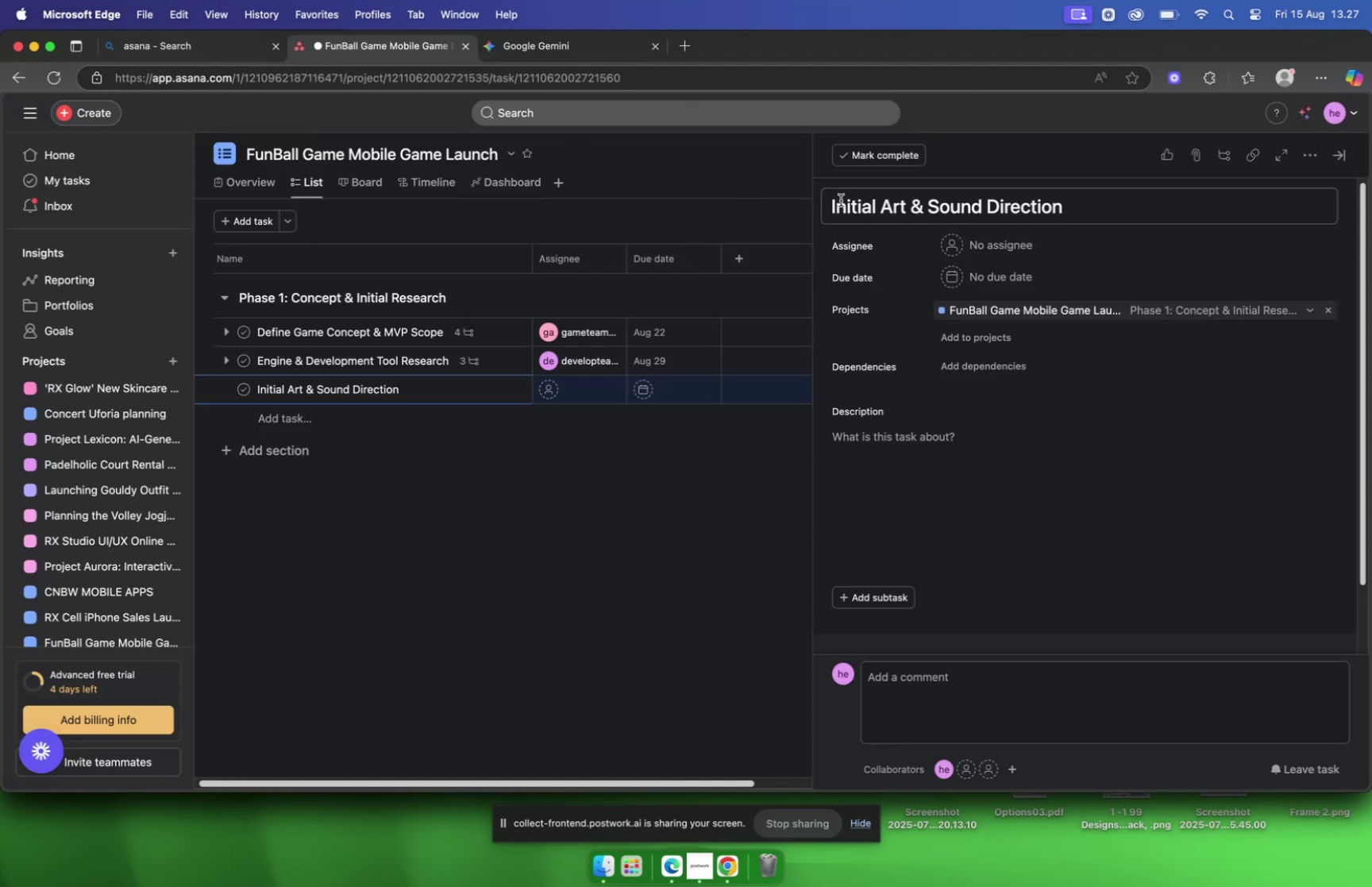 
wait(5.14)
 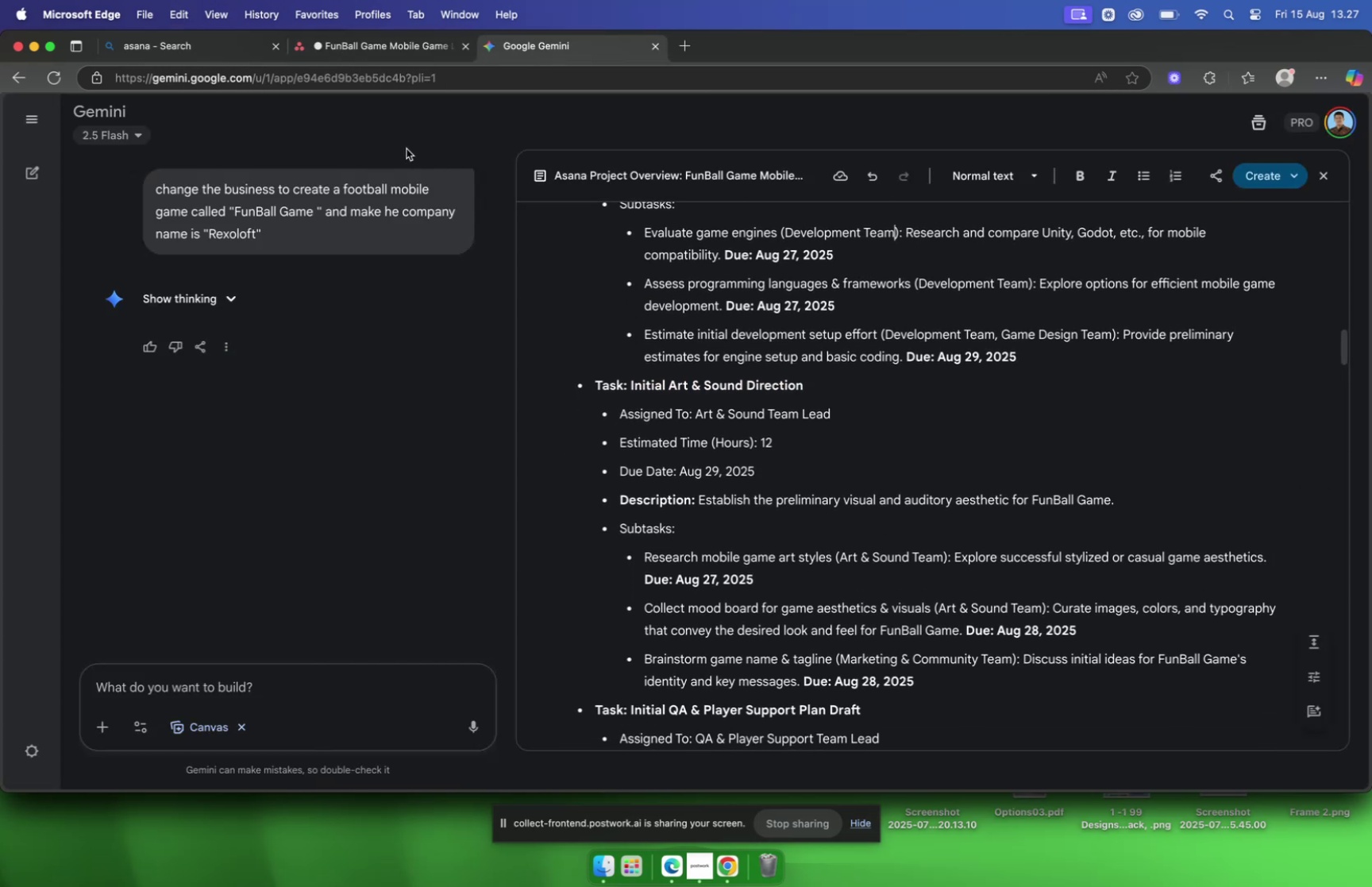 
left_click([1025, 245])
 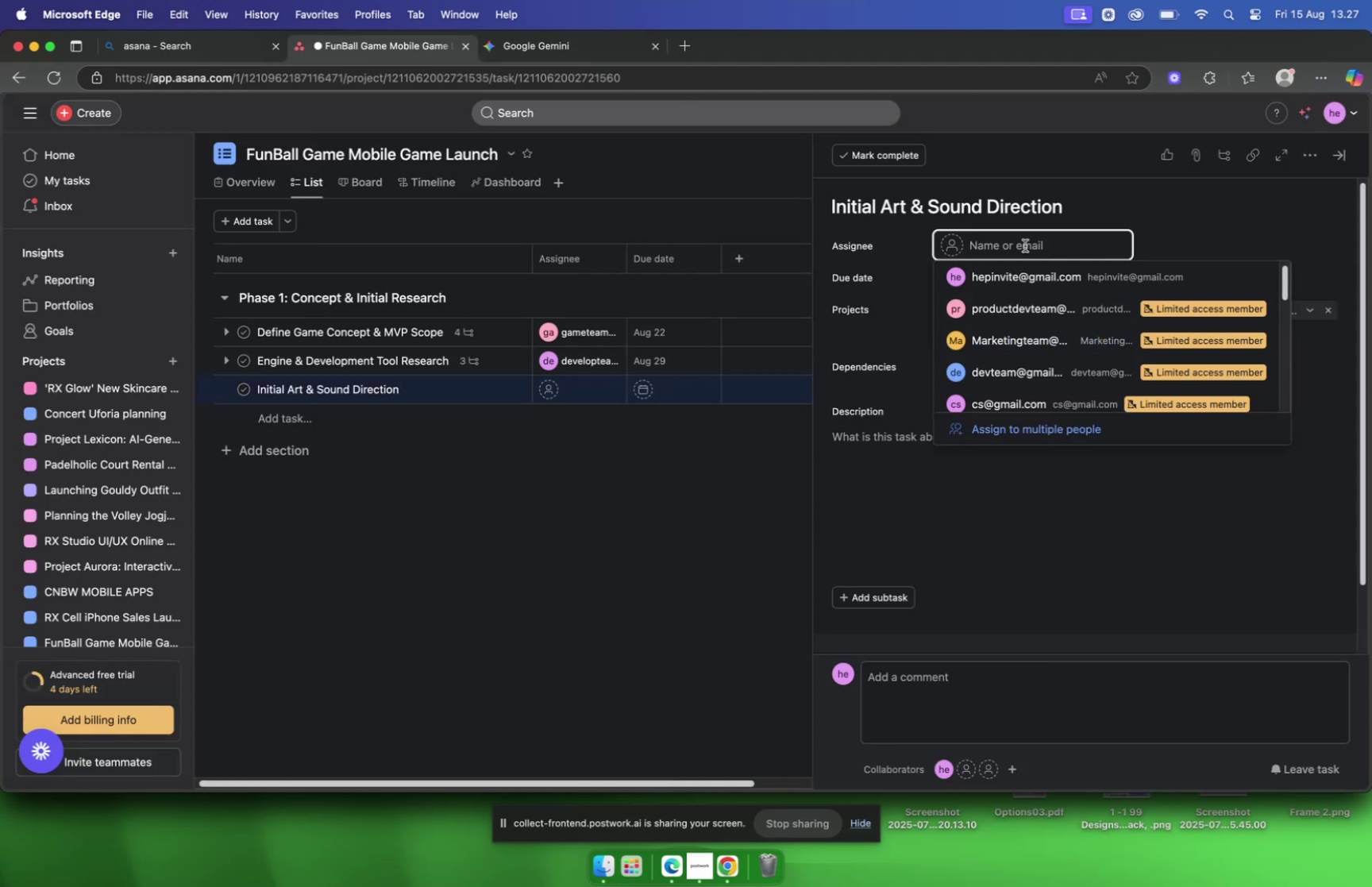 
type(art)
 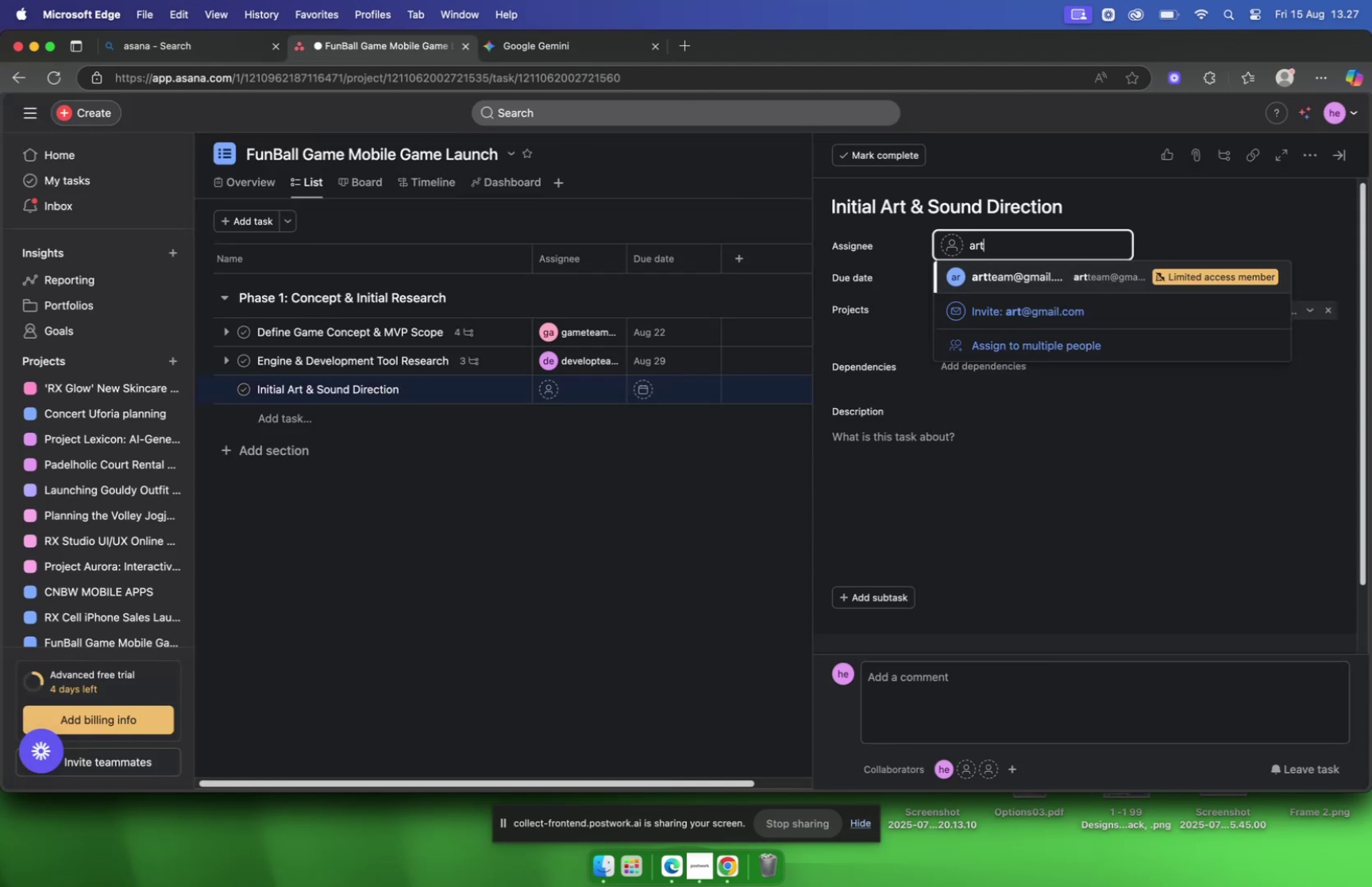 
key(Enter)
 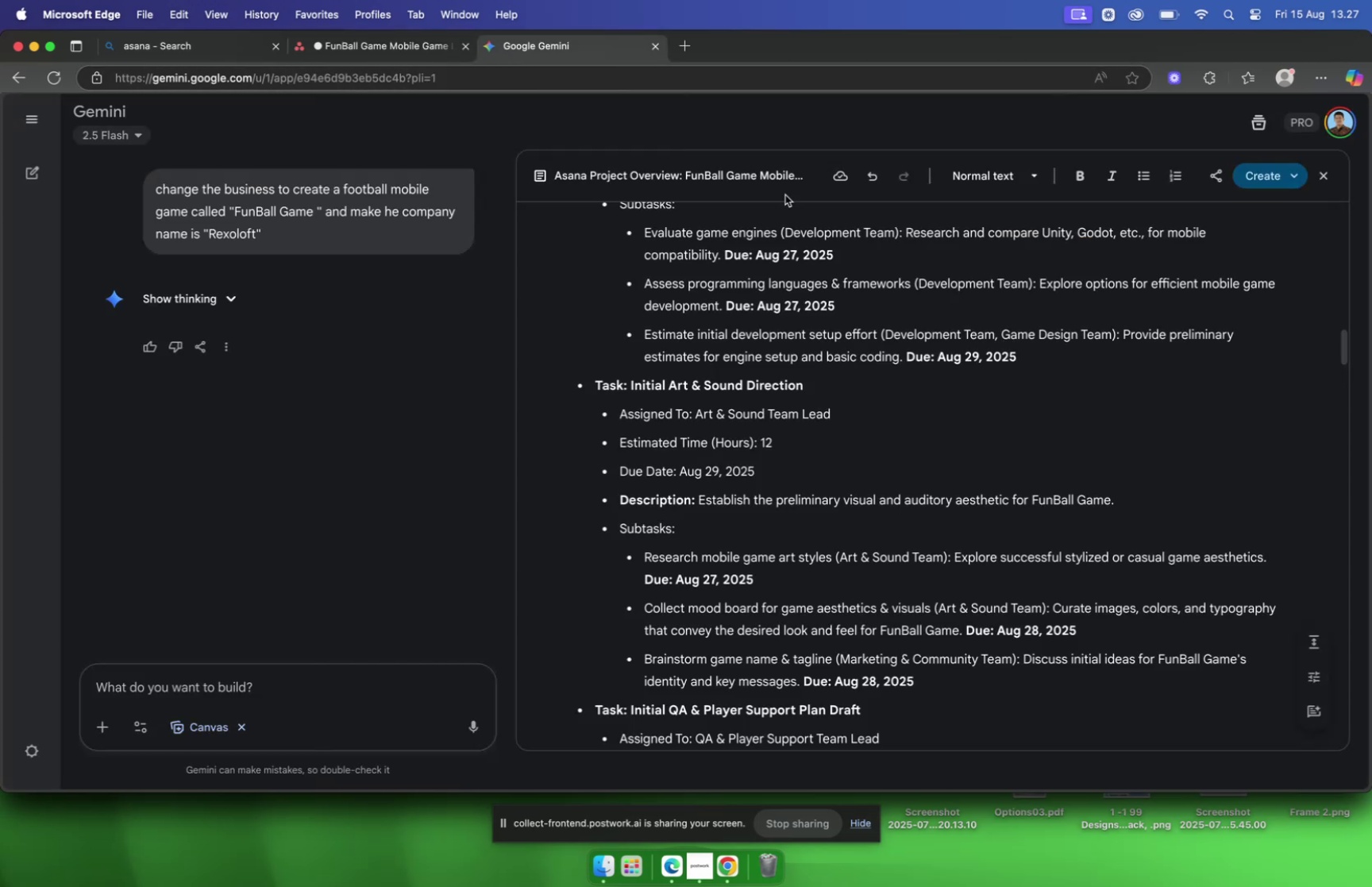 
wait(7.18)
 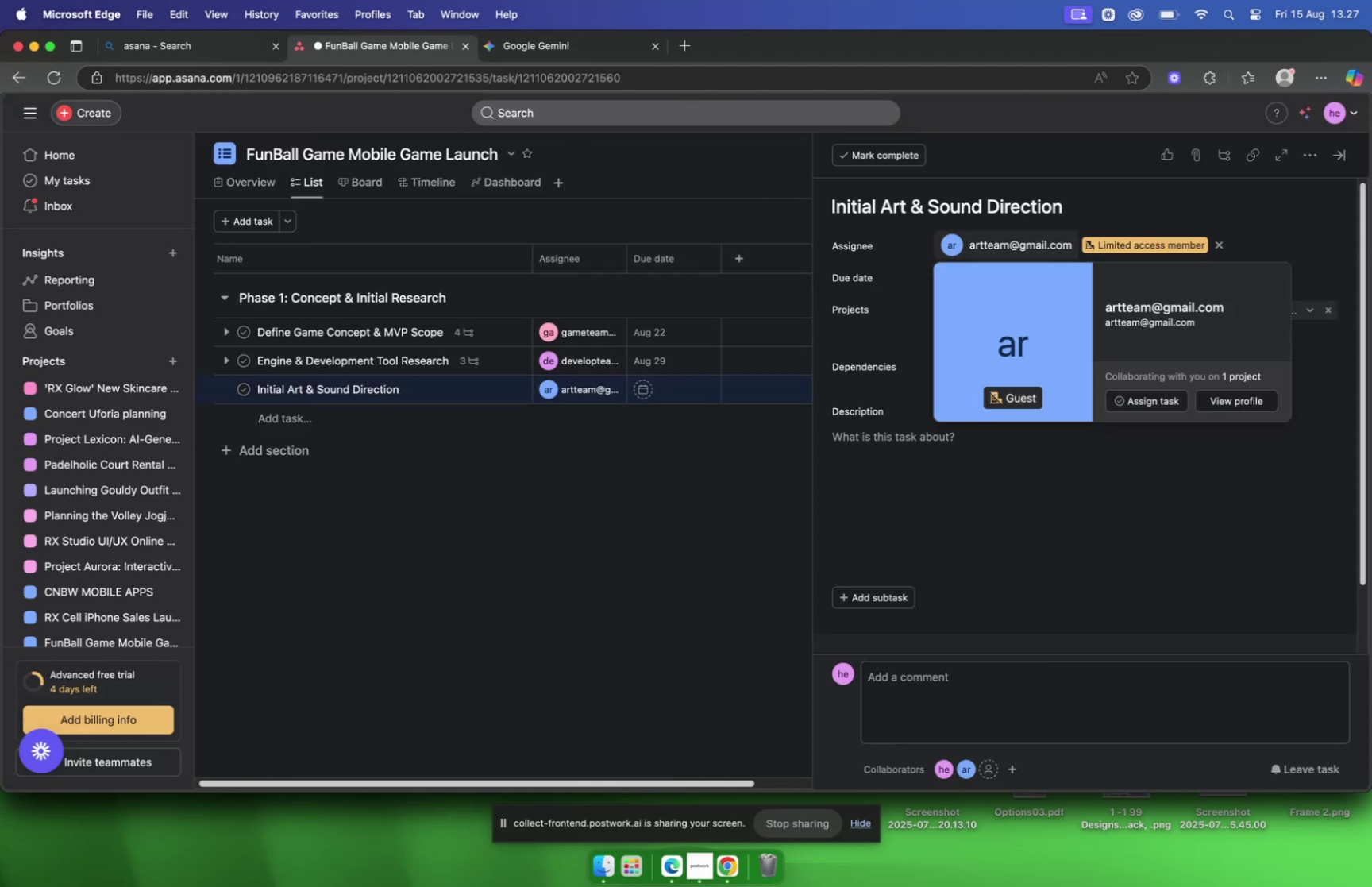 
scroll: coordinate [845, 293], scroll_direction: down, amount: 4.0
 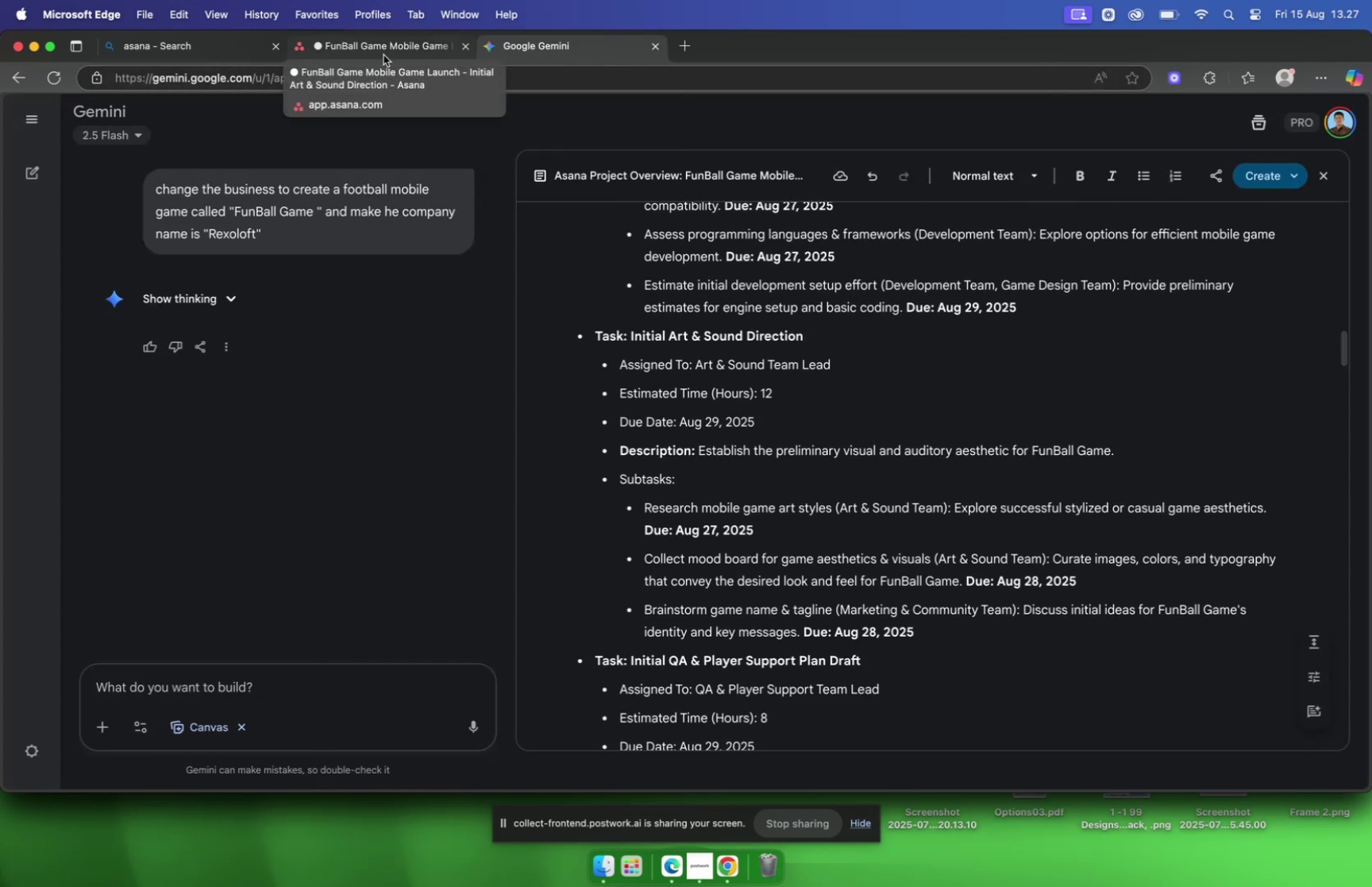 
wait(11.07)
 